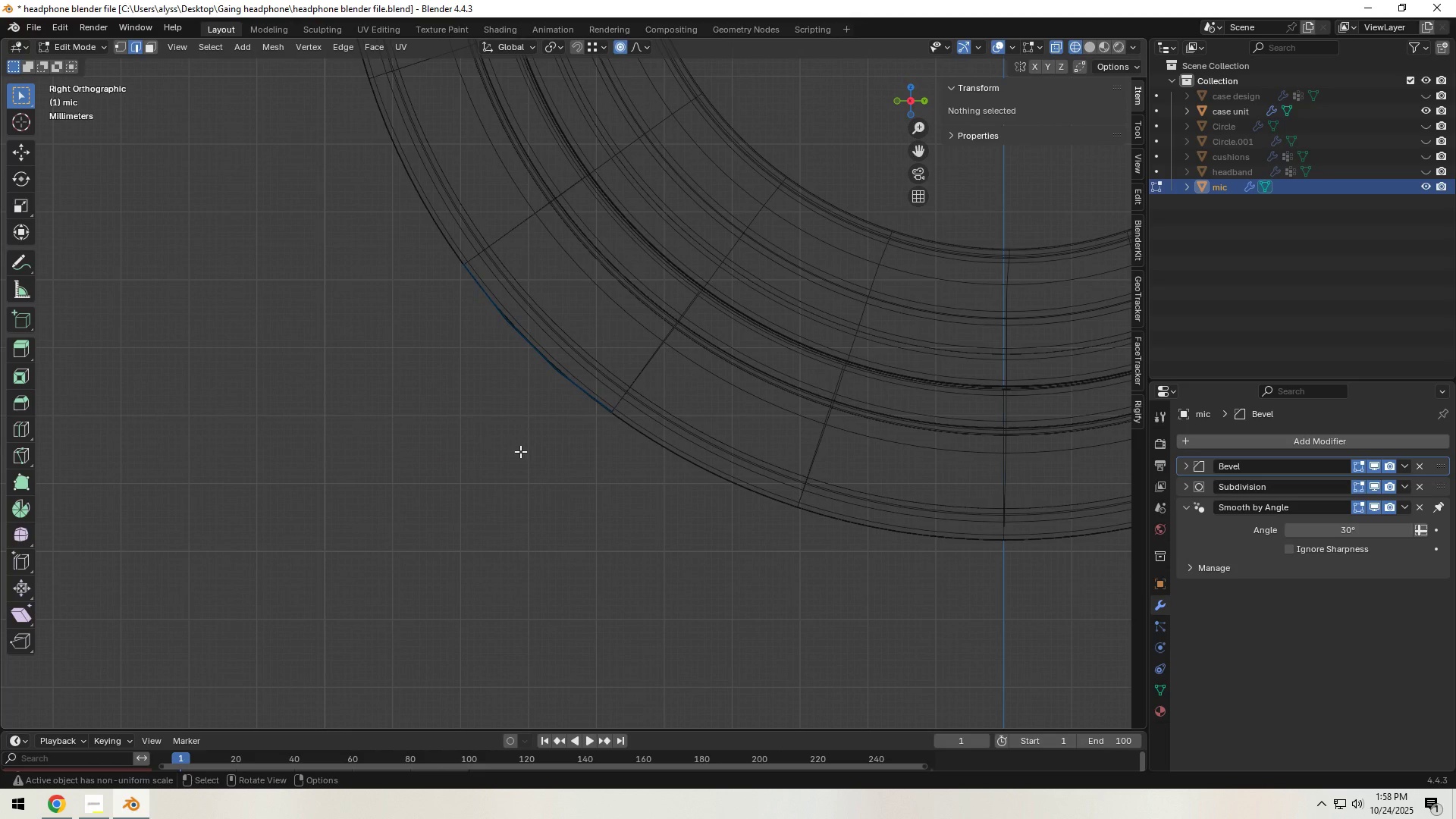 
key(Backquote)
 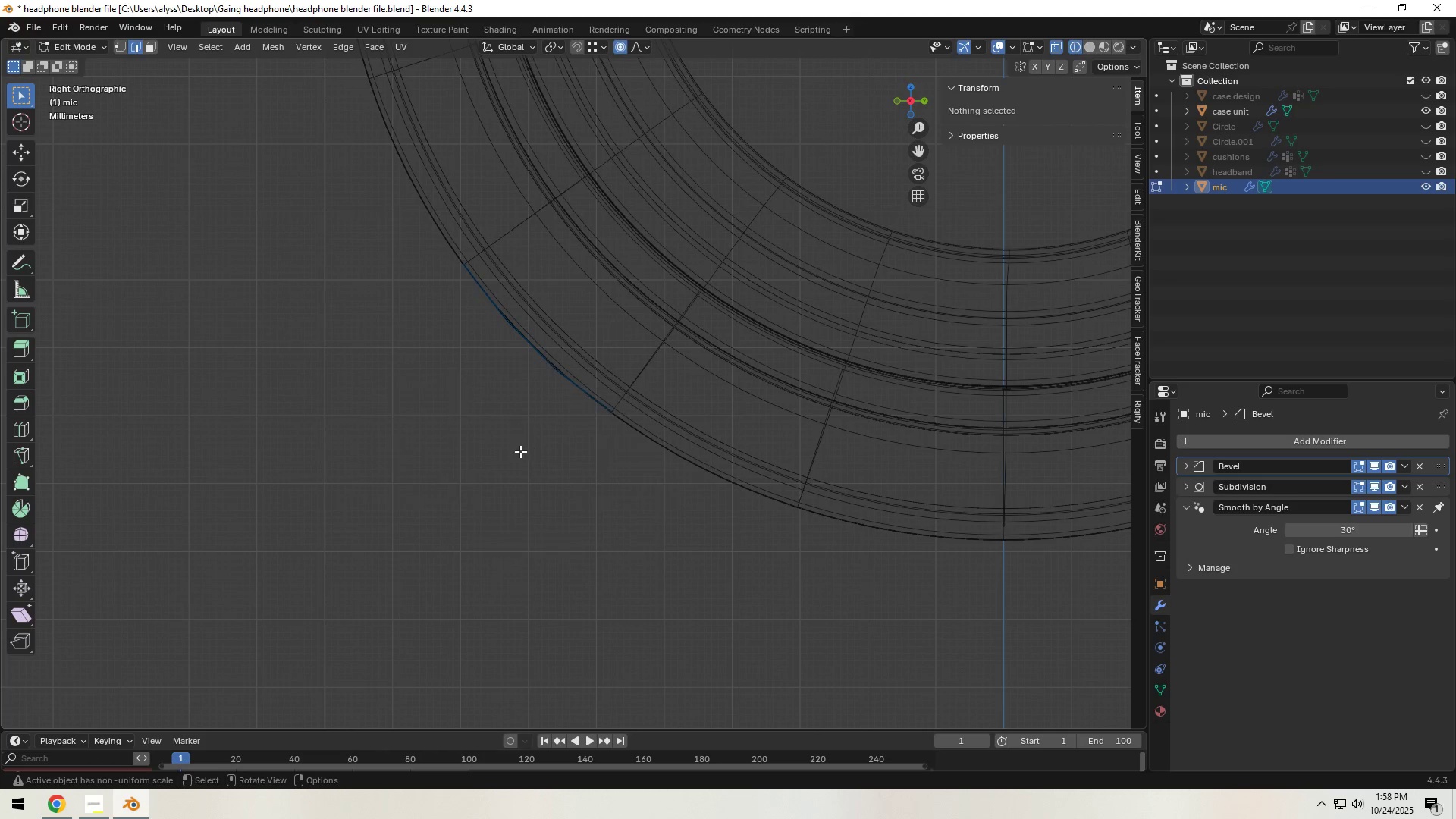 
right_click([520, 451])
 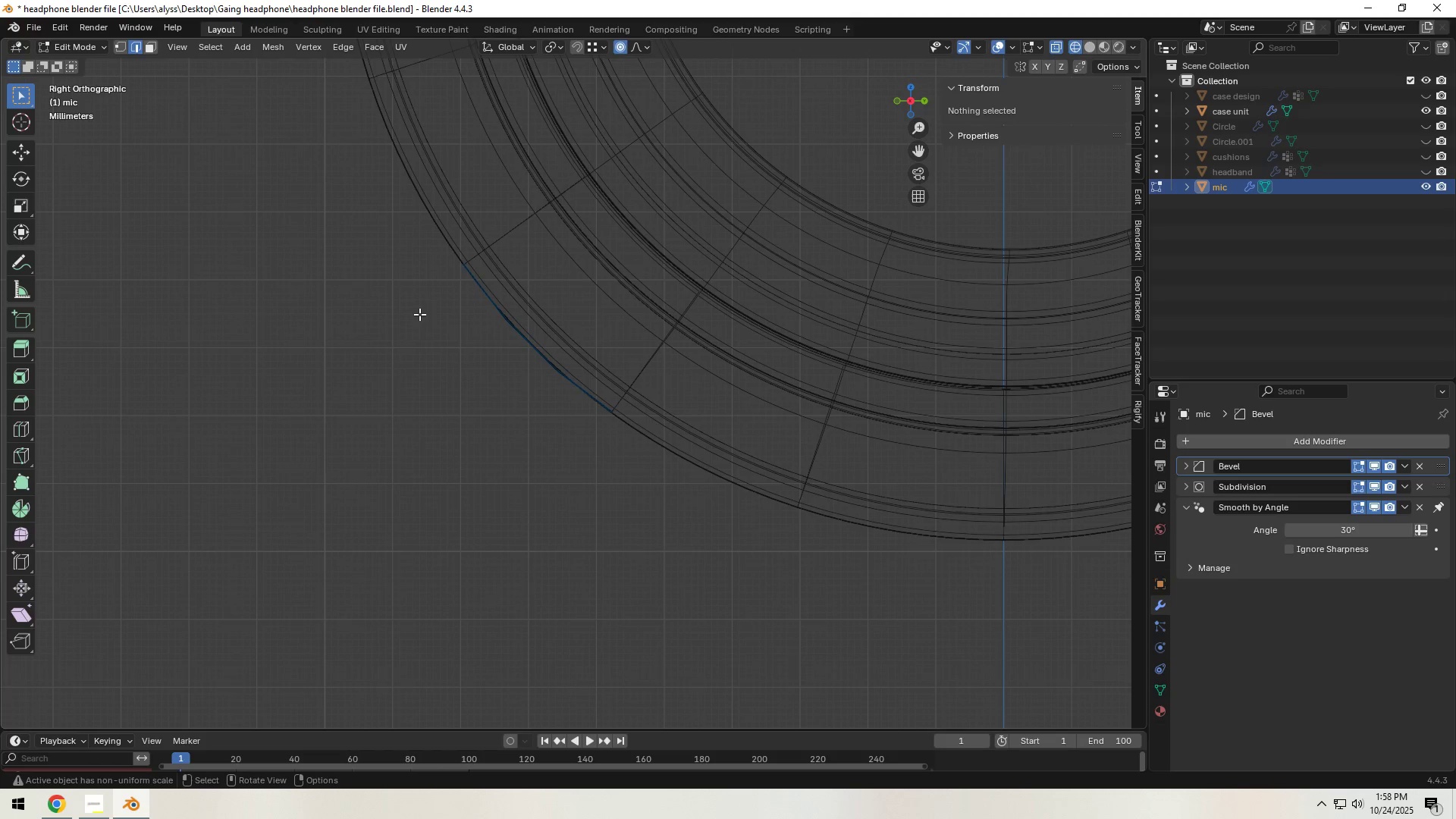 
left_click_drag(start_coordinate=[367, 237], to_coordinate=[628, 518])
 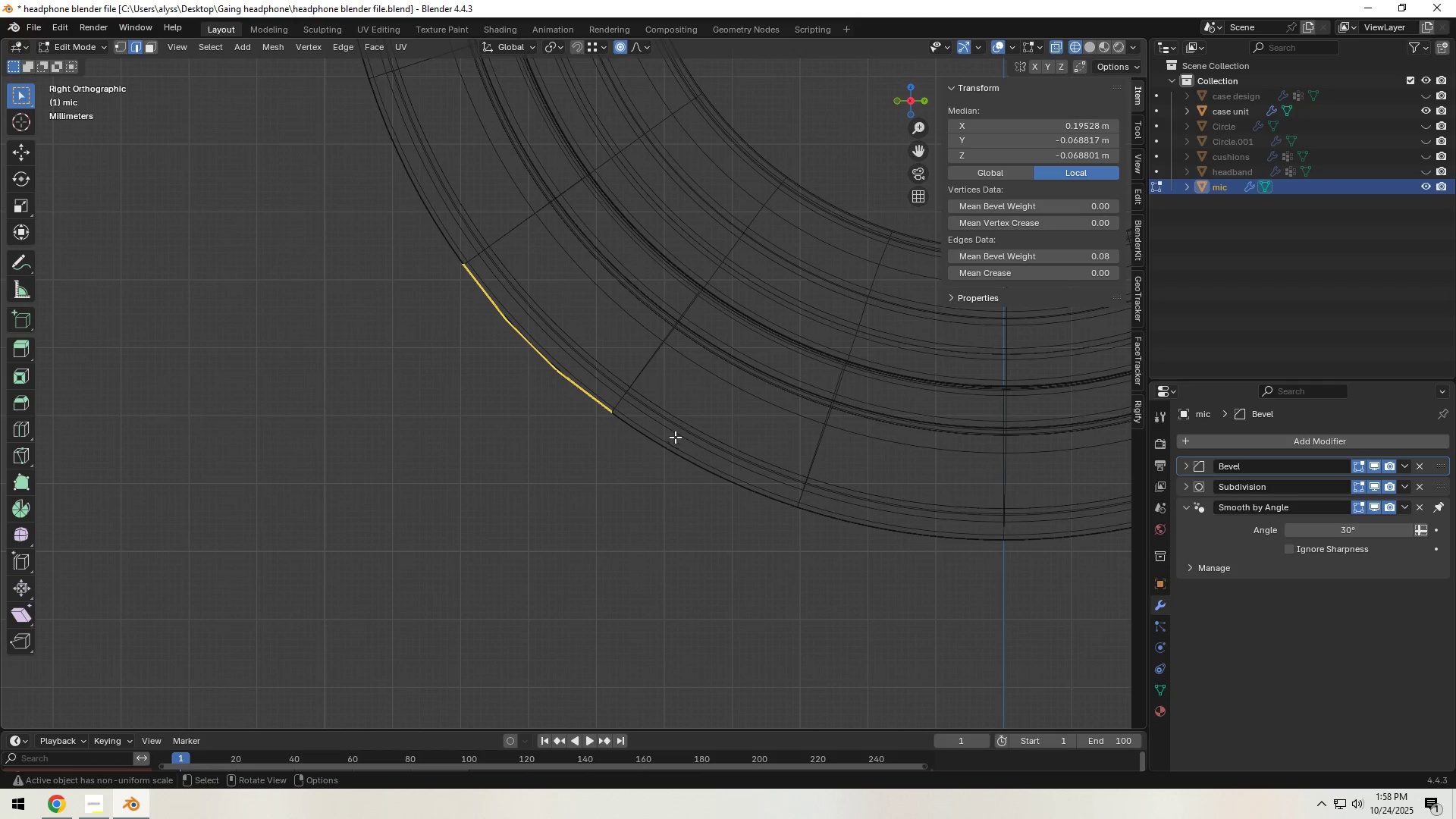 
key(E)
 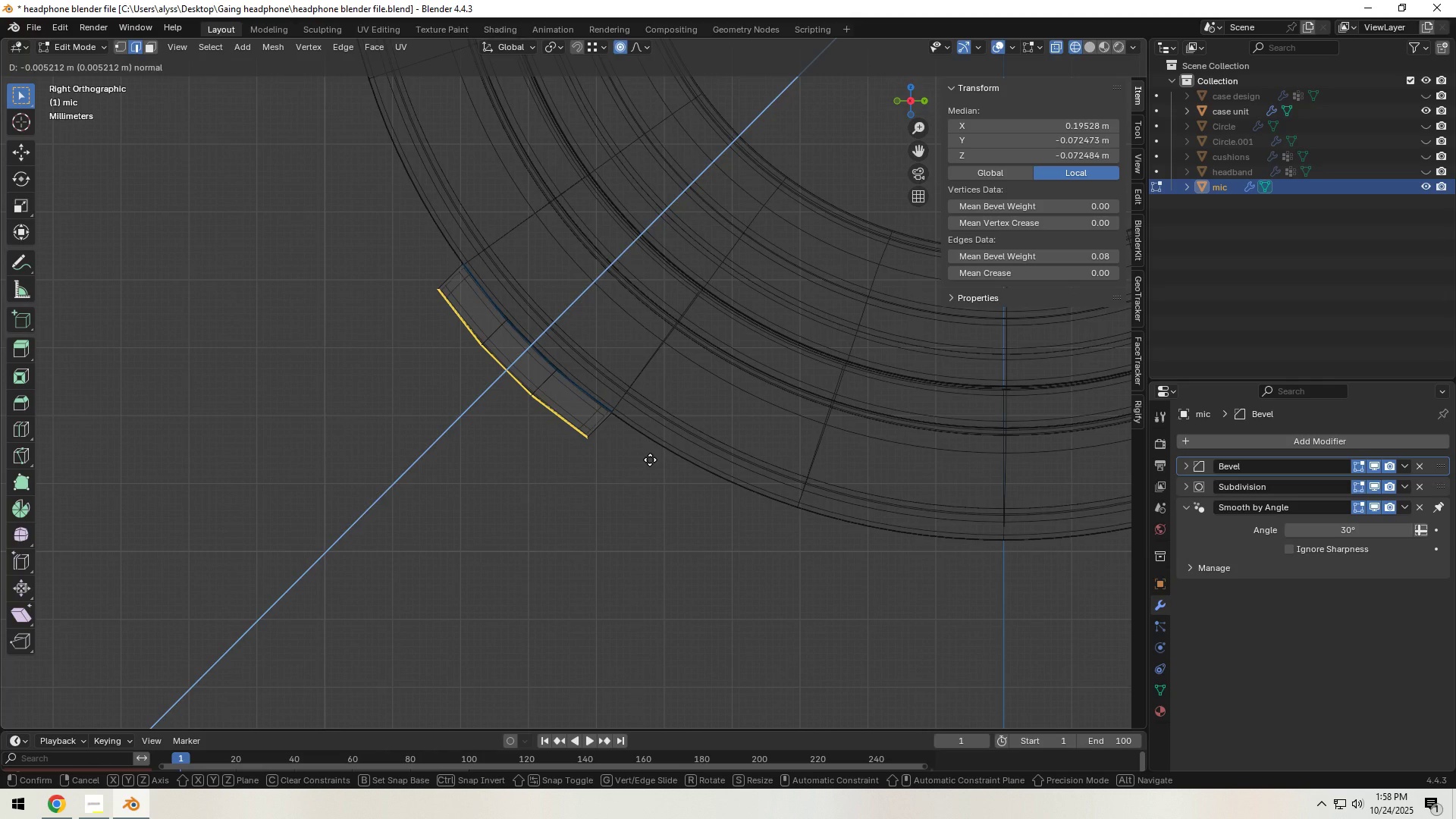 
left_click([650, 460])
 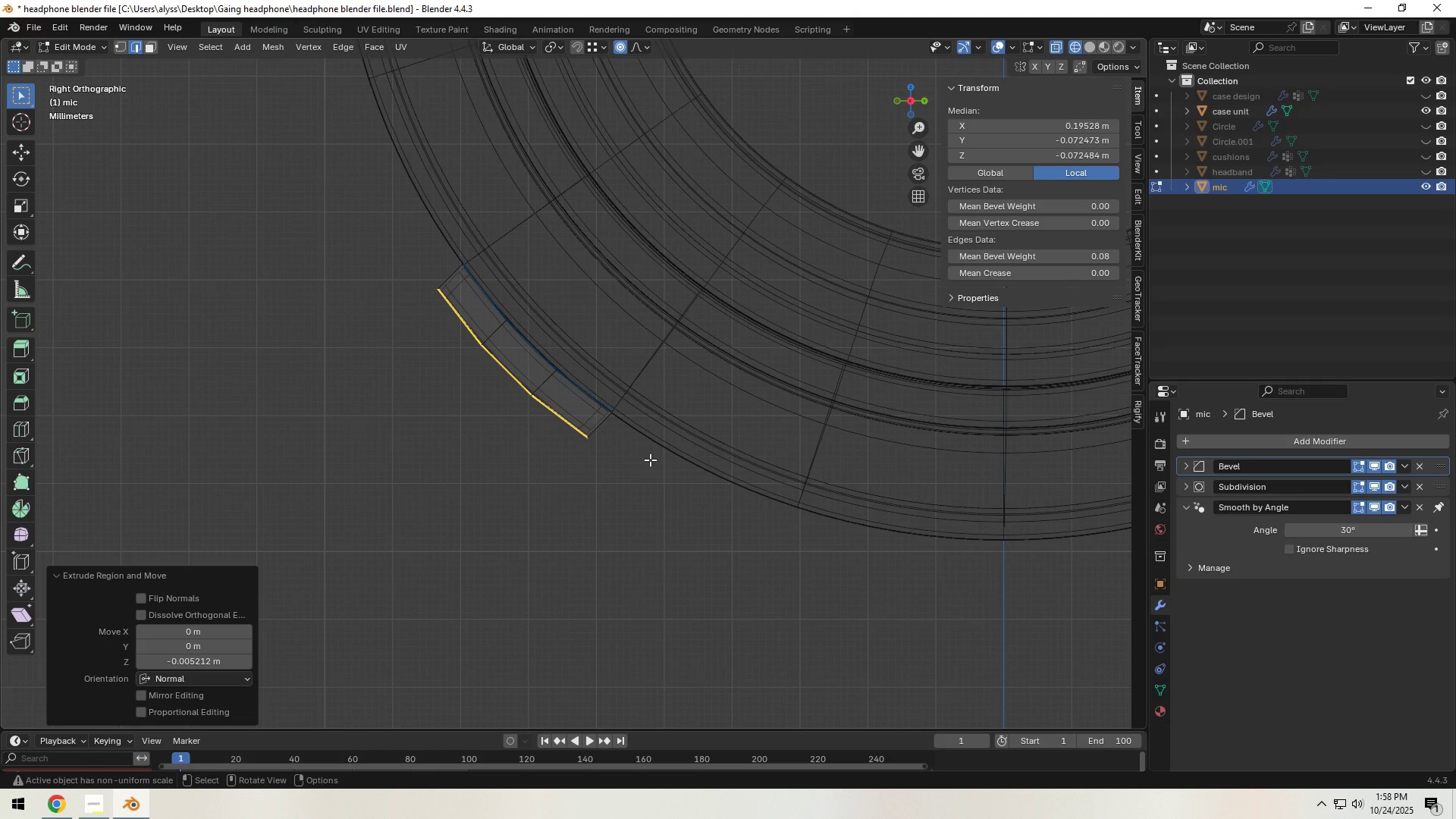 
key(G)
 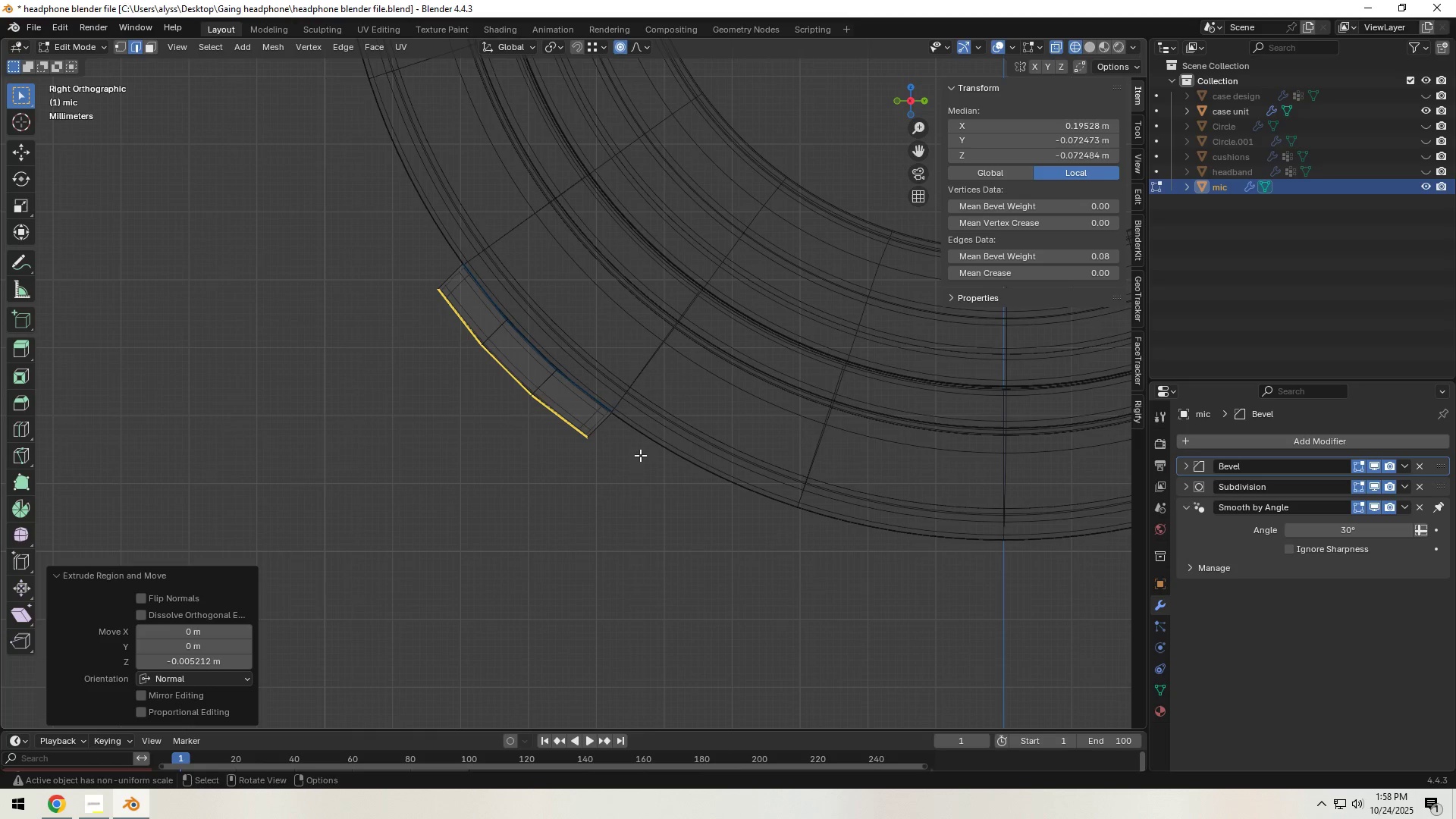 
right_click([640, 455])
 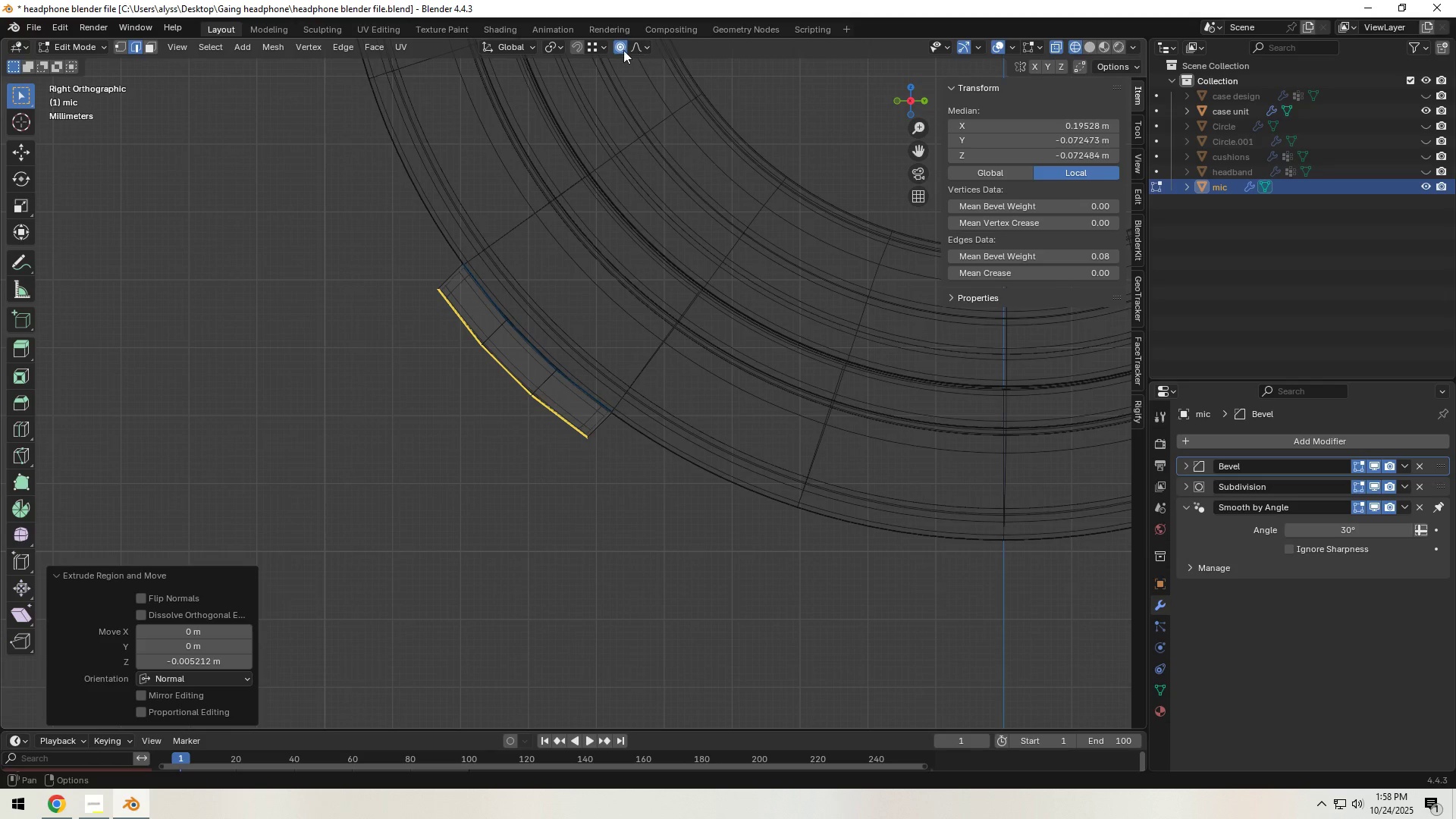 
left_click([621, 47])
 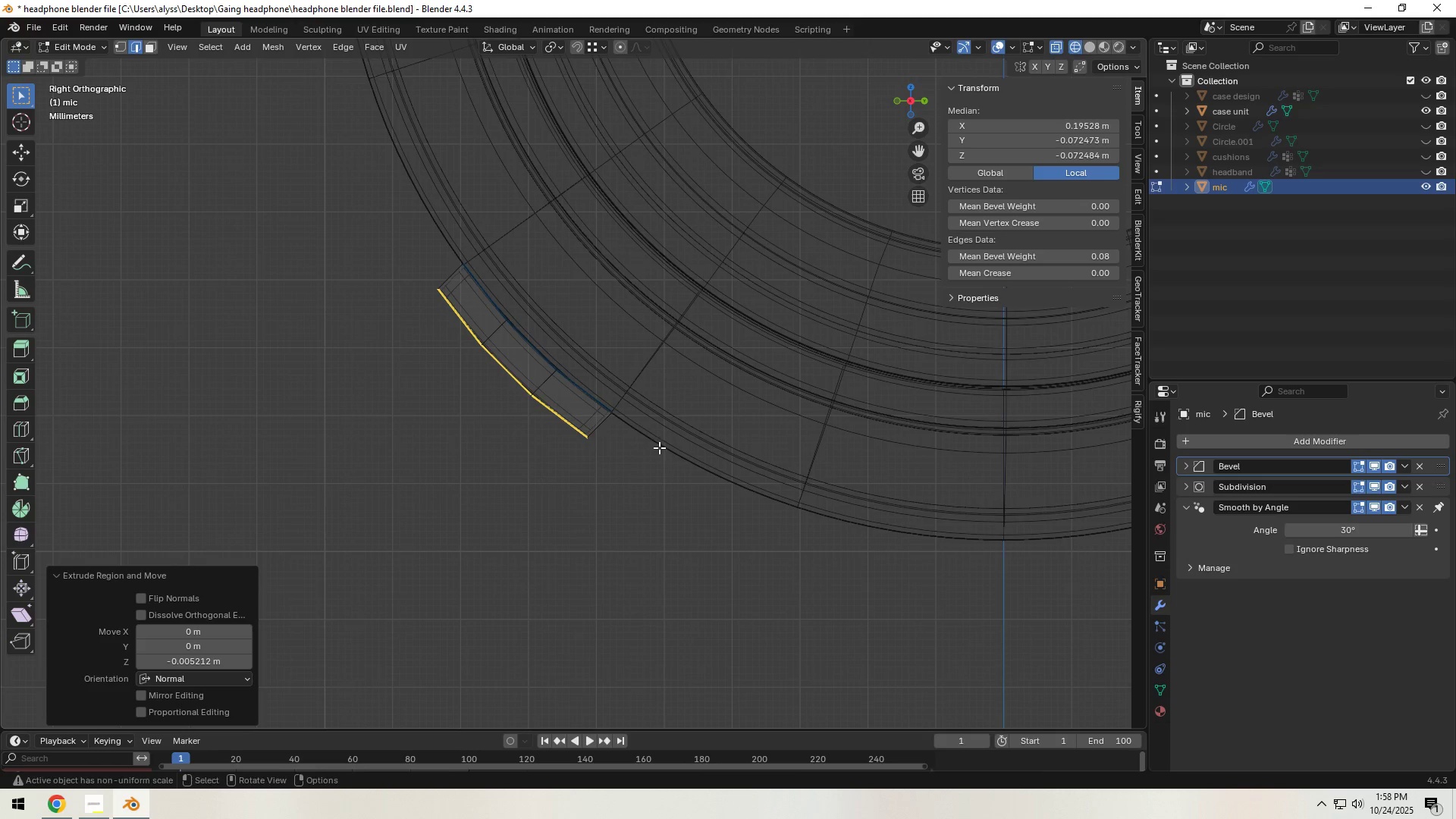 
key(G)
 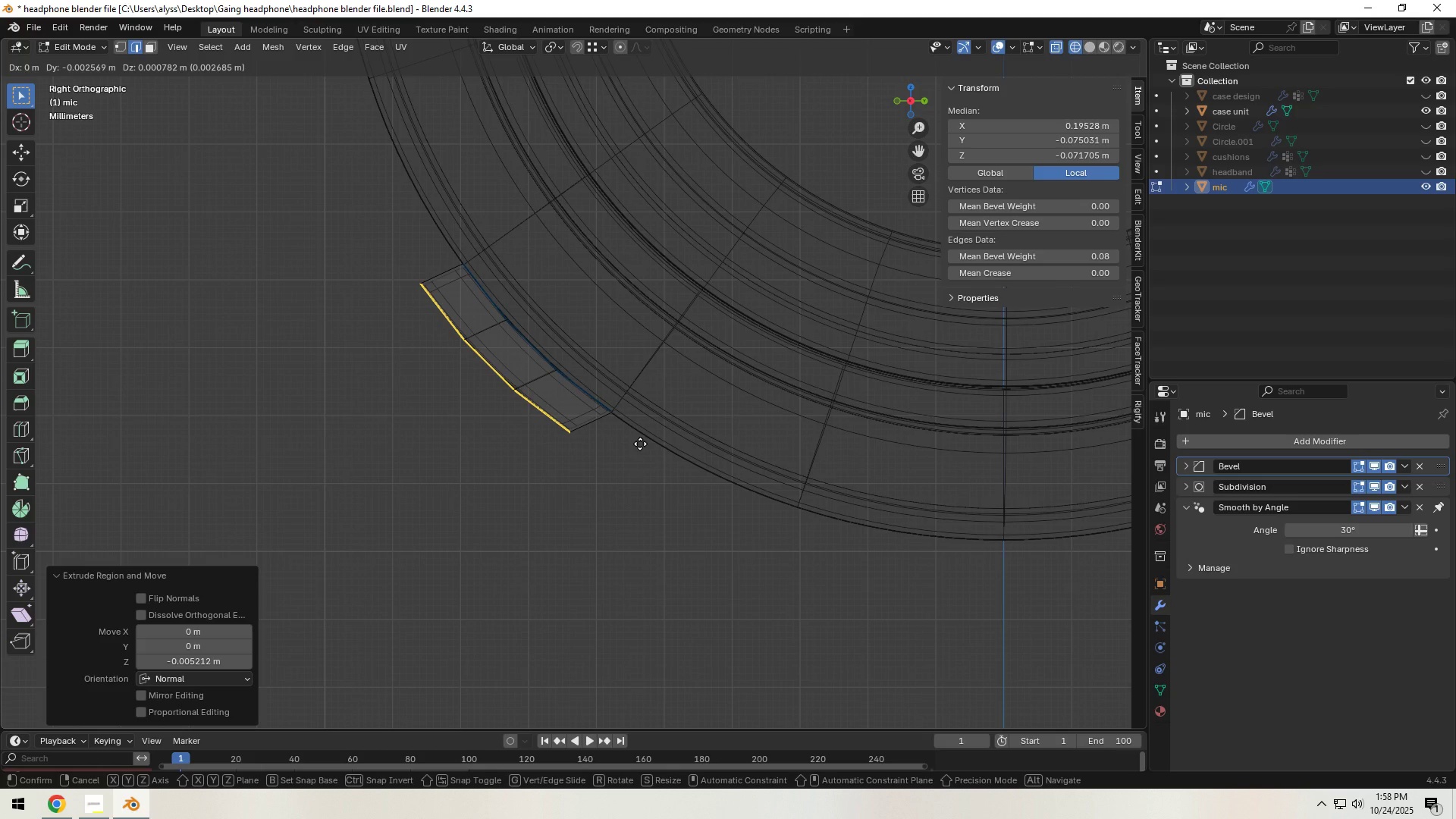 
left_click([640, 444])
 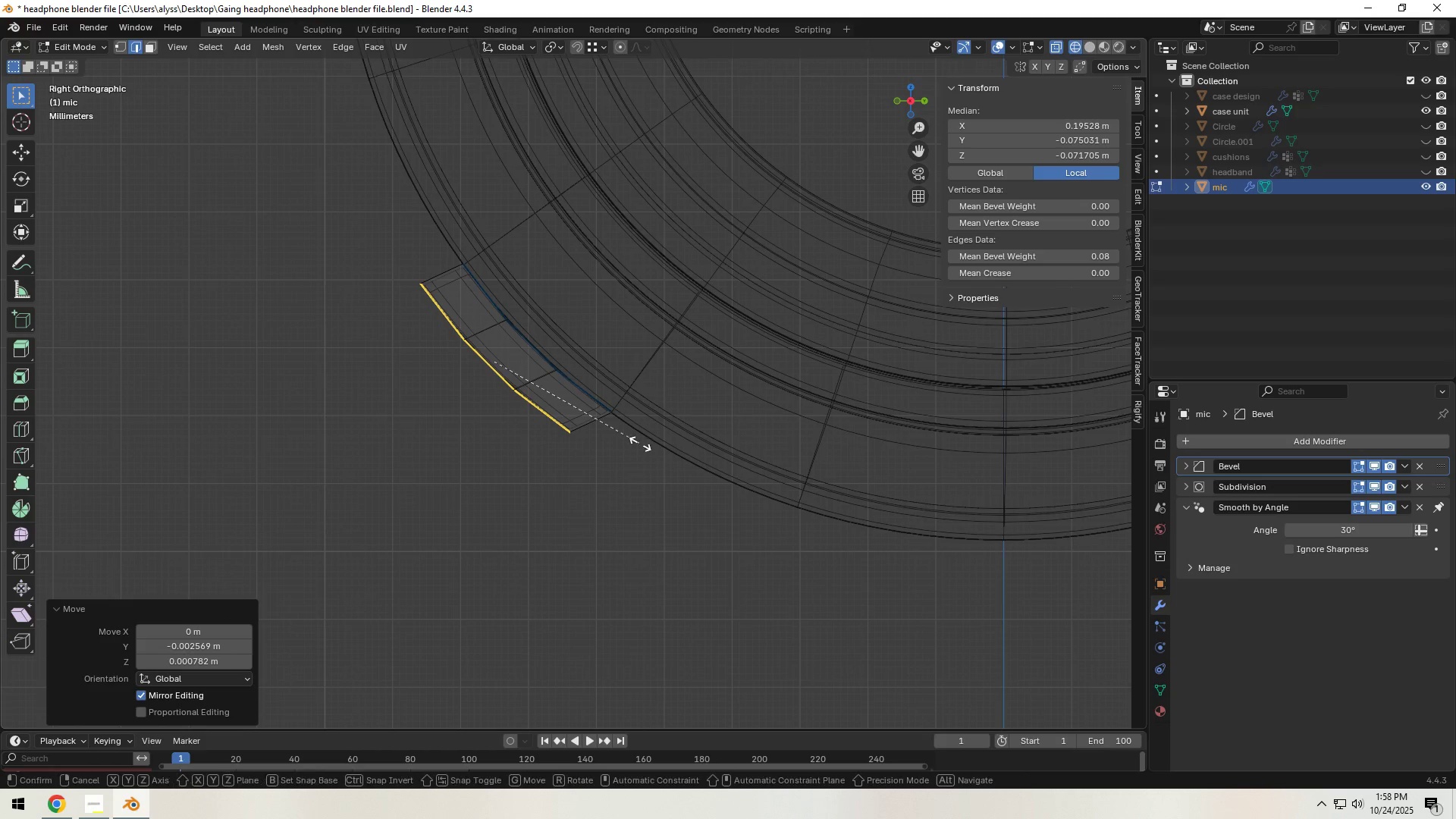 
type(sz)
 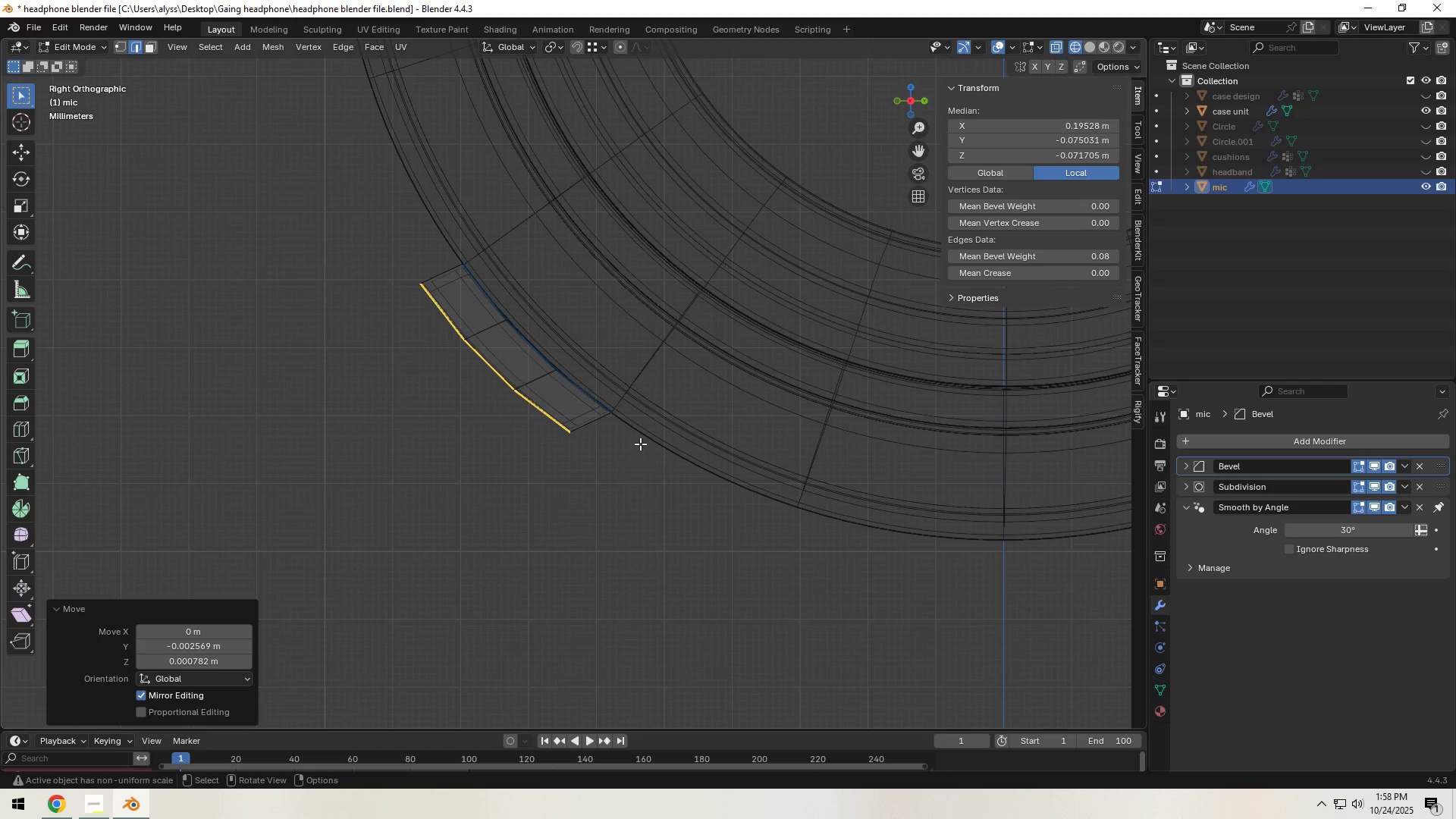 
right_click([640, 444])
 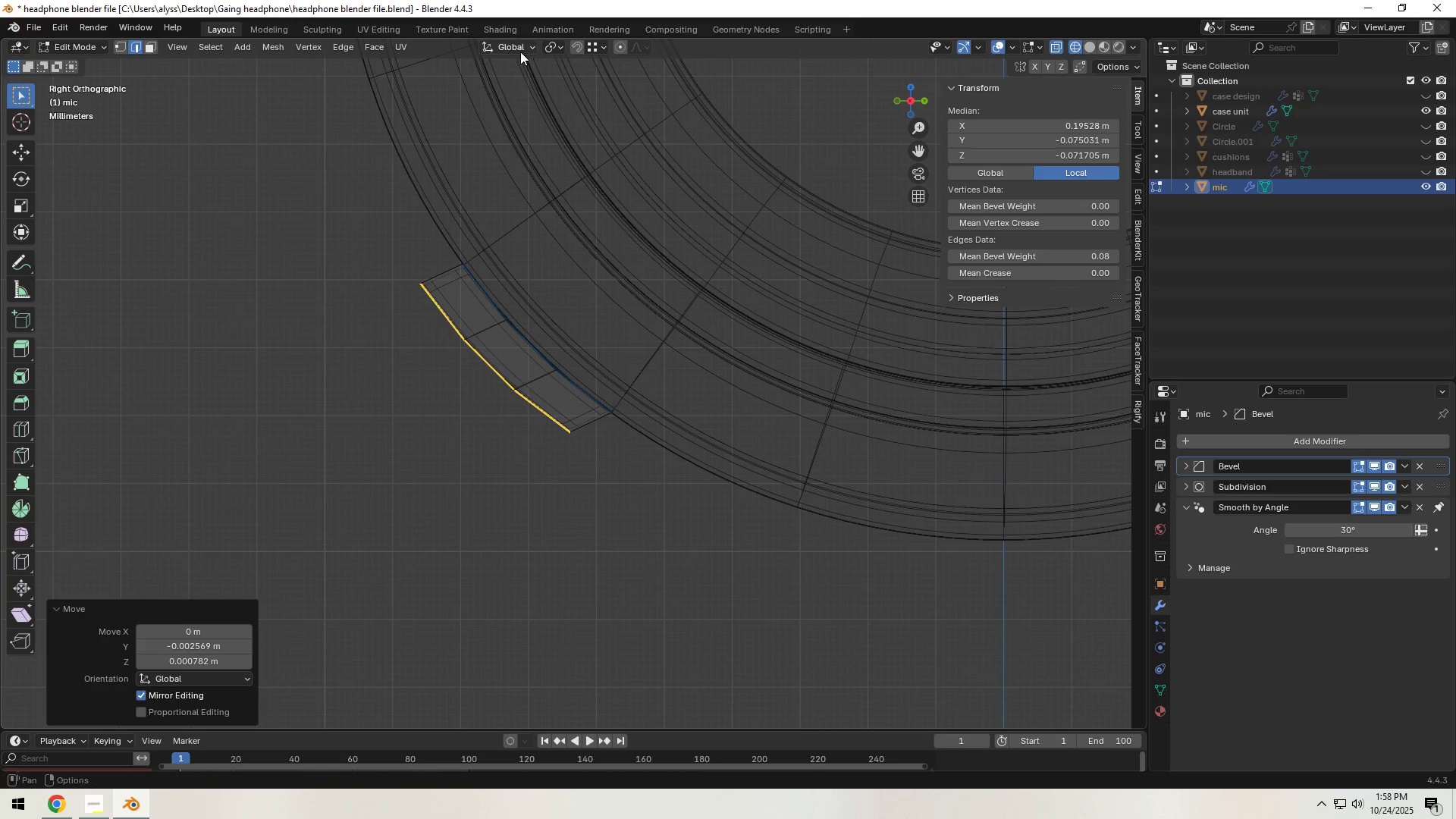 
left_click([520, 49])
 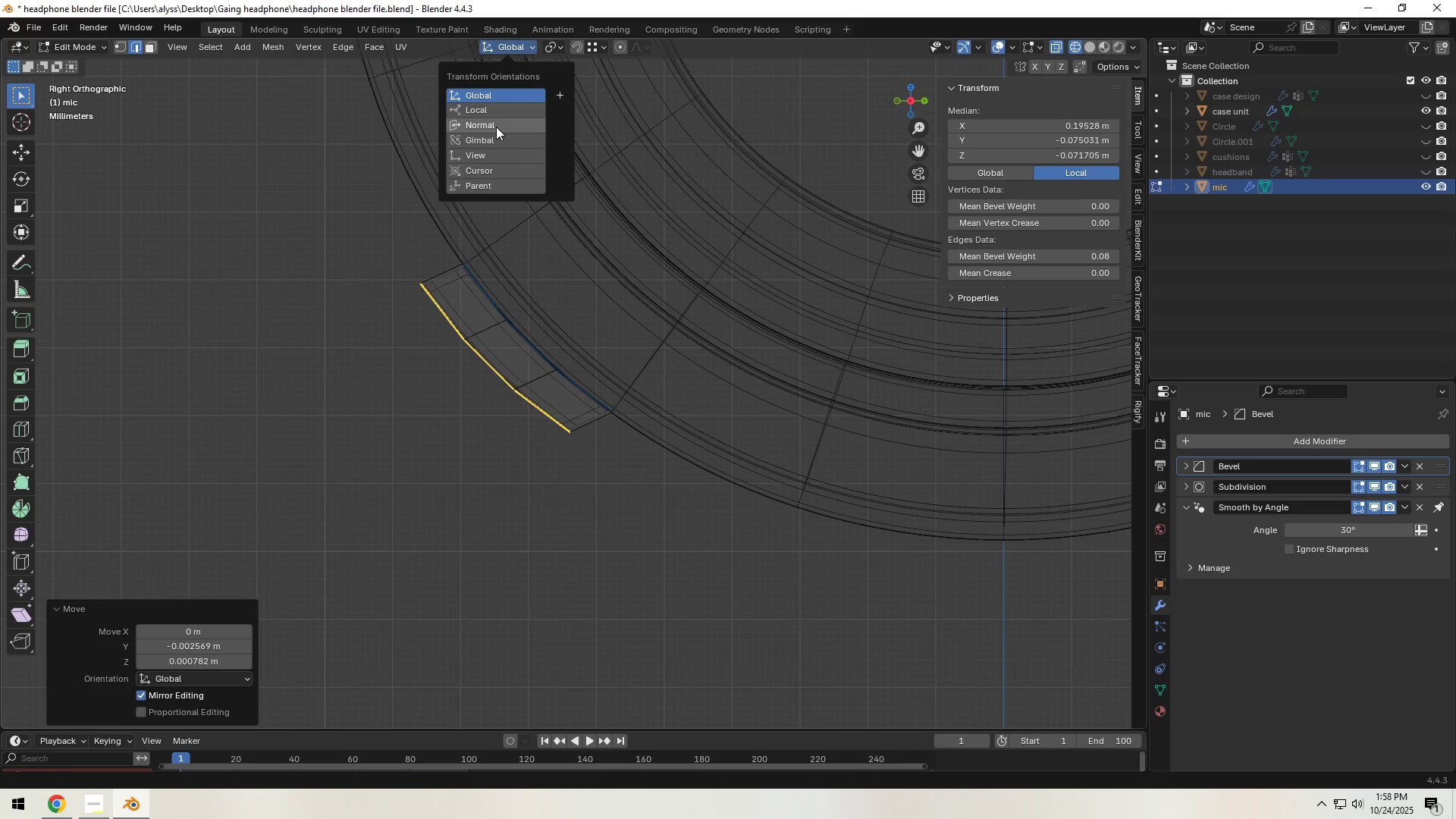 
left_click([496, 127])
 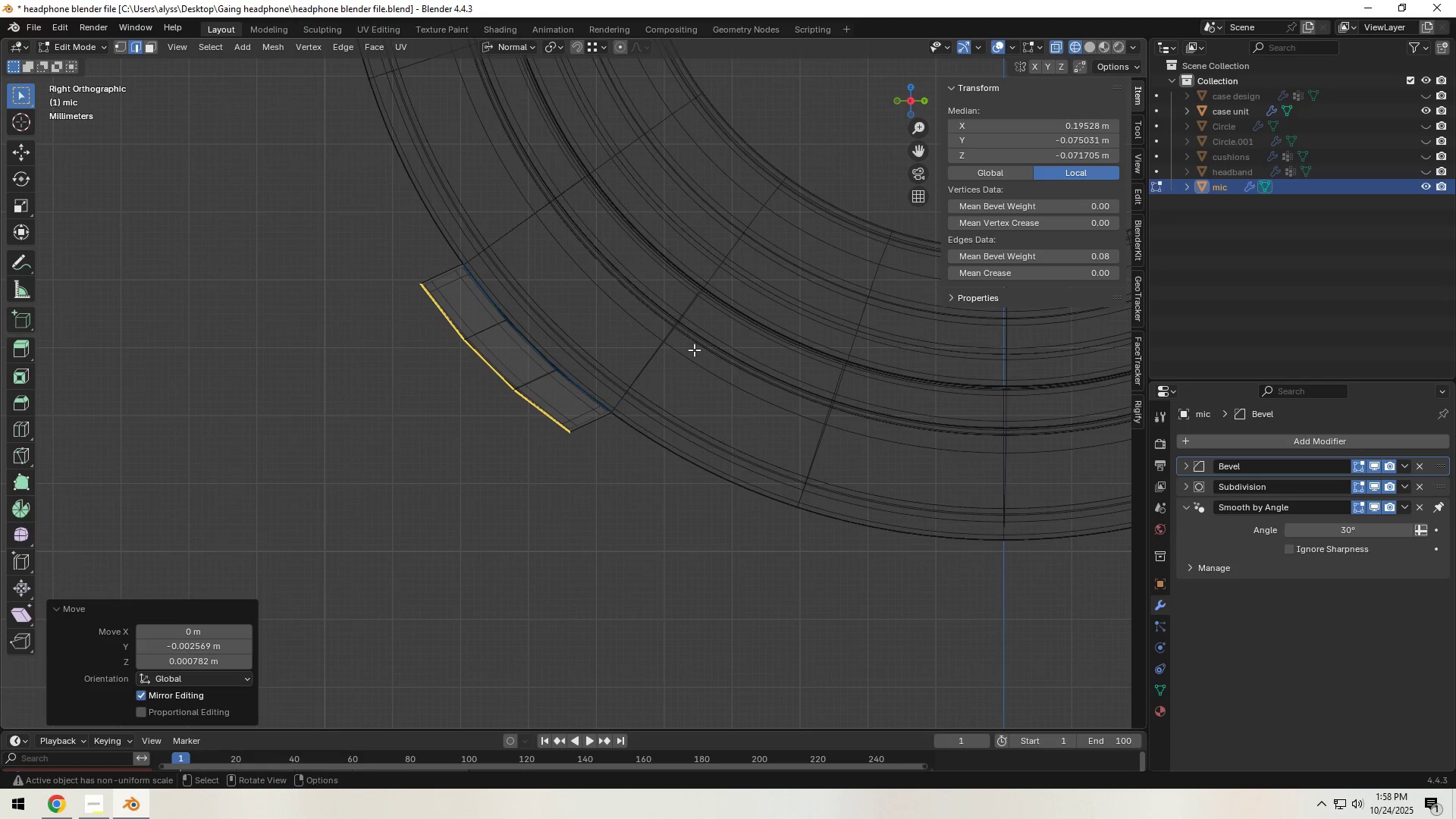 
type(sz0)
key(NumpadEnter)
type(g)
 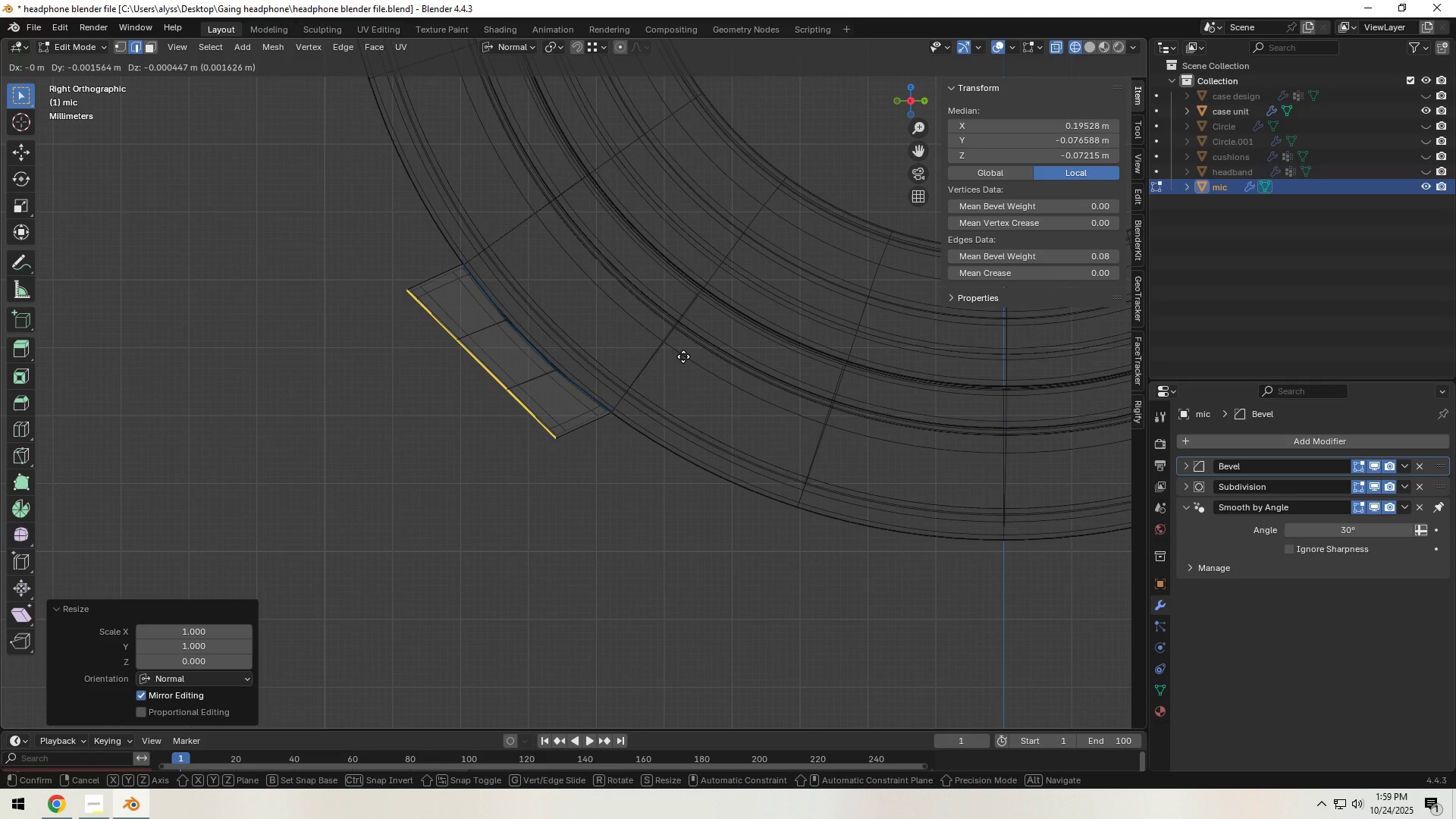 
left_click([684, 356])
 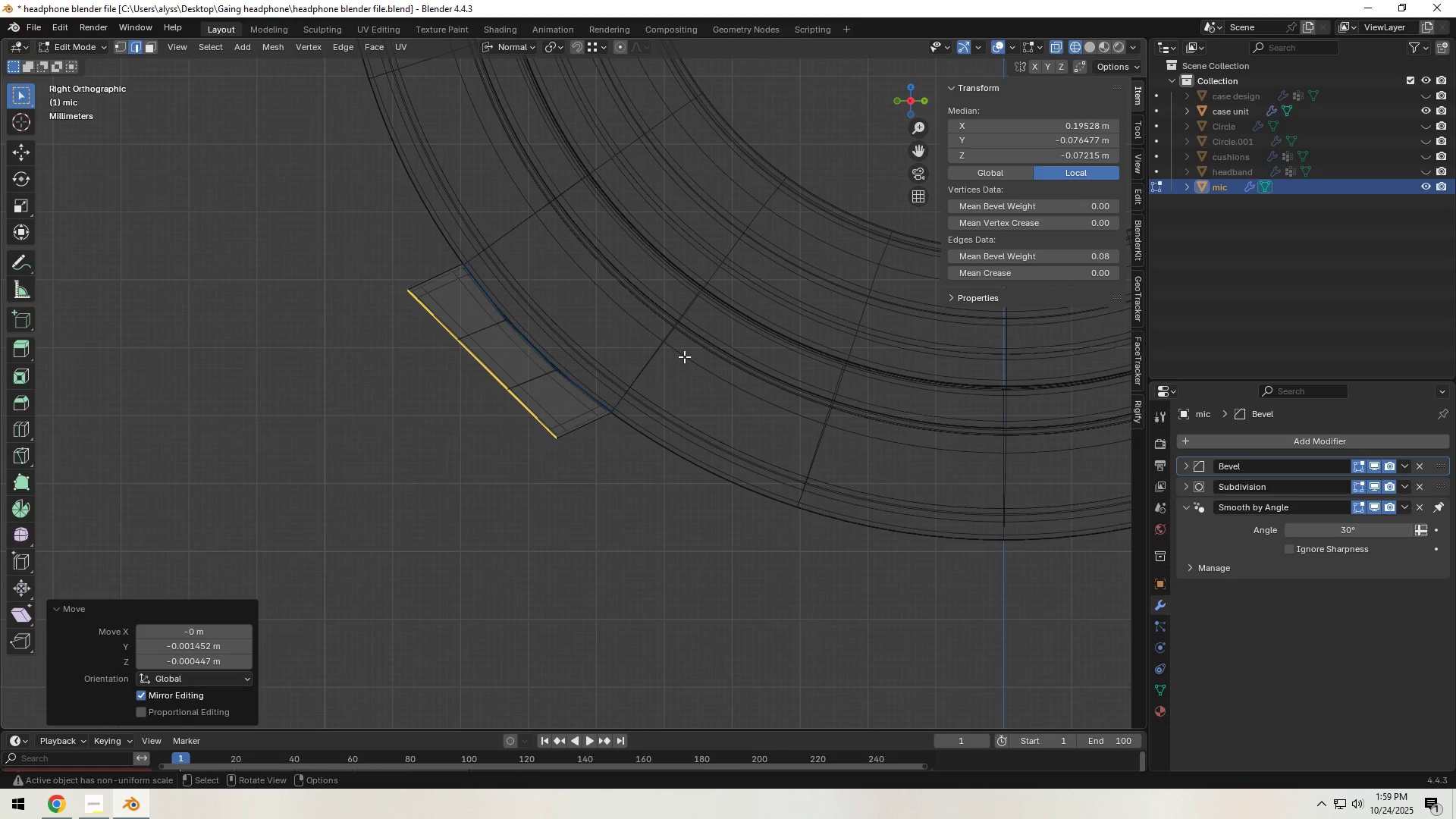 
key(E)
 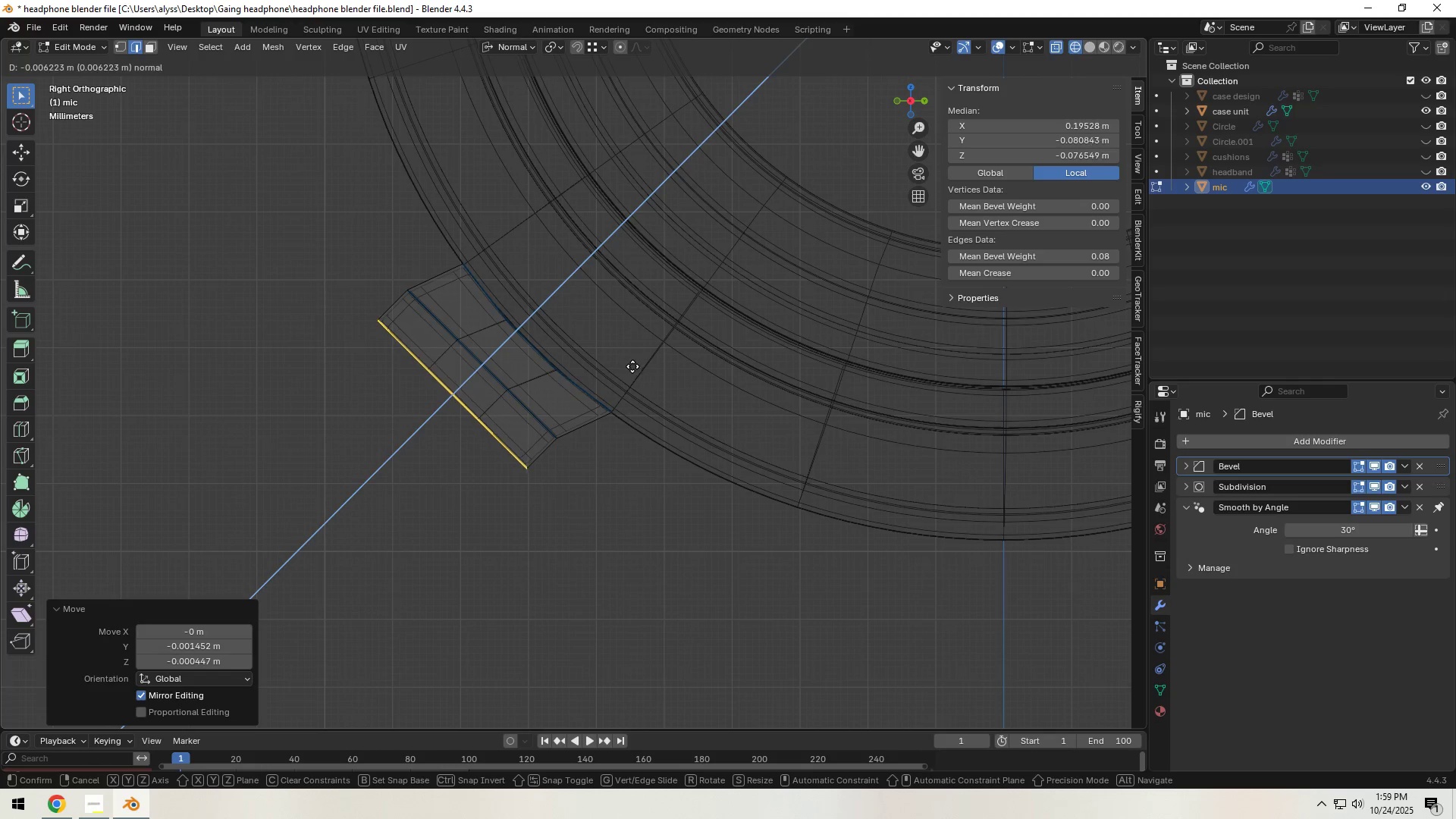 
left_click([629, 369])
 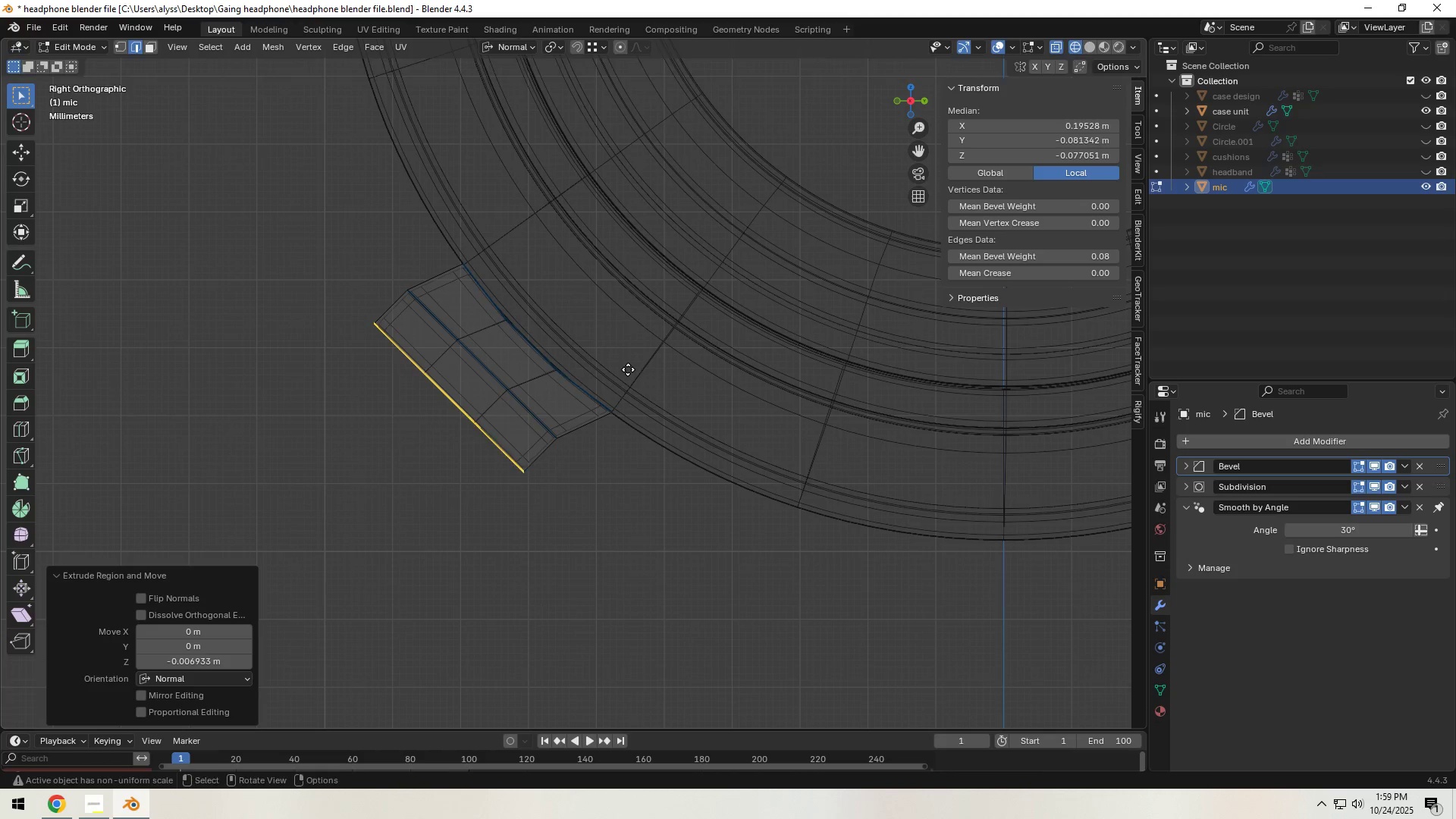 
key(G)
 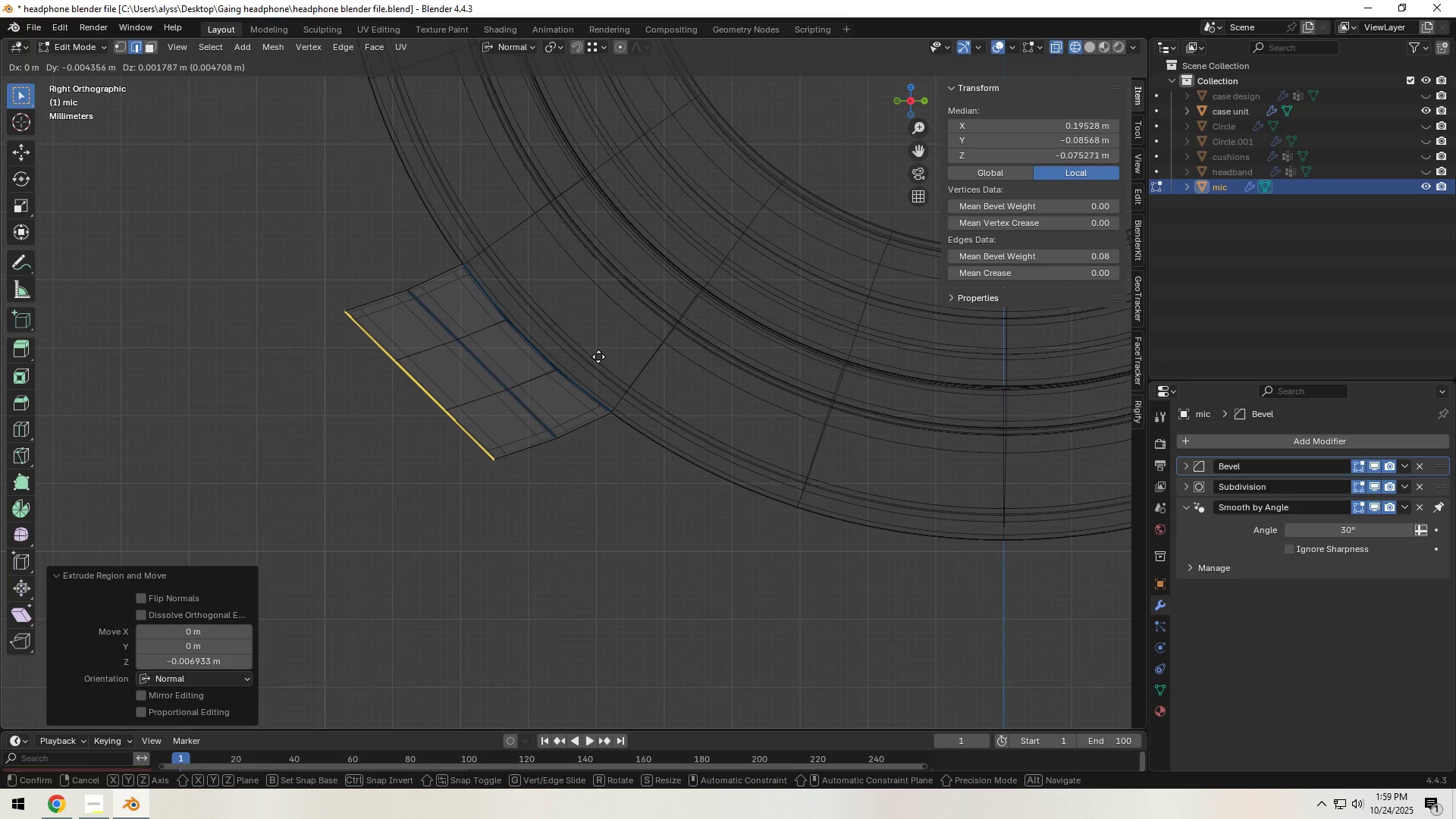 
left_click([597, 354])
 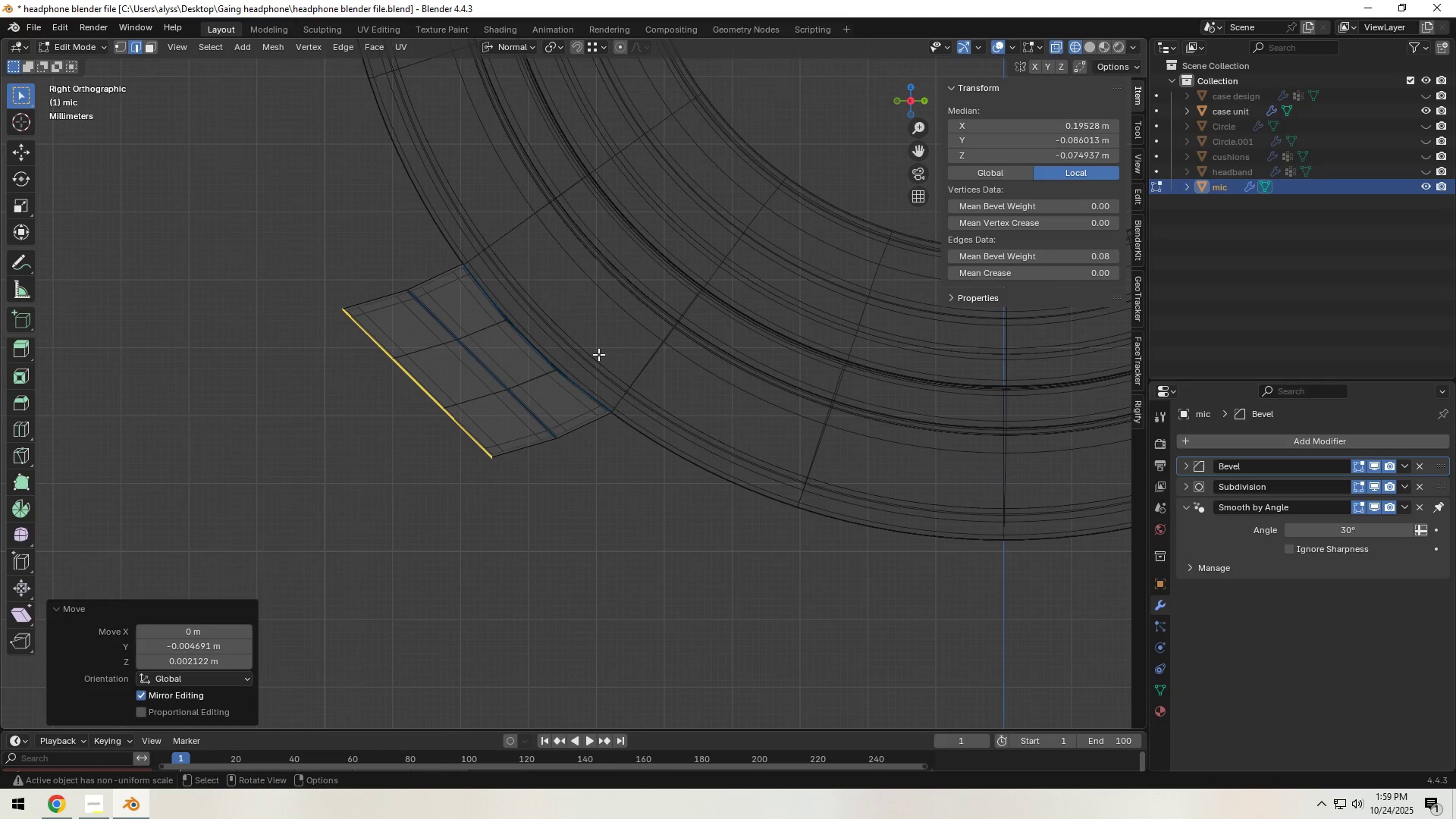 
key(R)
 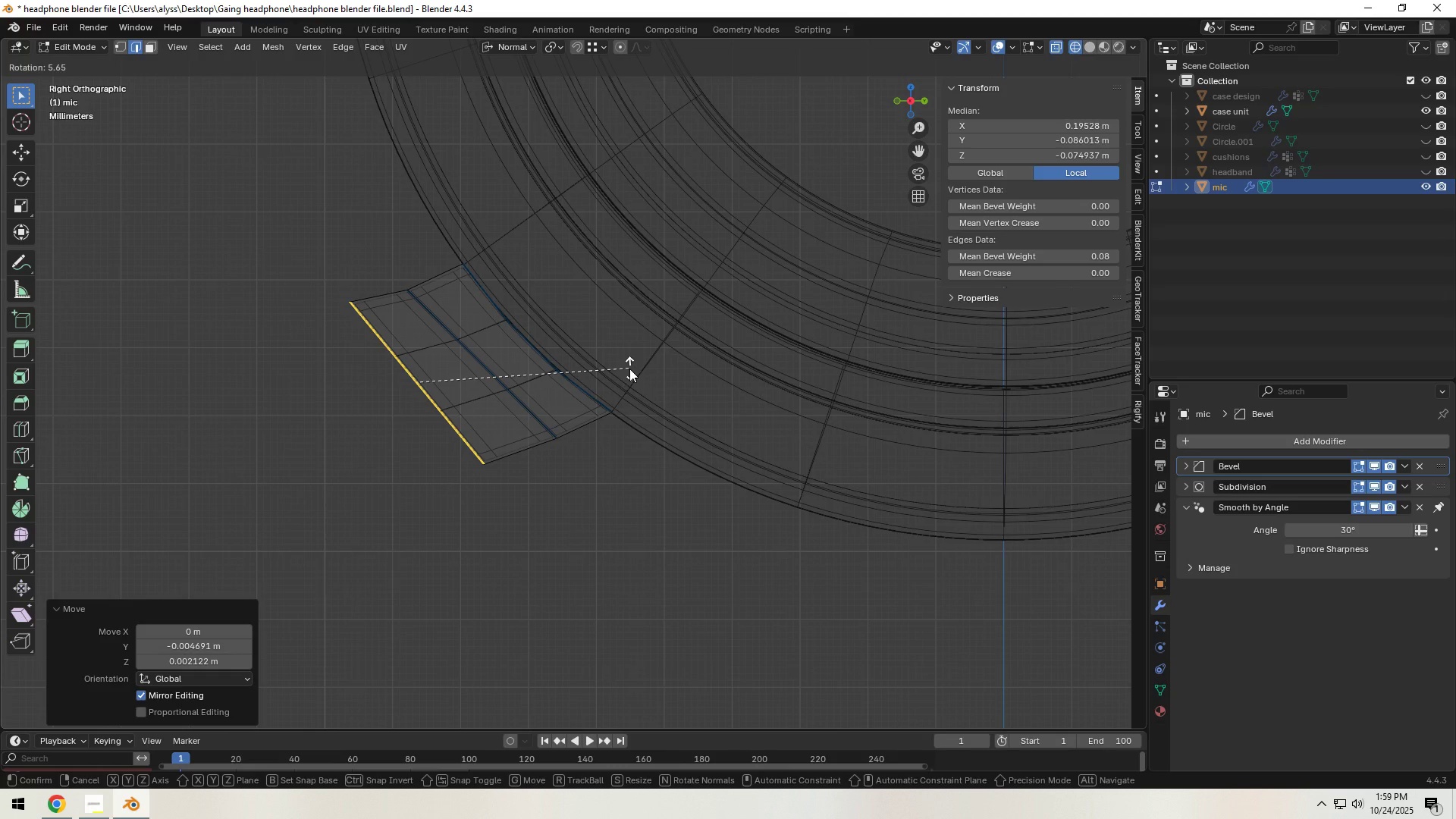 
left_click([629, 369])
 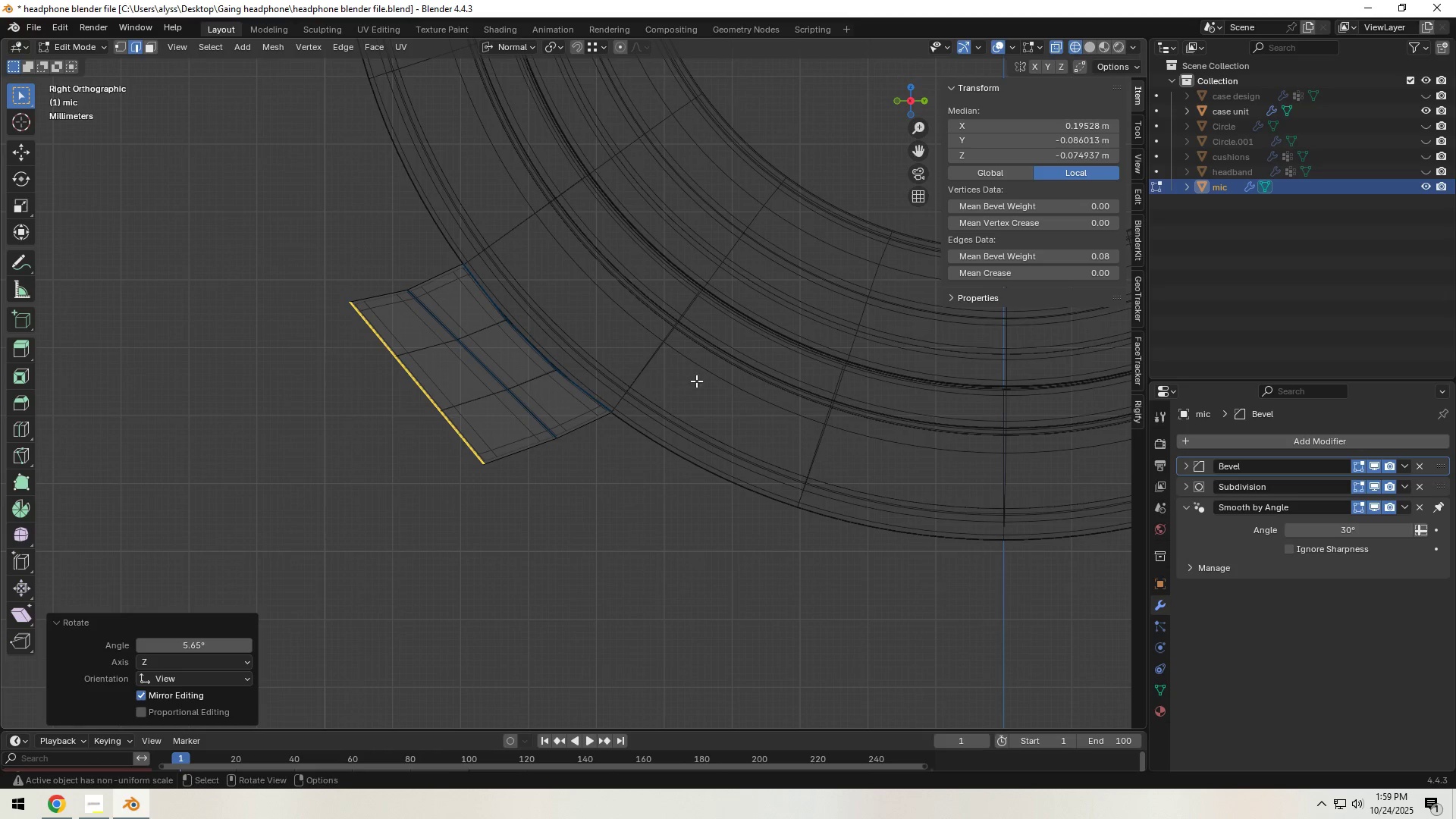 
key(S)
 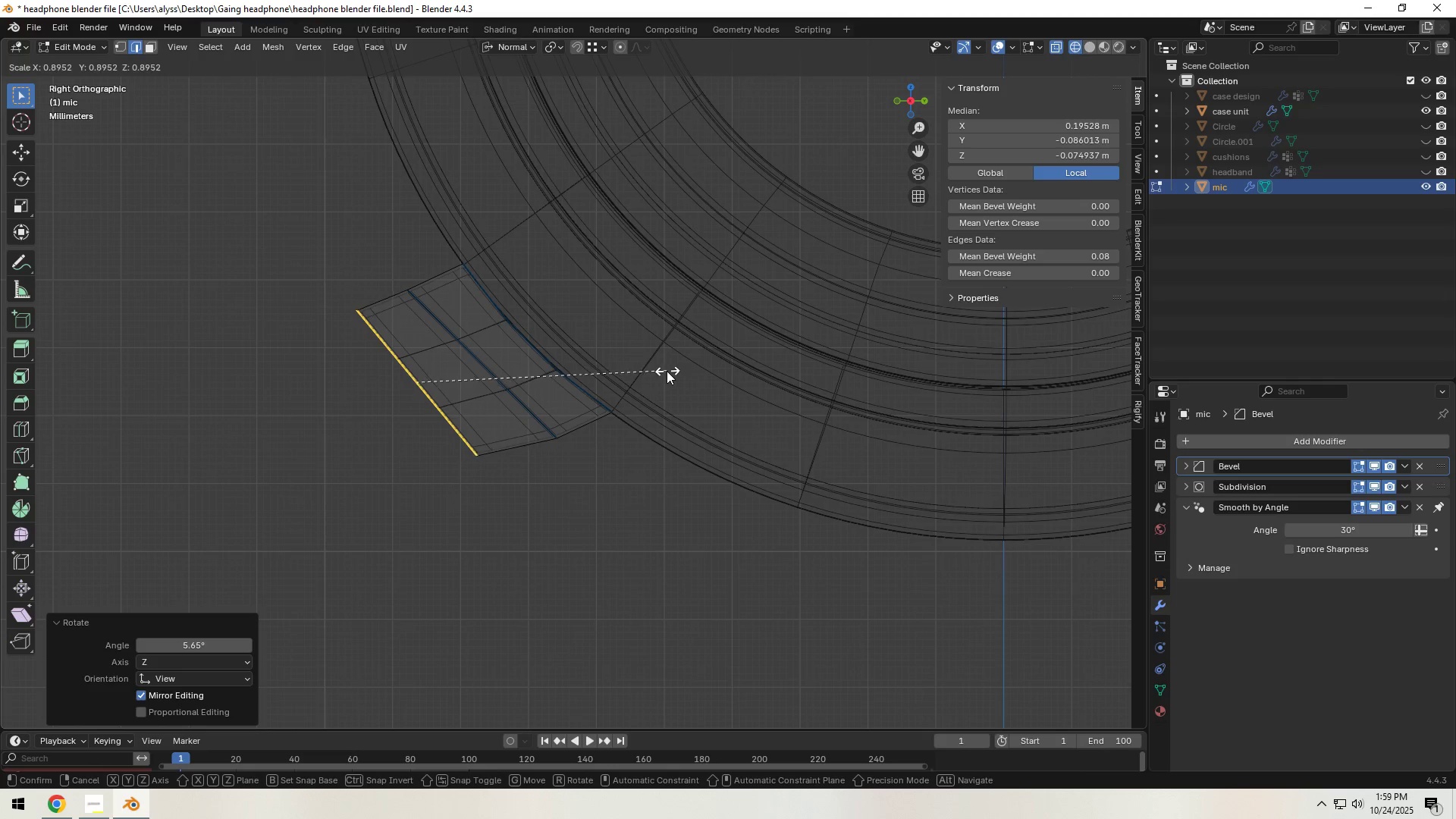 
left_click([664, 371])
 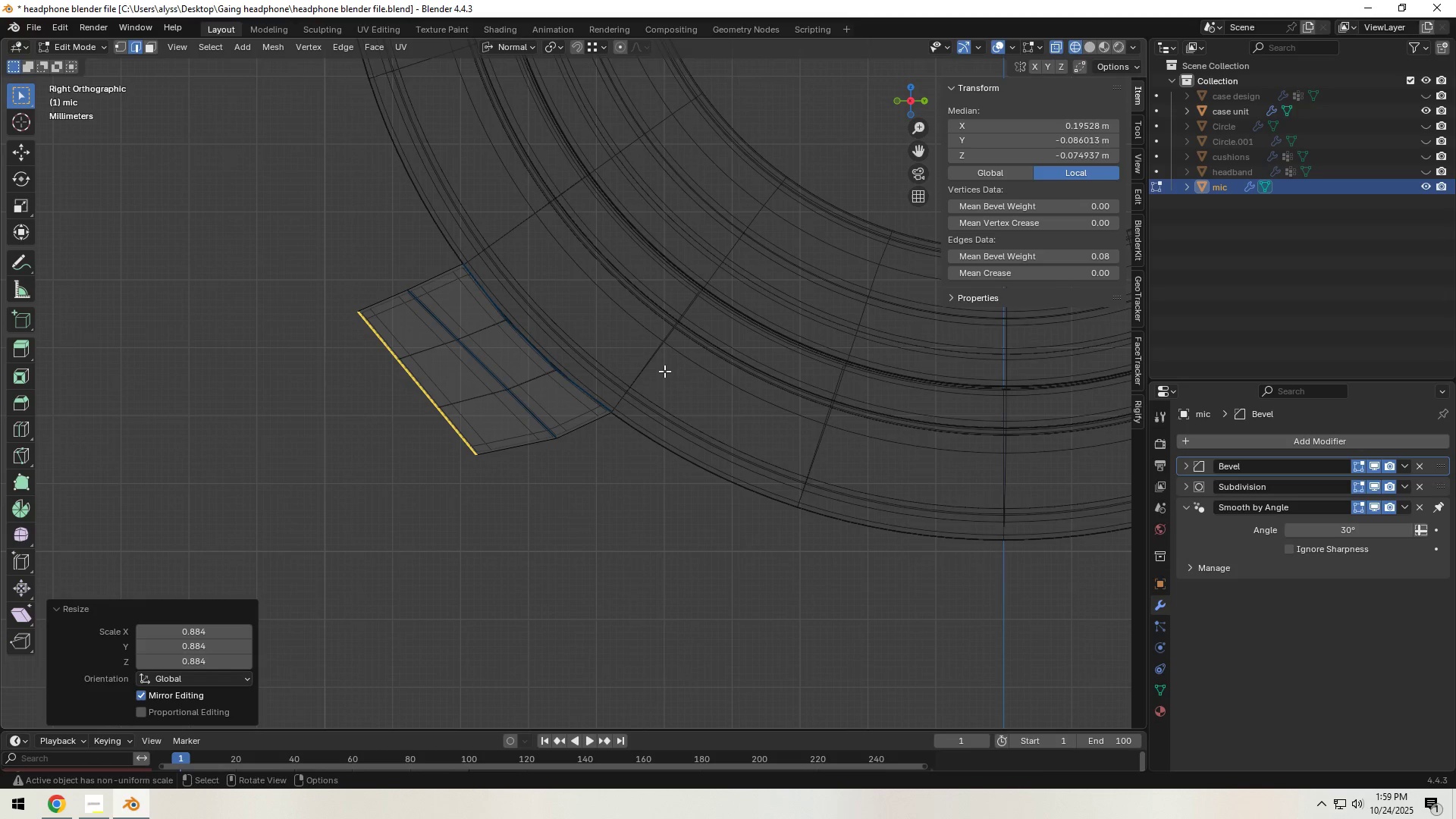 
key(G)
 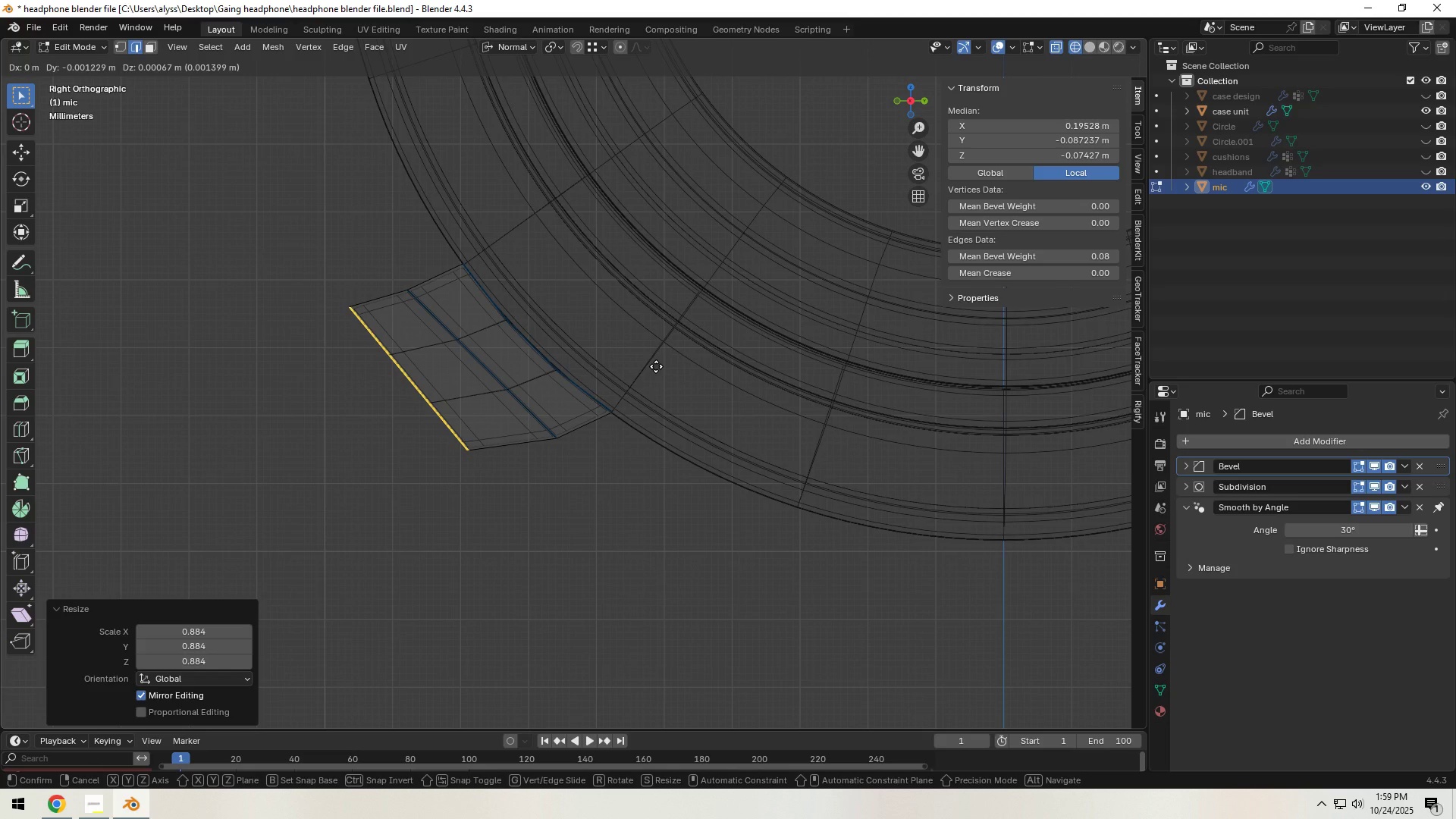 
left_click([656, 366])
 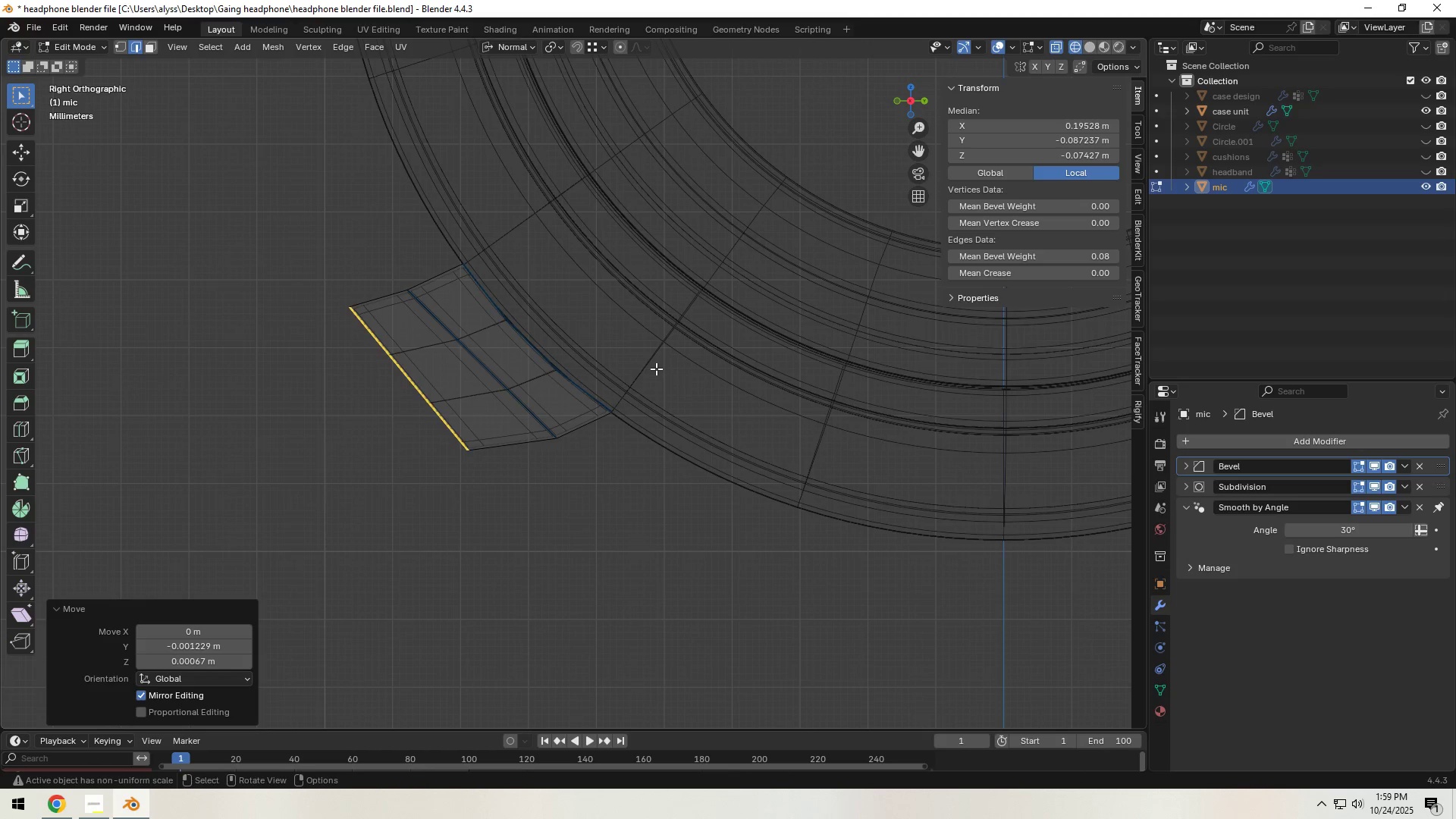 
key(E)
 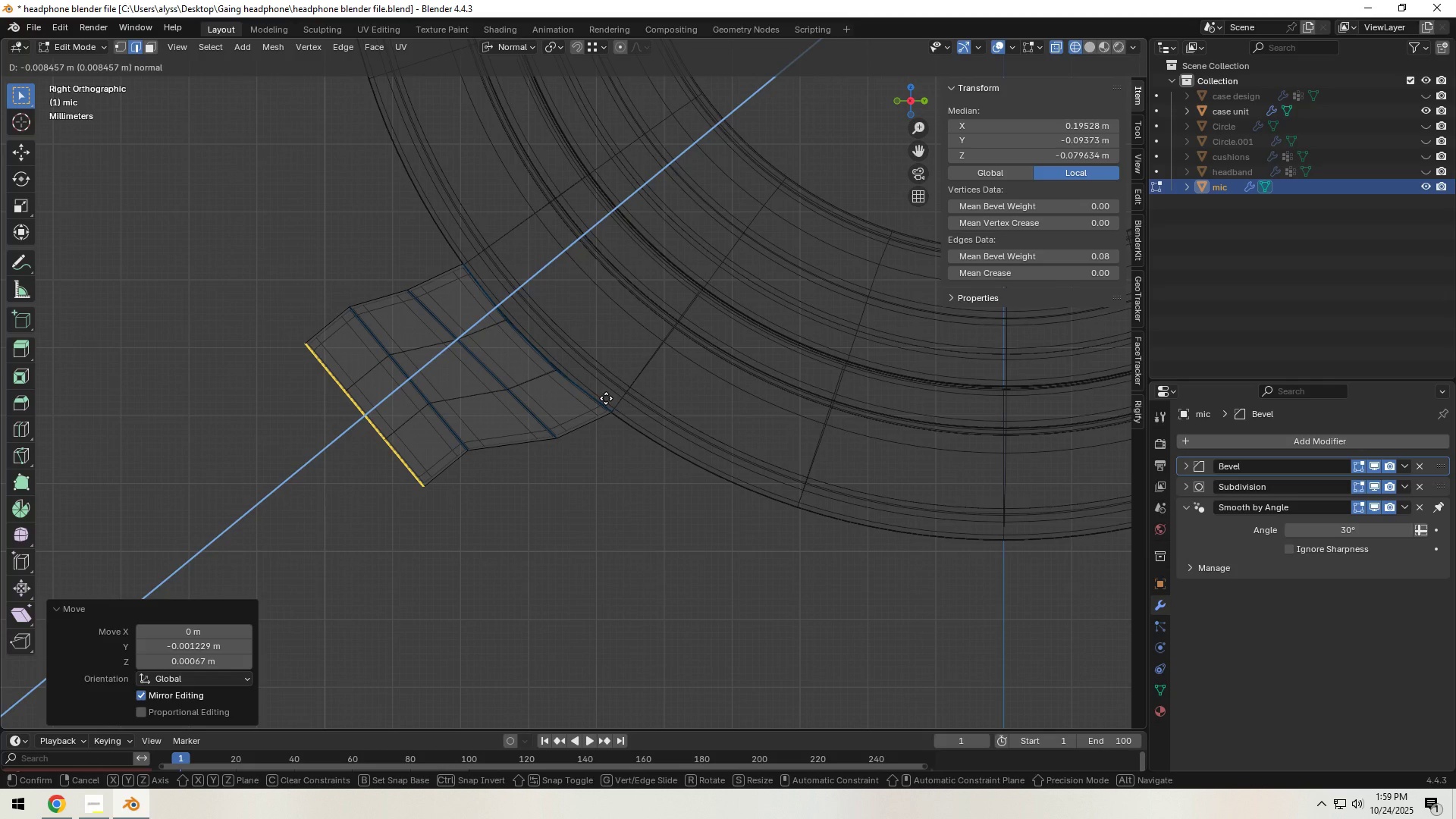 
left_click([606, 398])
 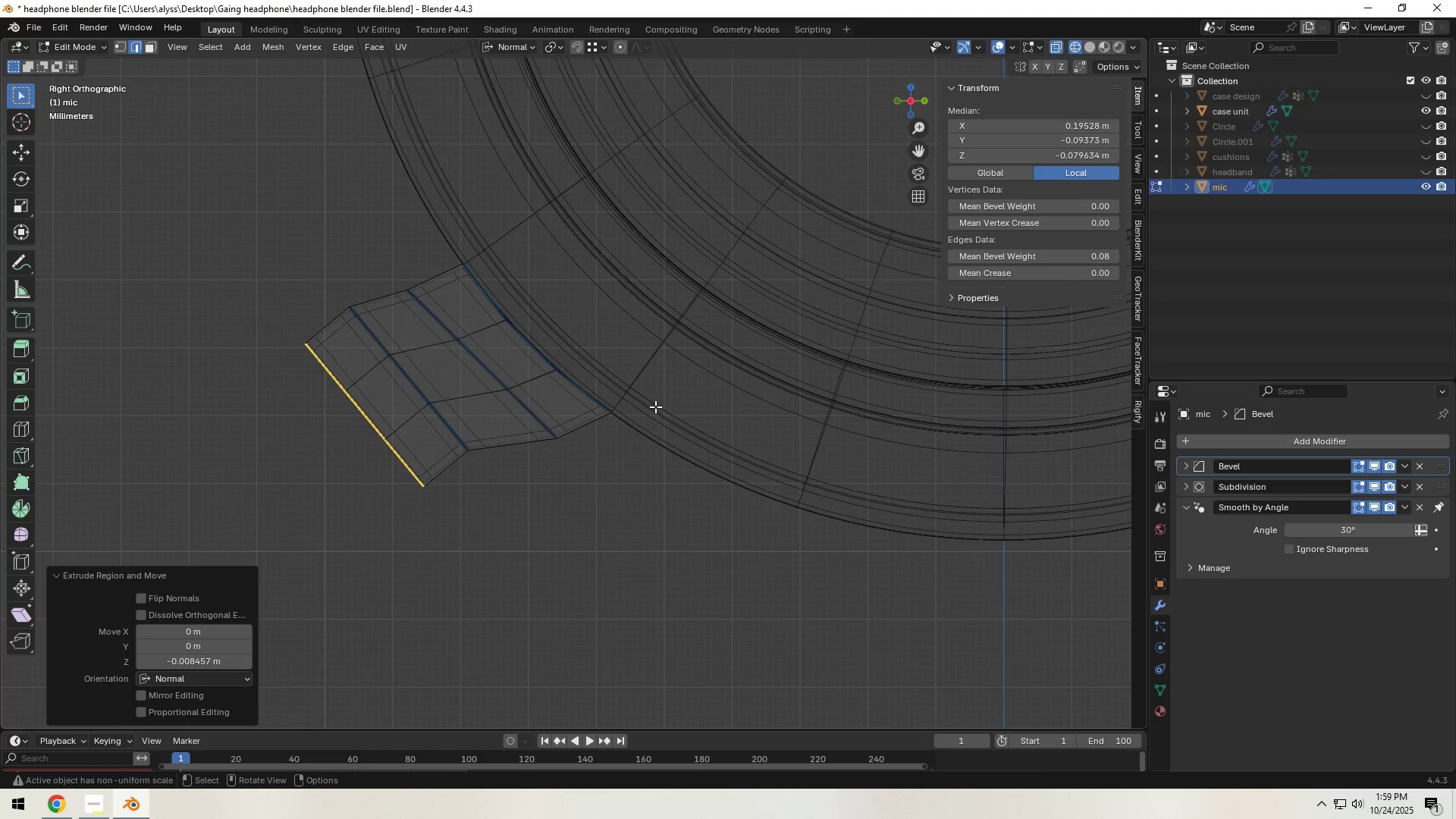 
type(gr)
 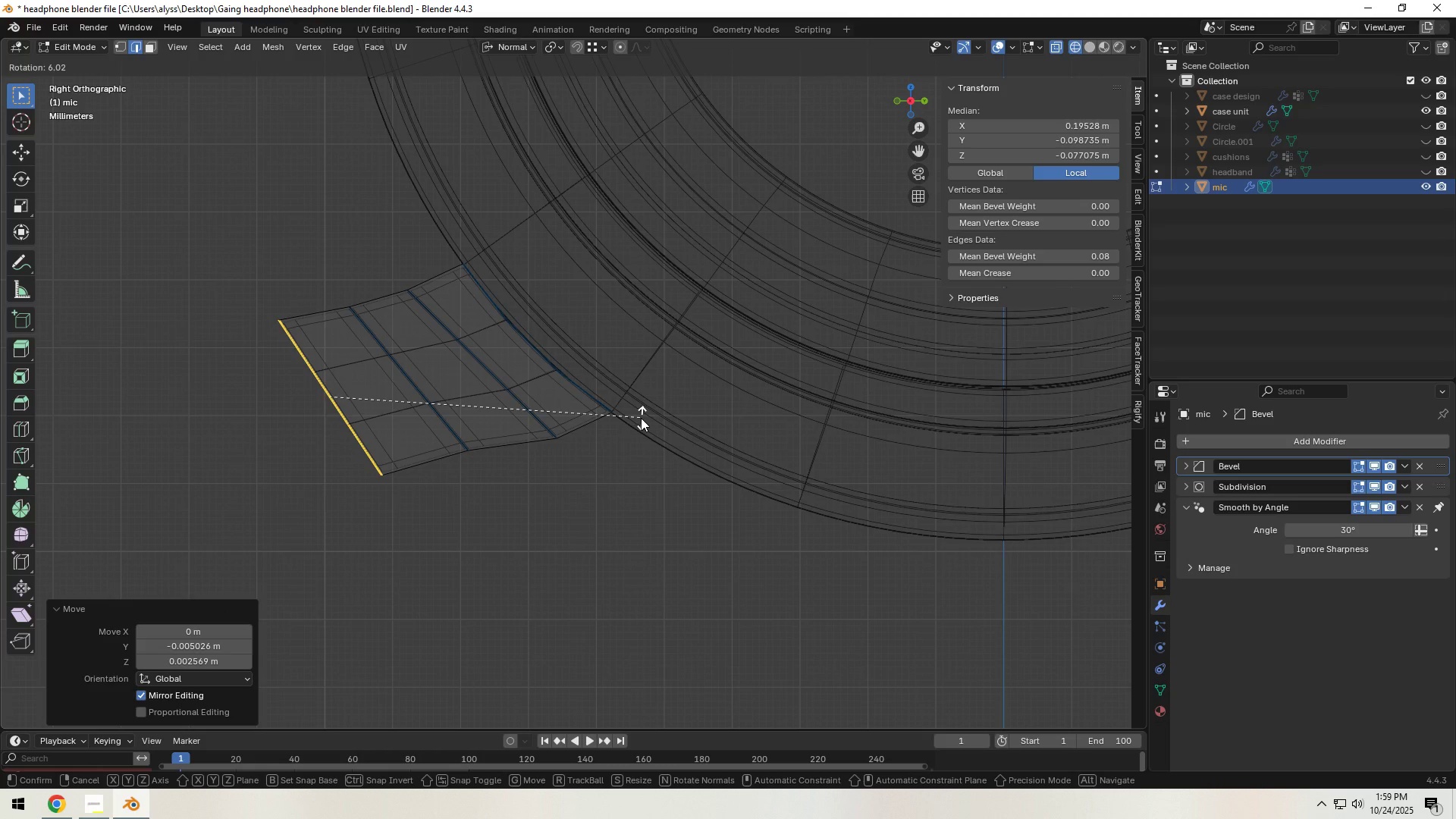 
wait(5.99)
 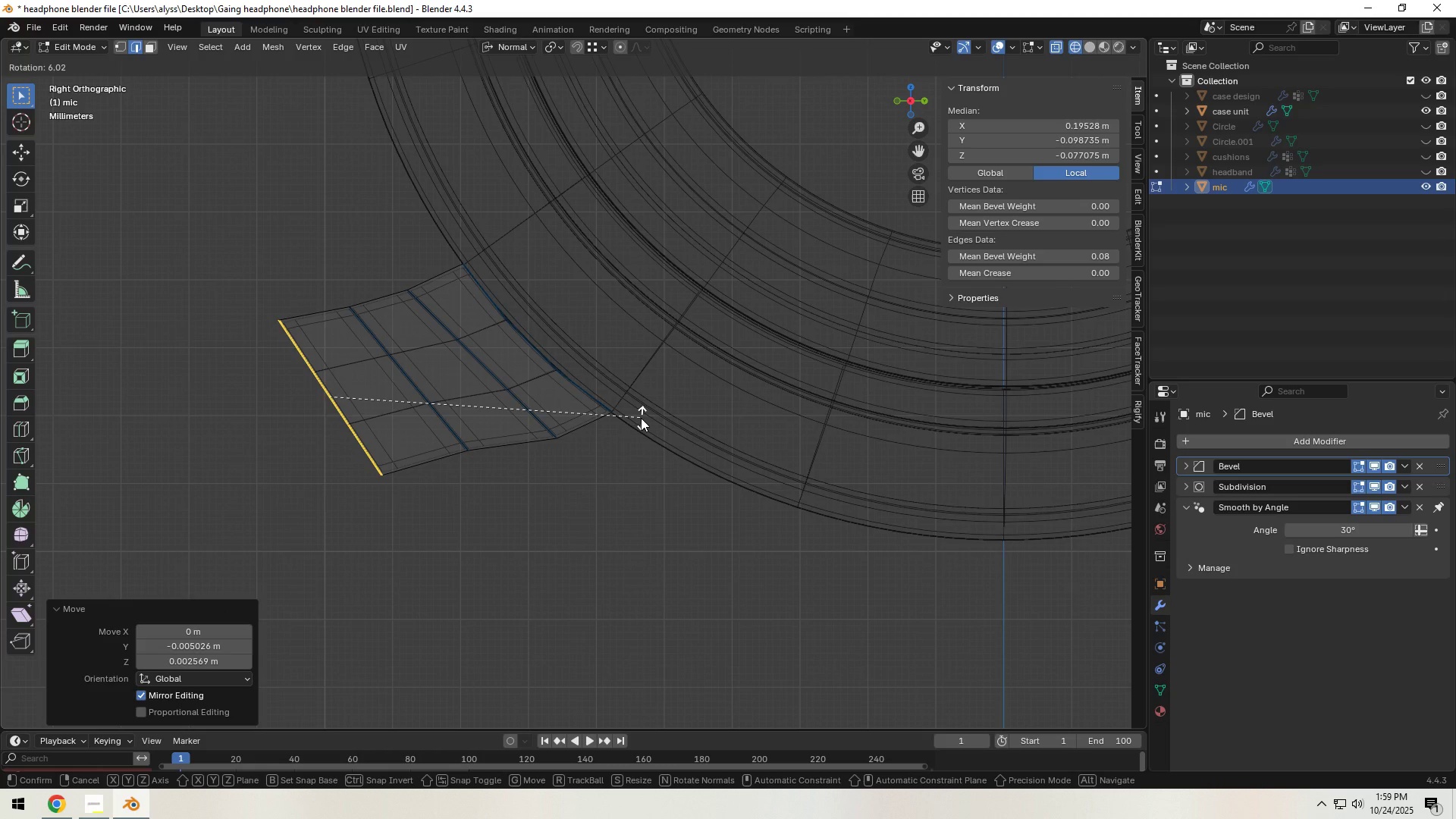 
left_click([641, 418])
 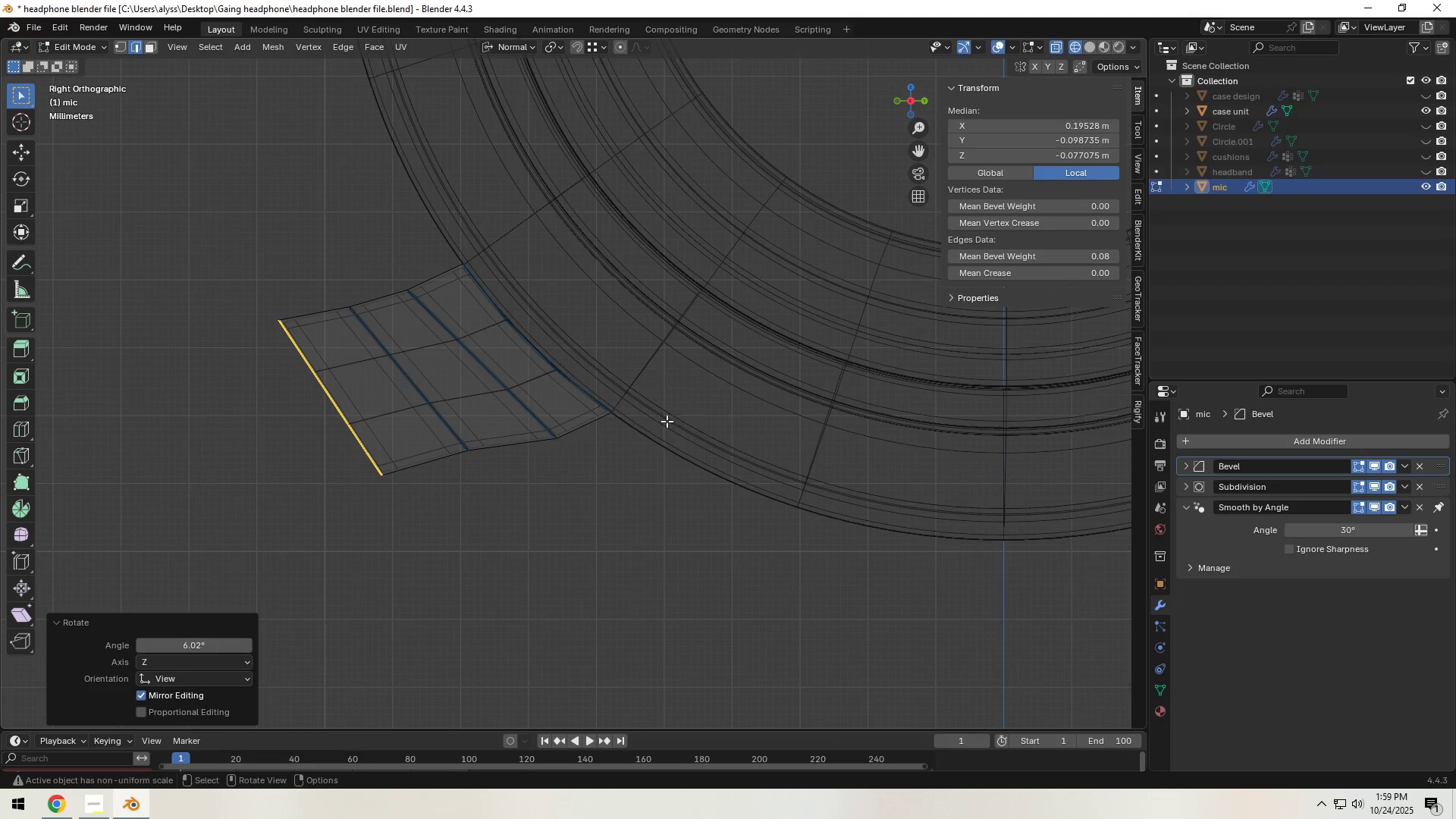 
key(S)
 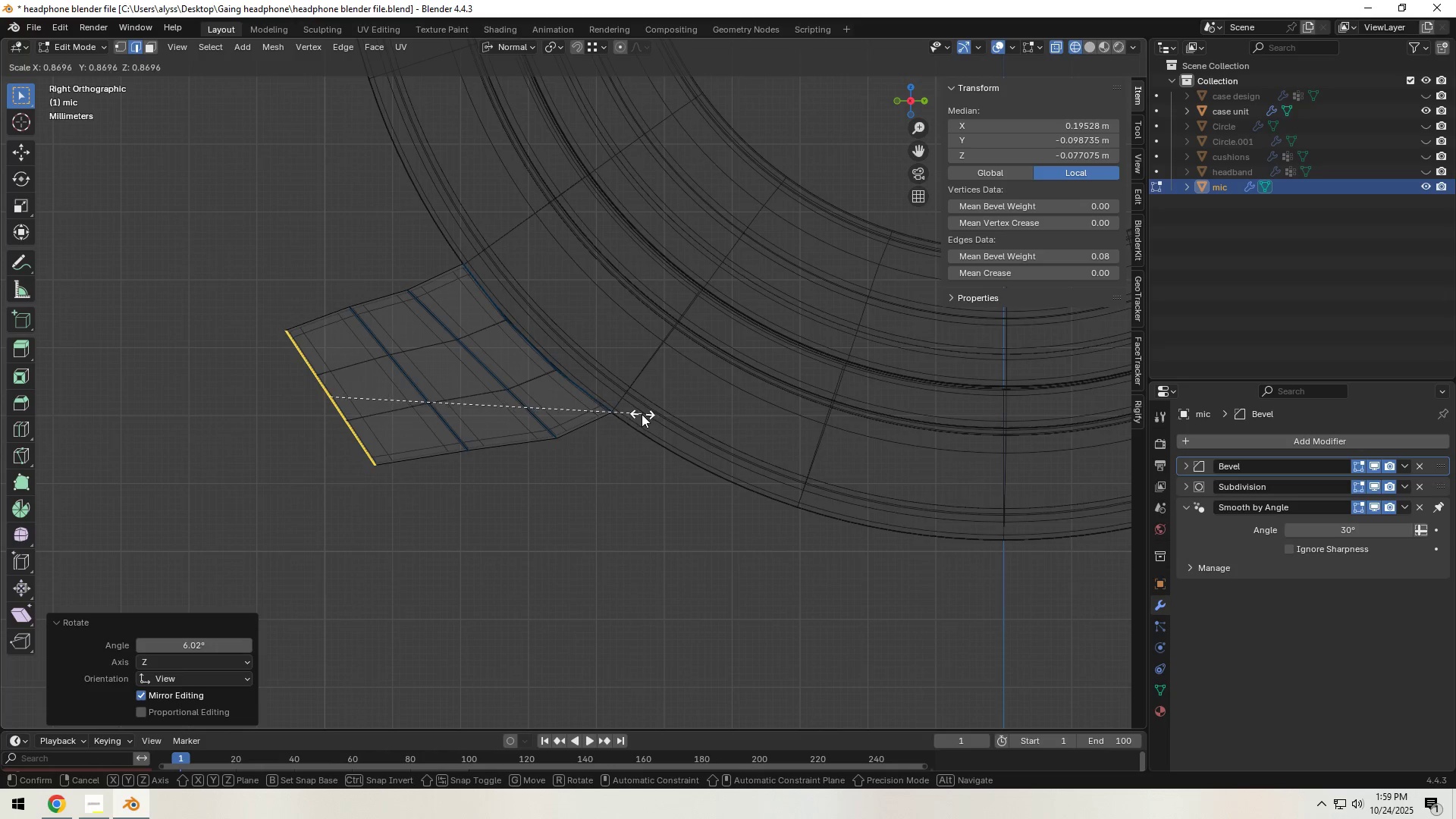 
left_click([635, 413])
 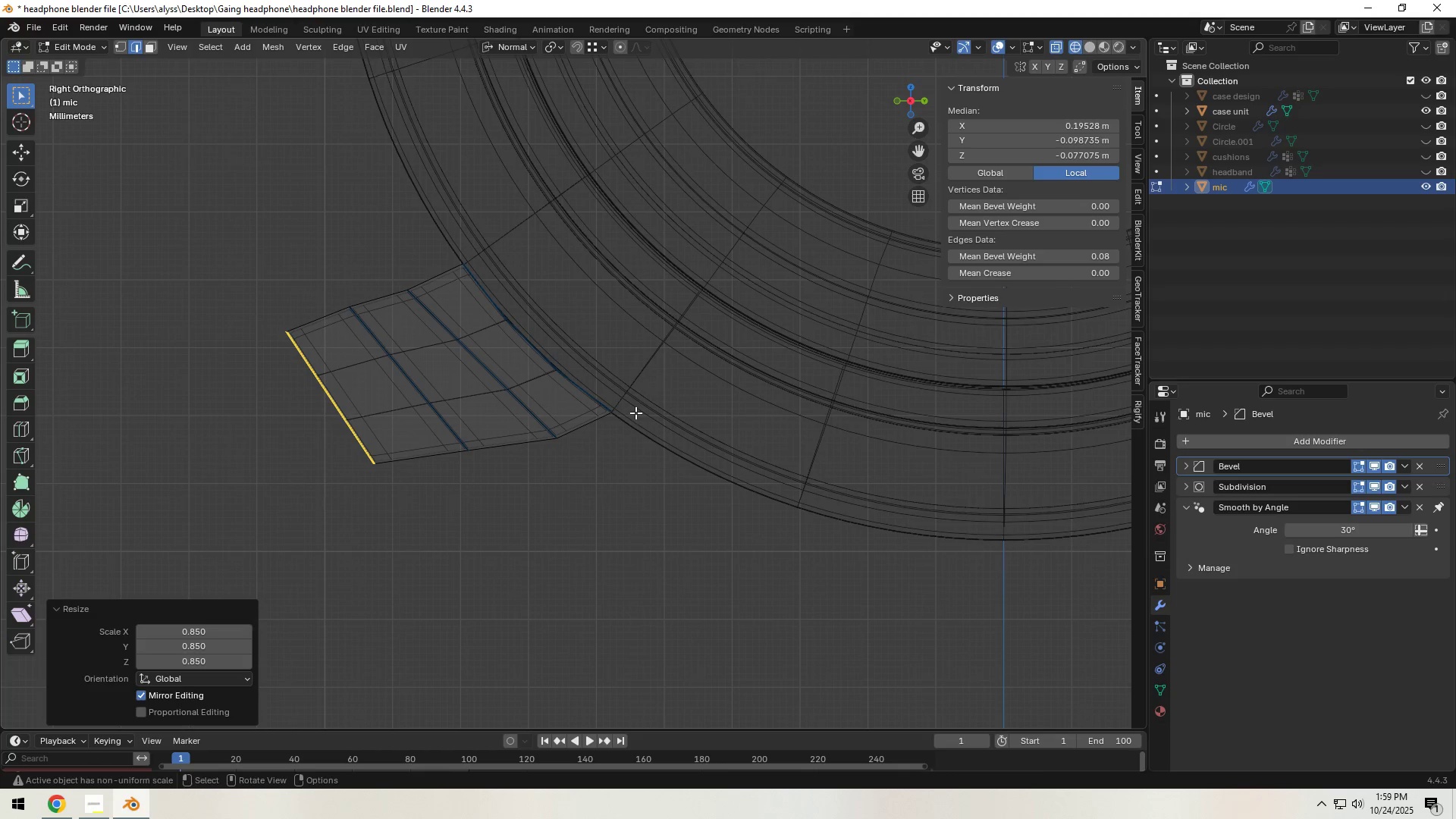 
key(G)
 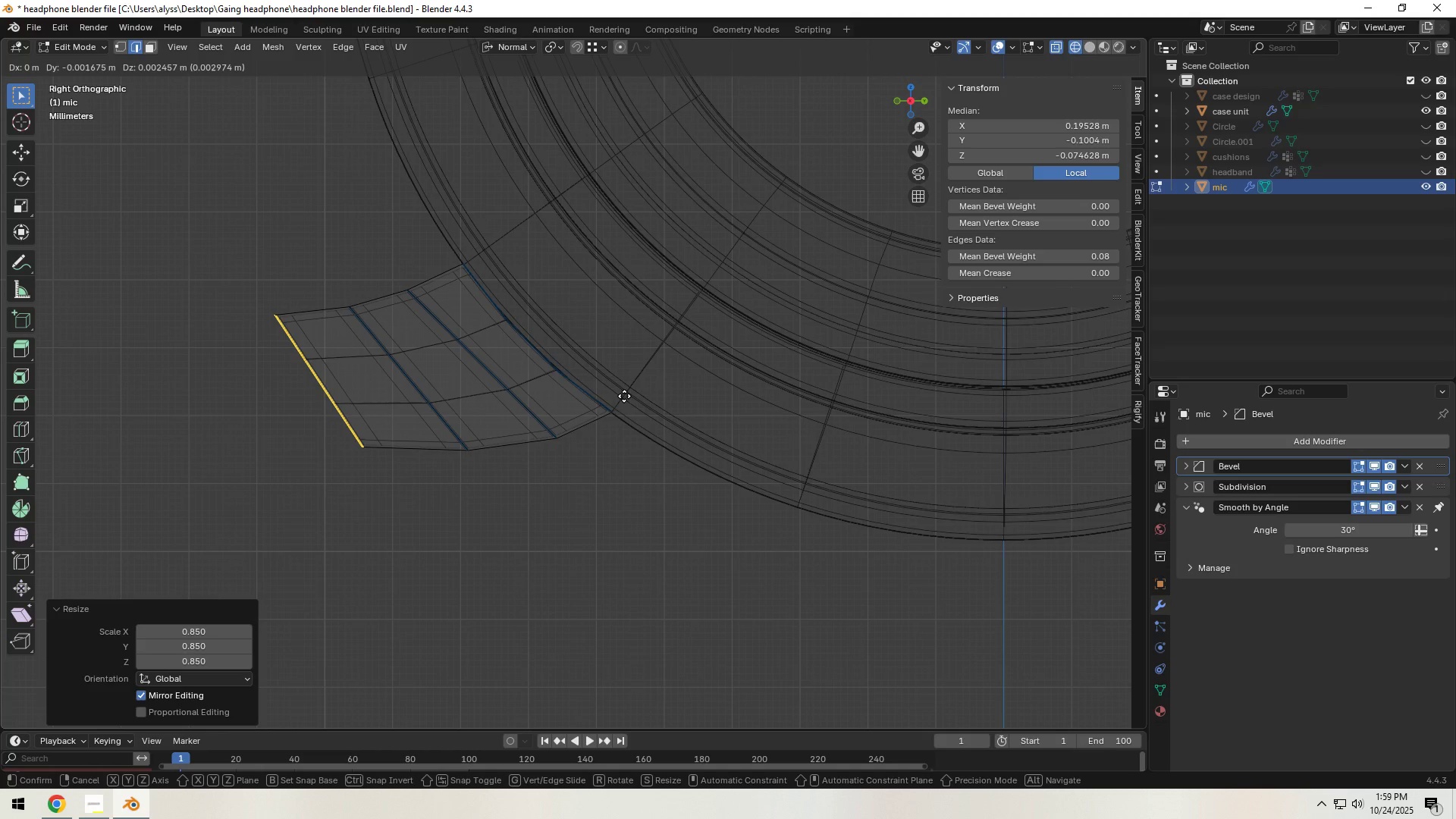 
left_click([624, 396])
 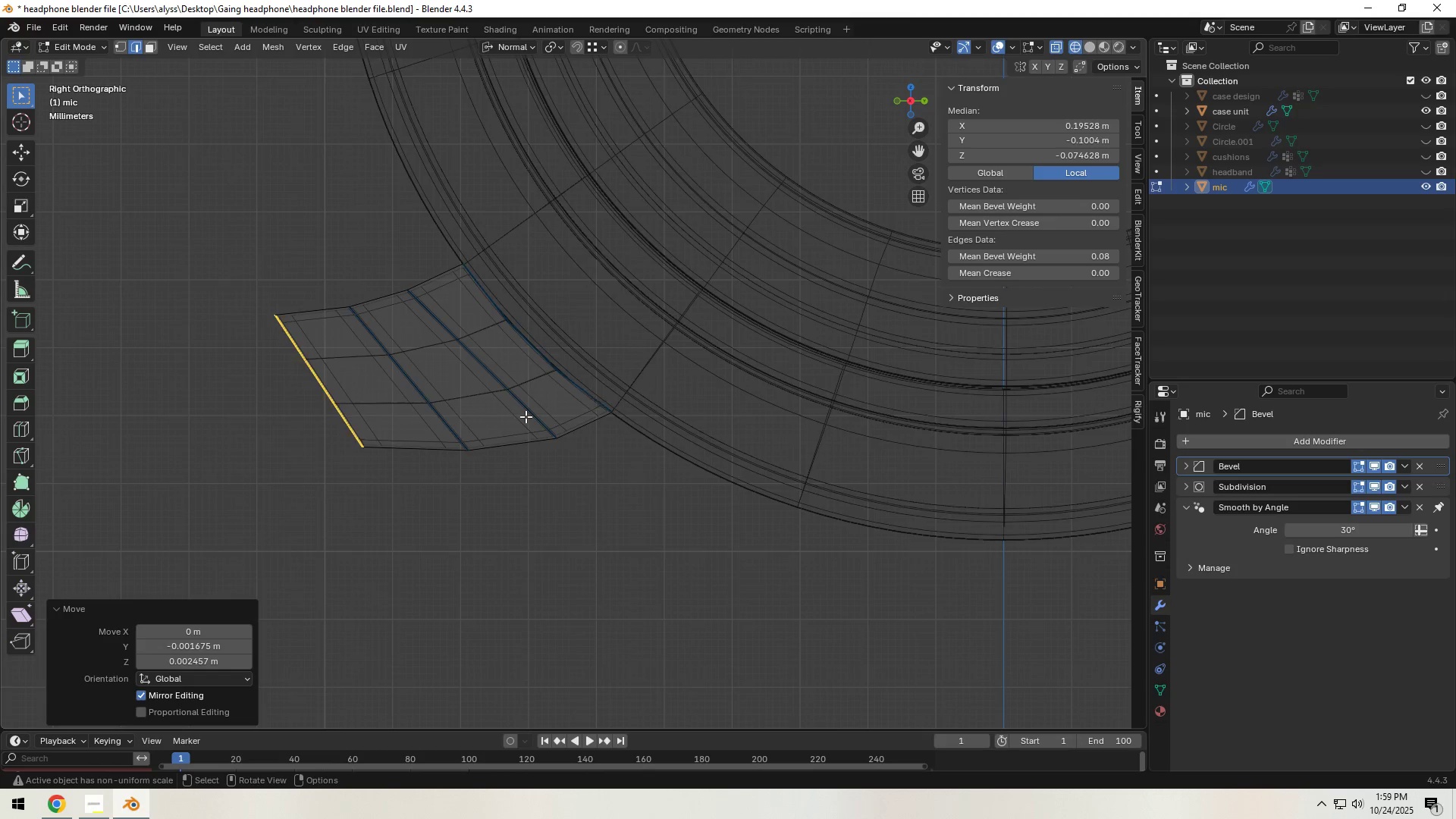 
scroll: coordinate [500, 419], scroll_direction: down, amount: 1.0
 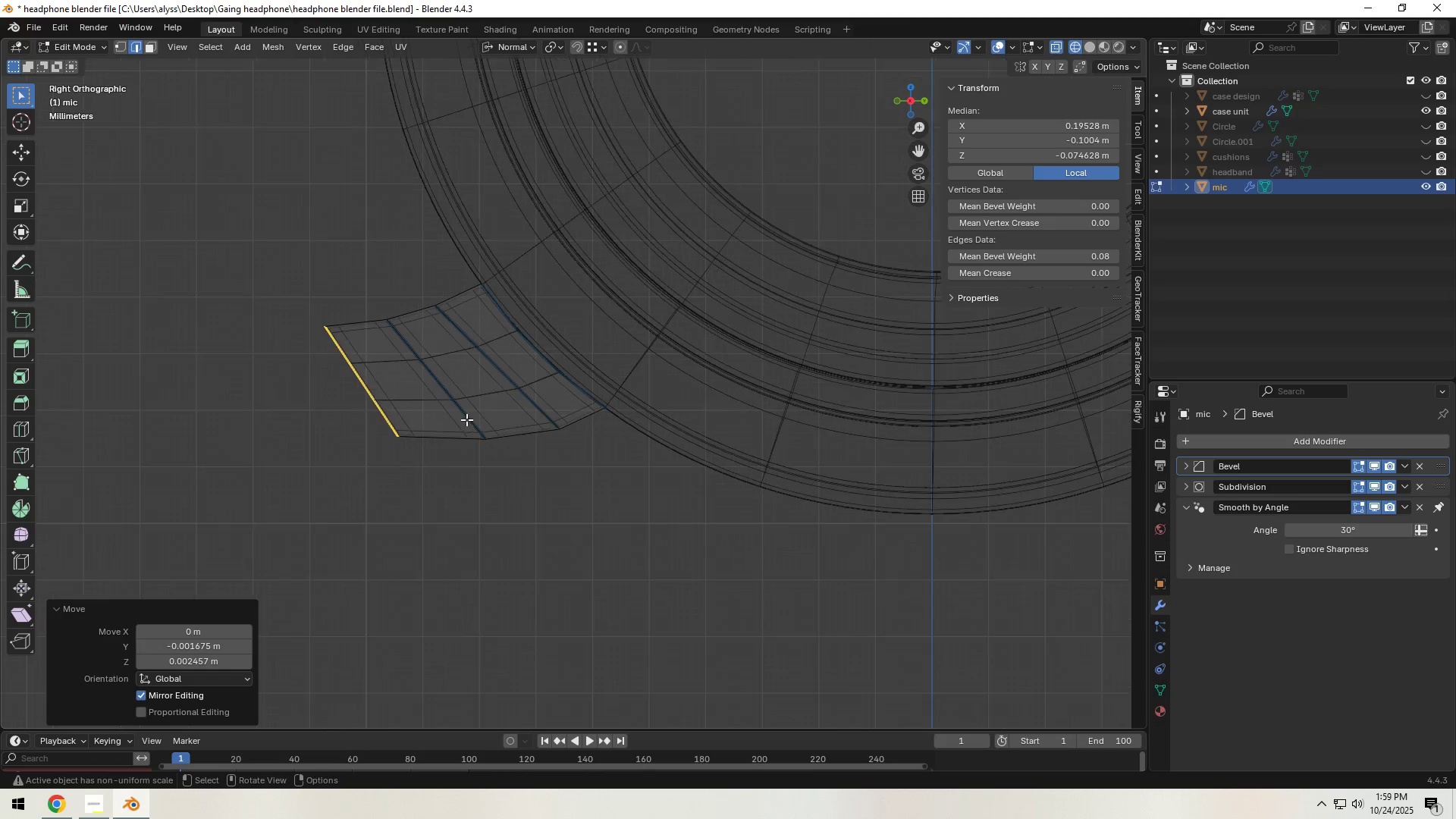 
hold_key(key=ShiftLeft, duration=0.55)
 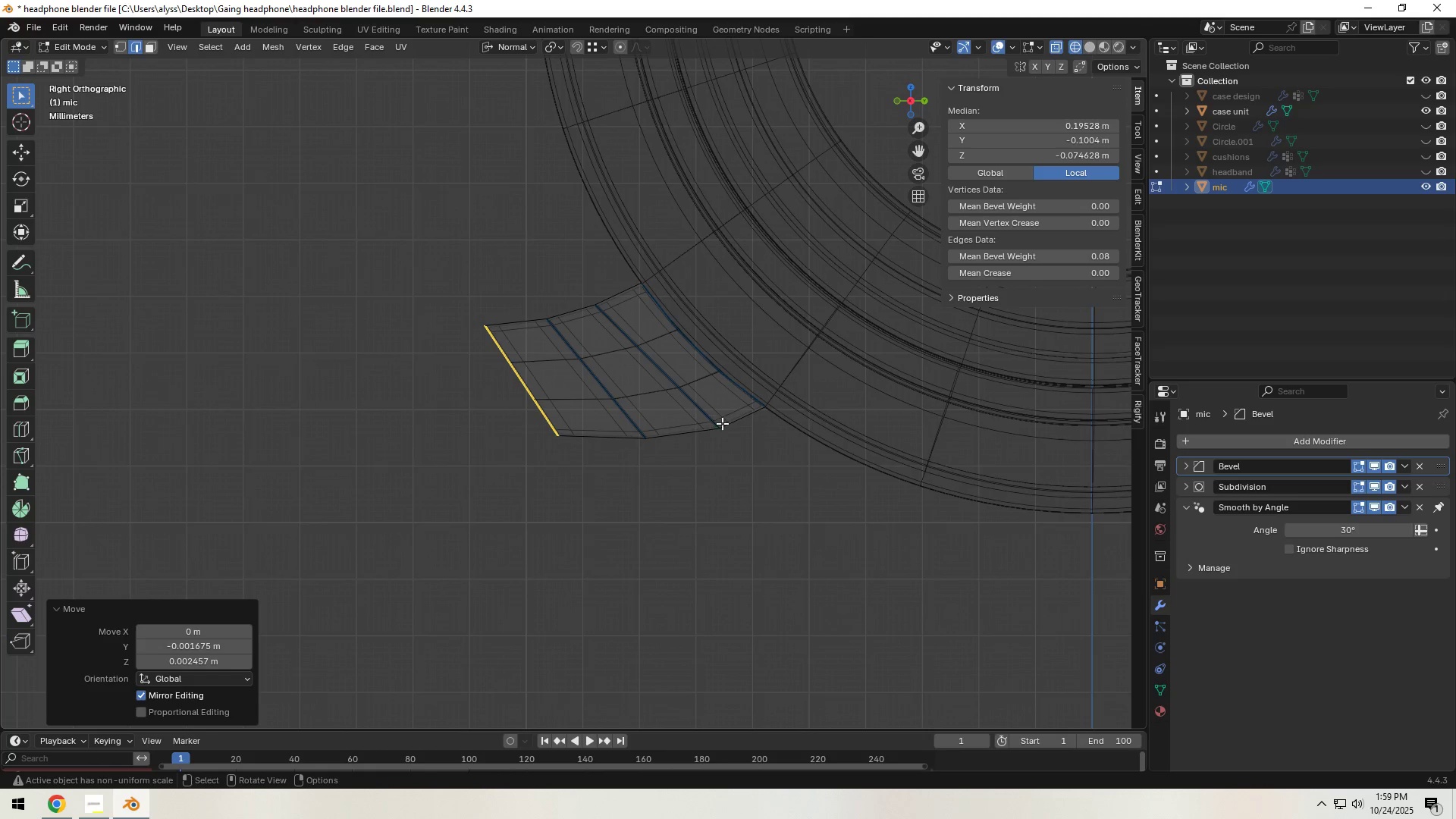 
key(E)
 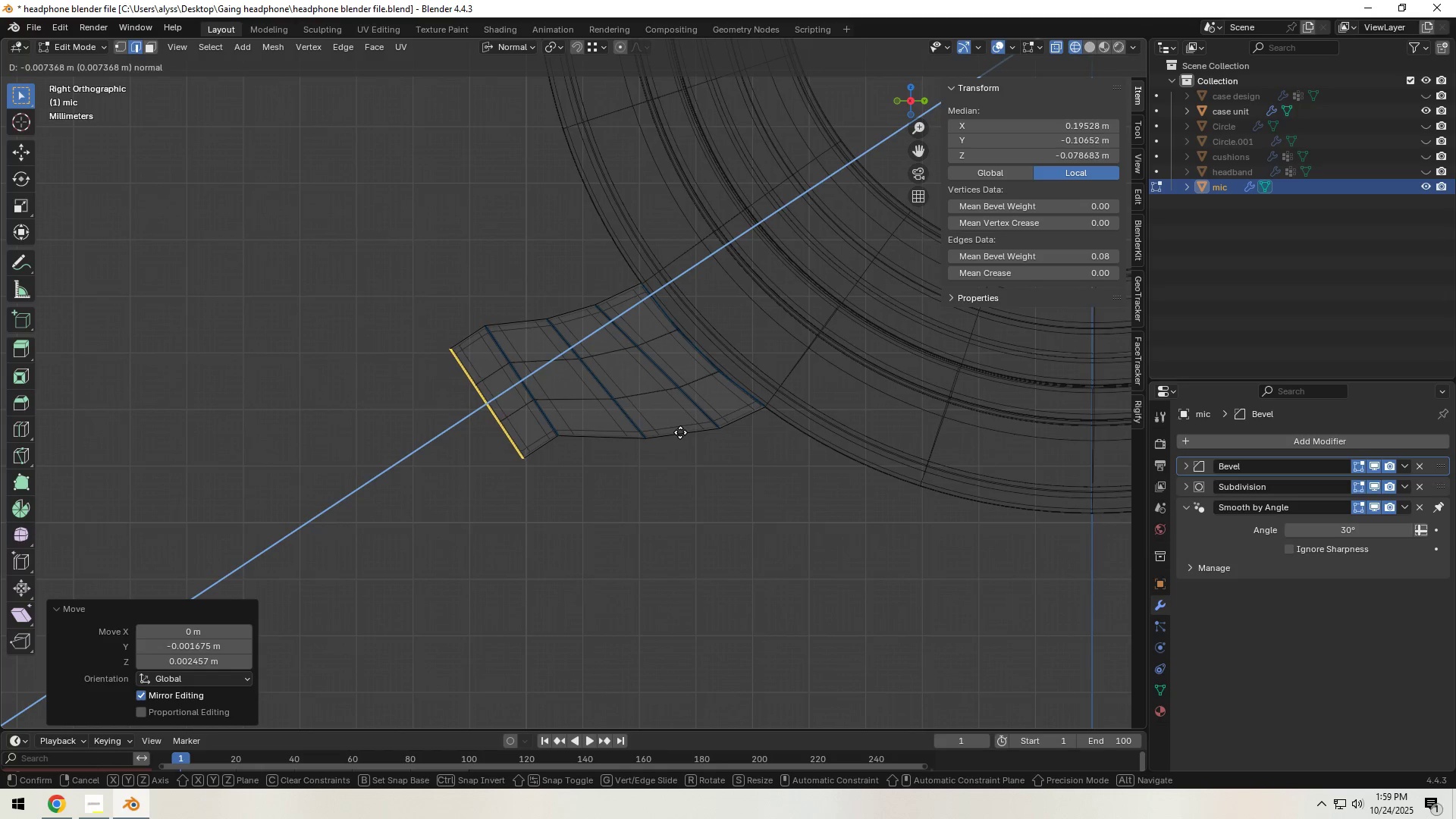 
left_click([680, 432])
 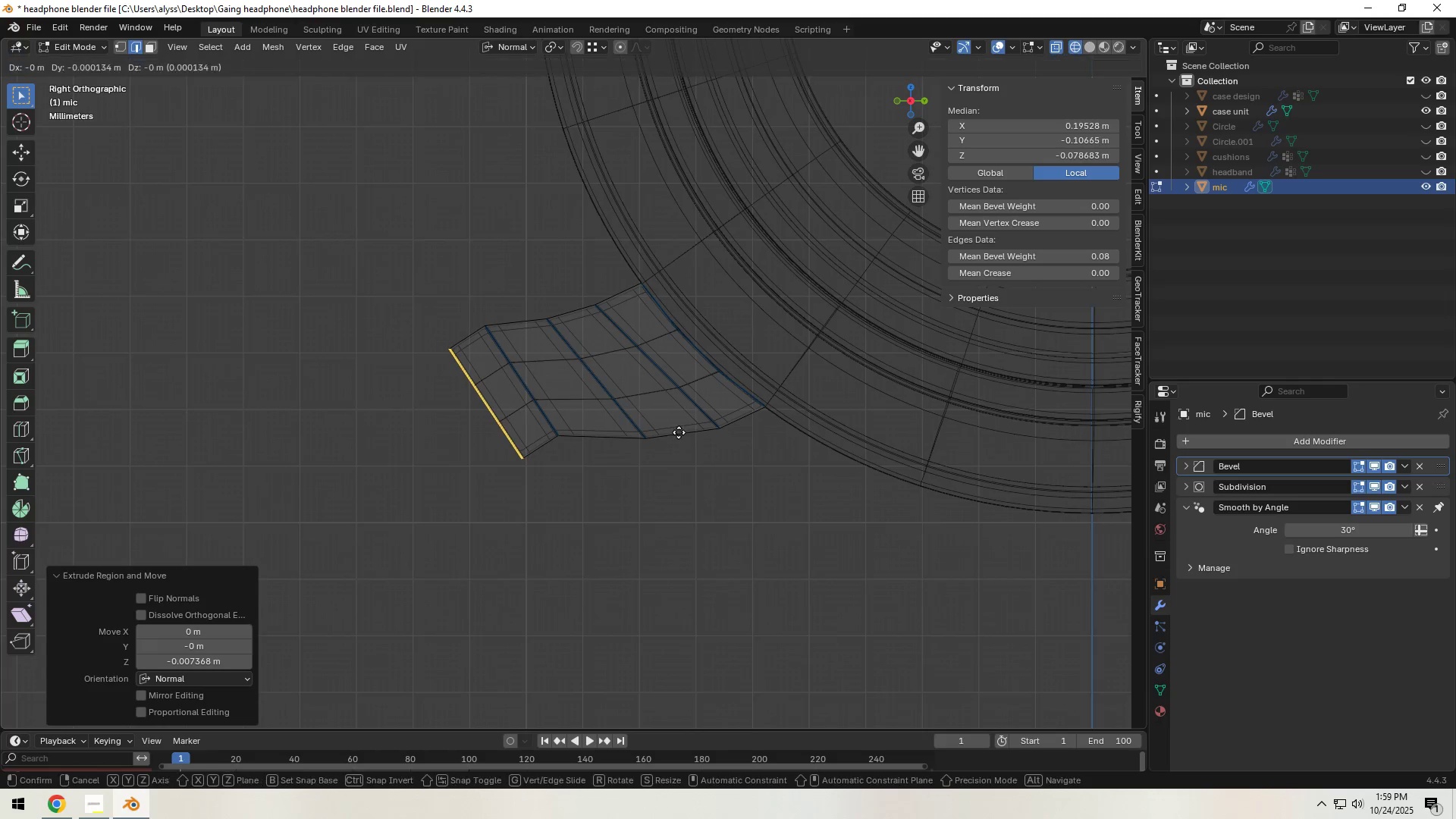 
key(G)
 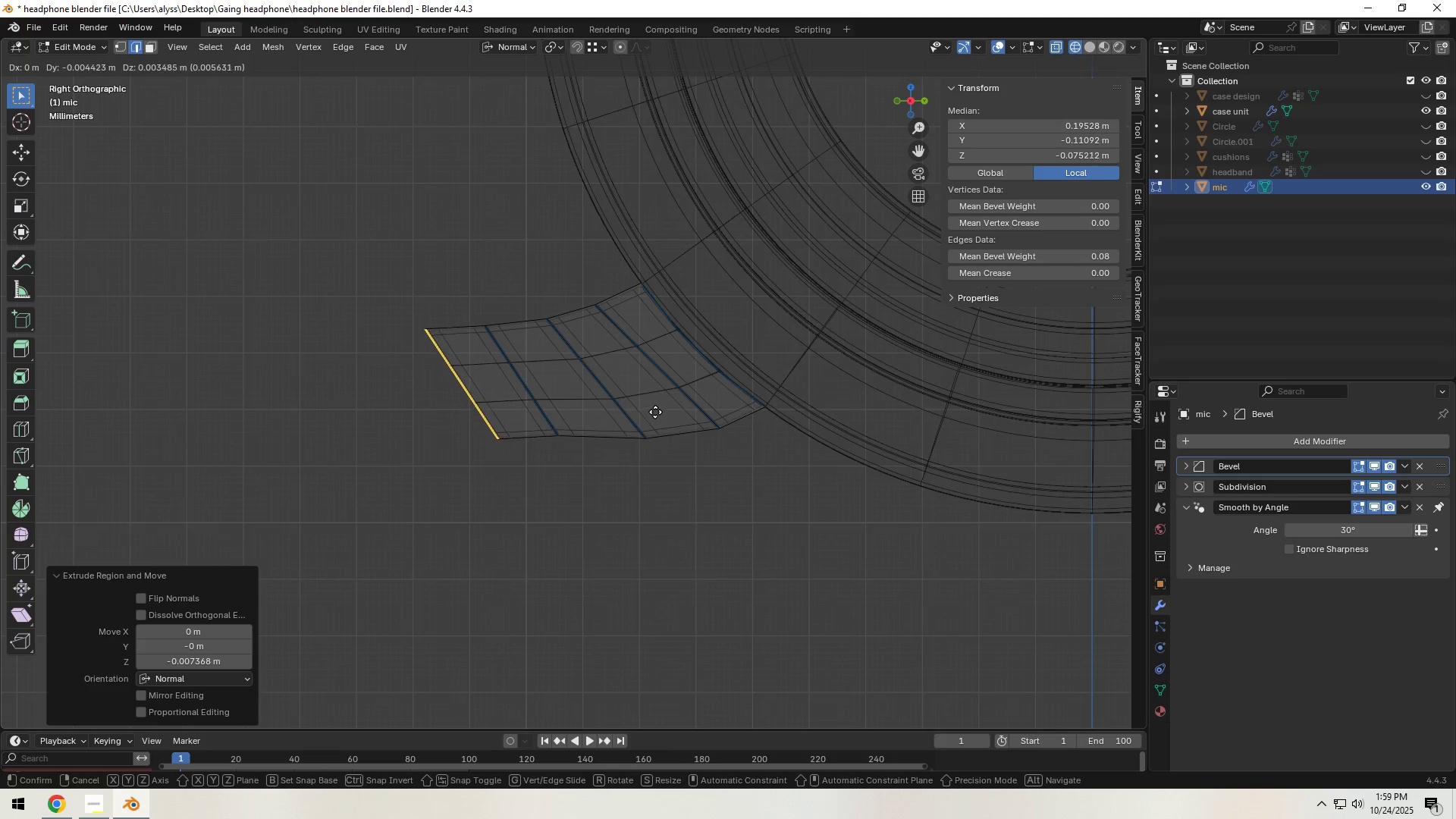 
left_click([655, 410])
 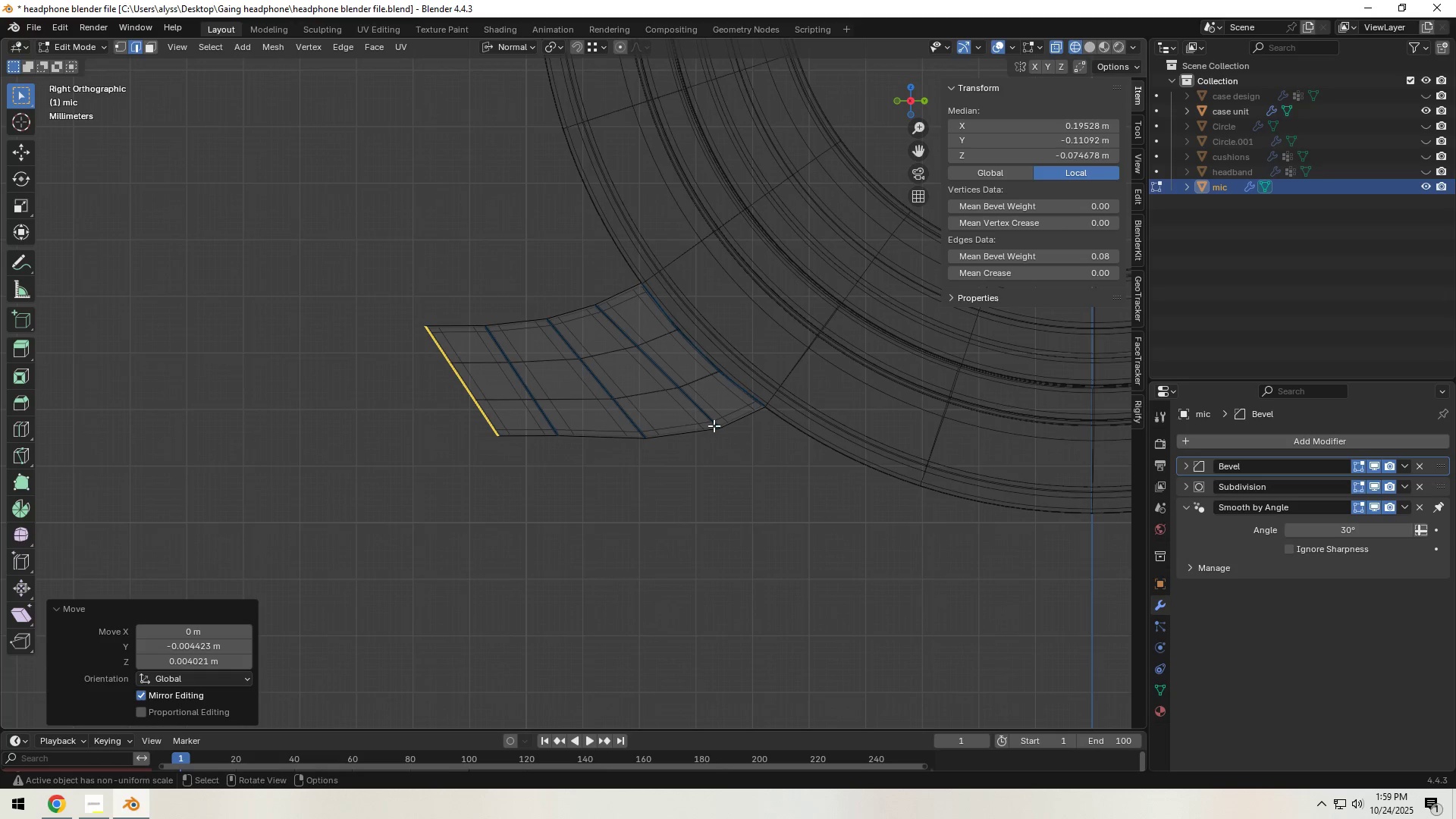 
key(S)
 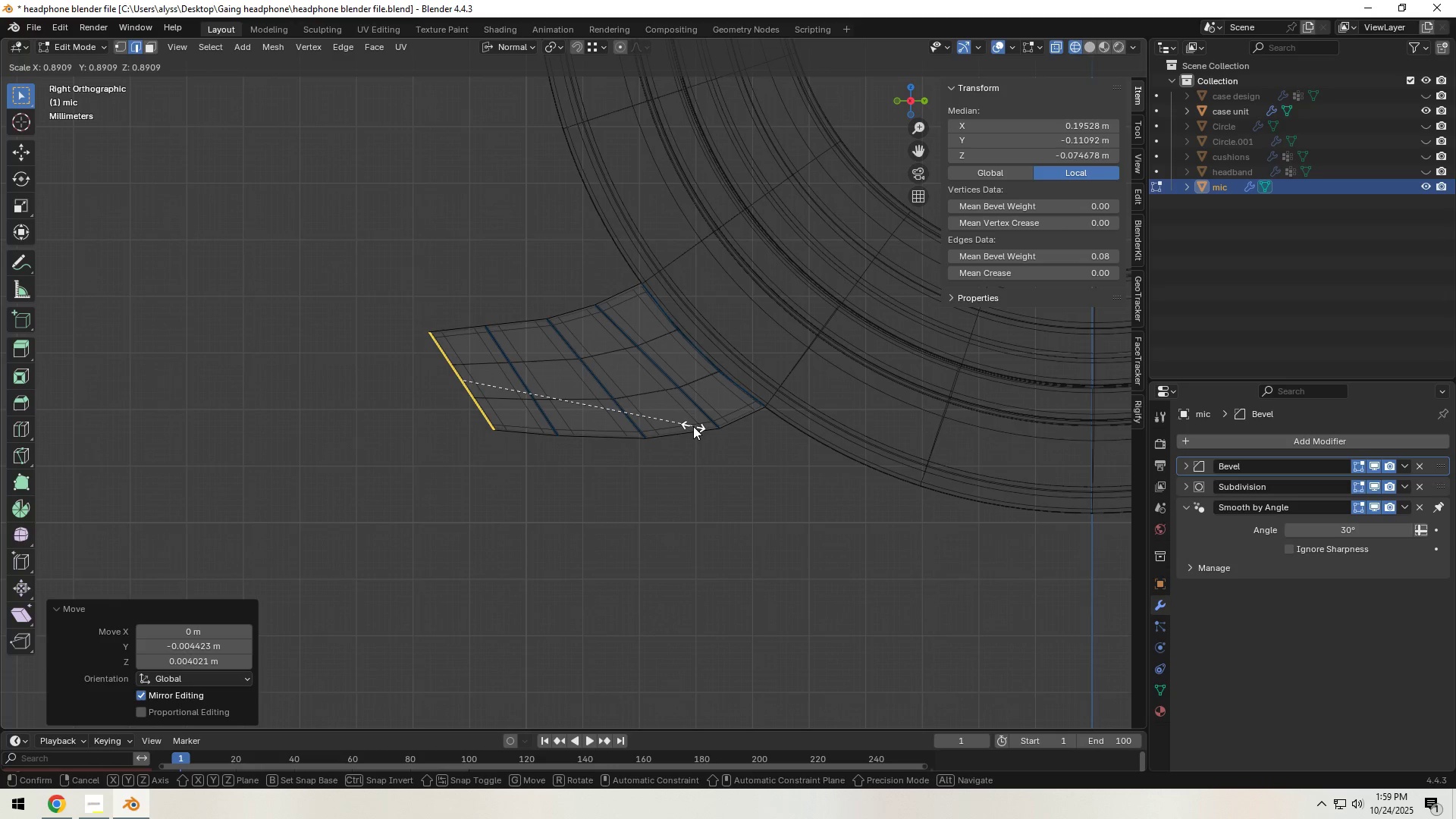 
left_click([694, 426])
 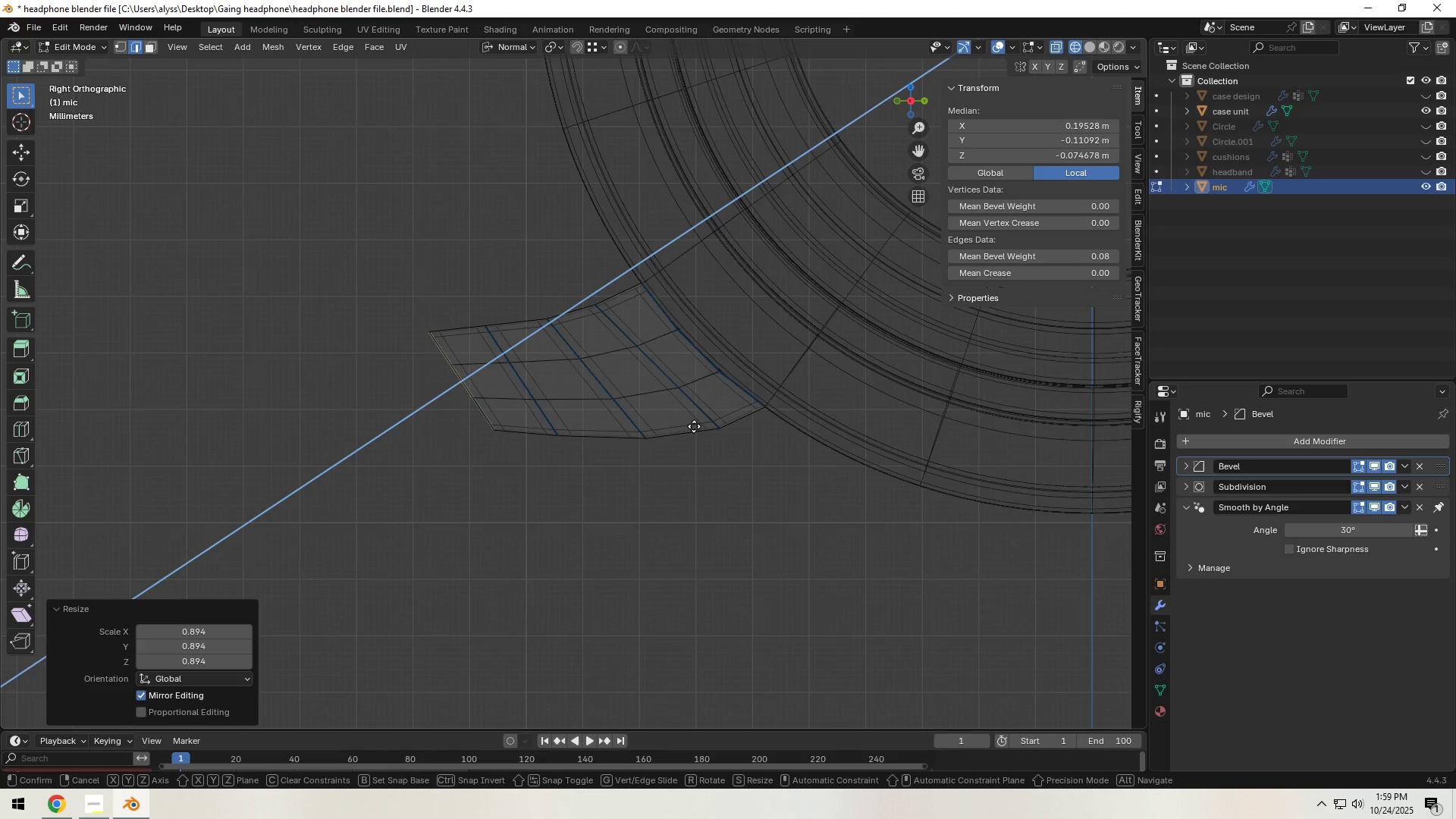 
key(E)
 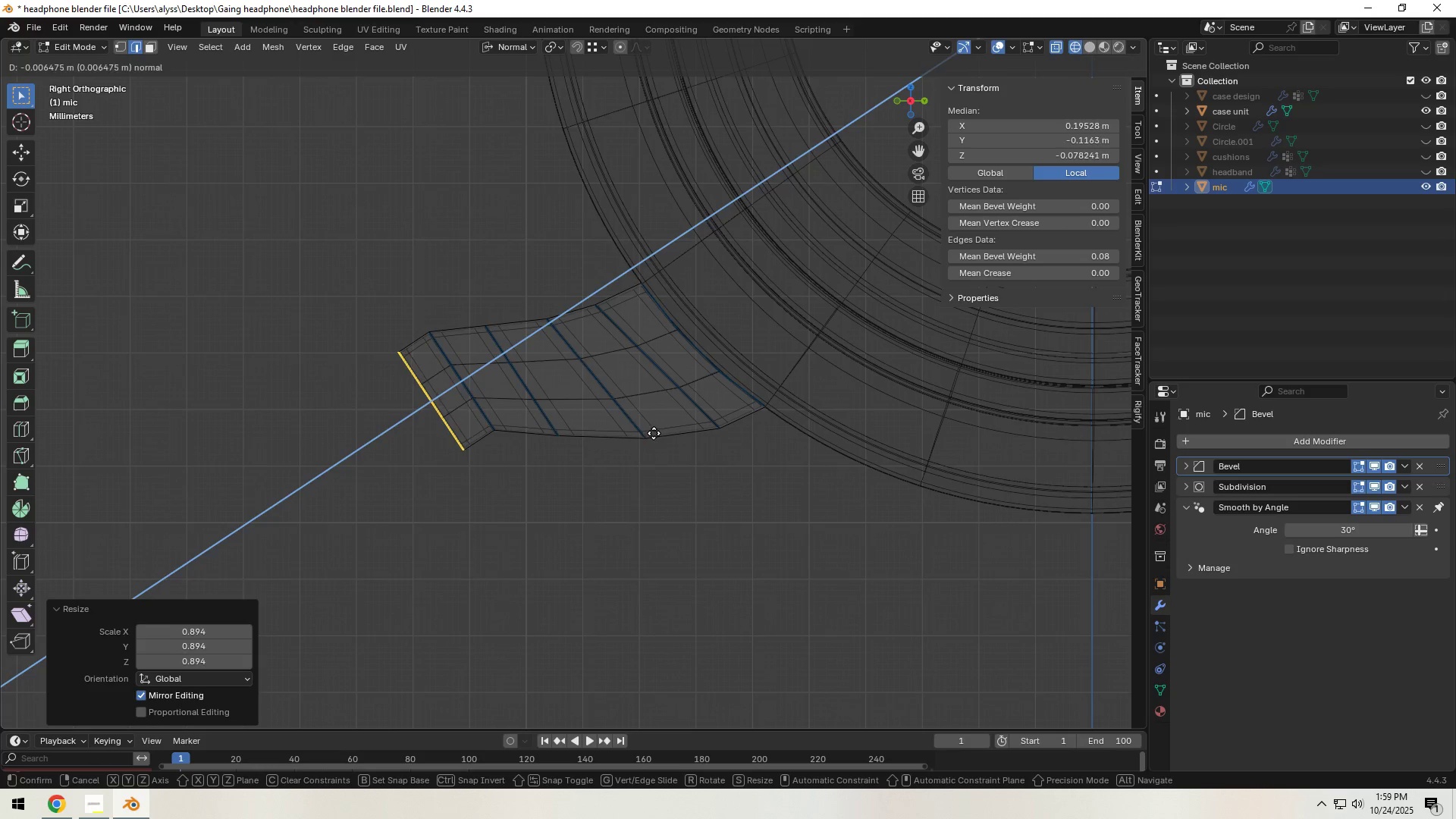 
left_click([652, 434])
 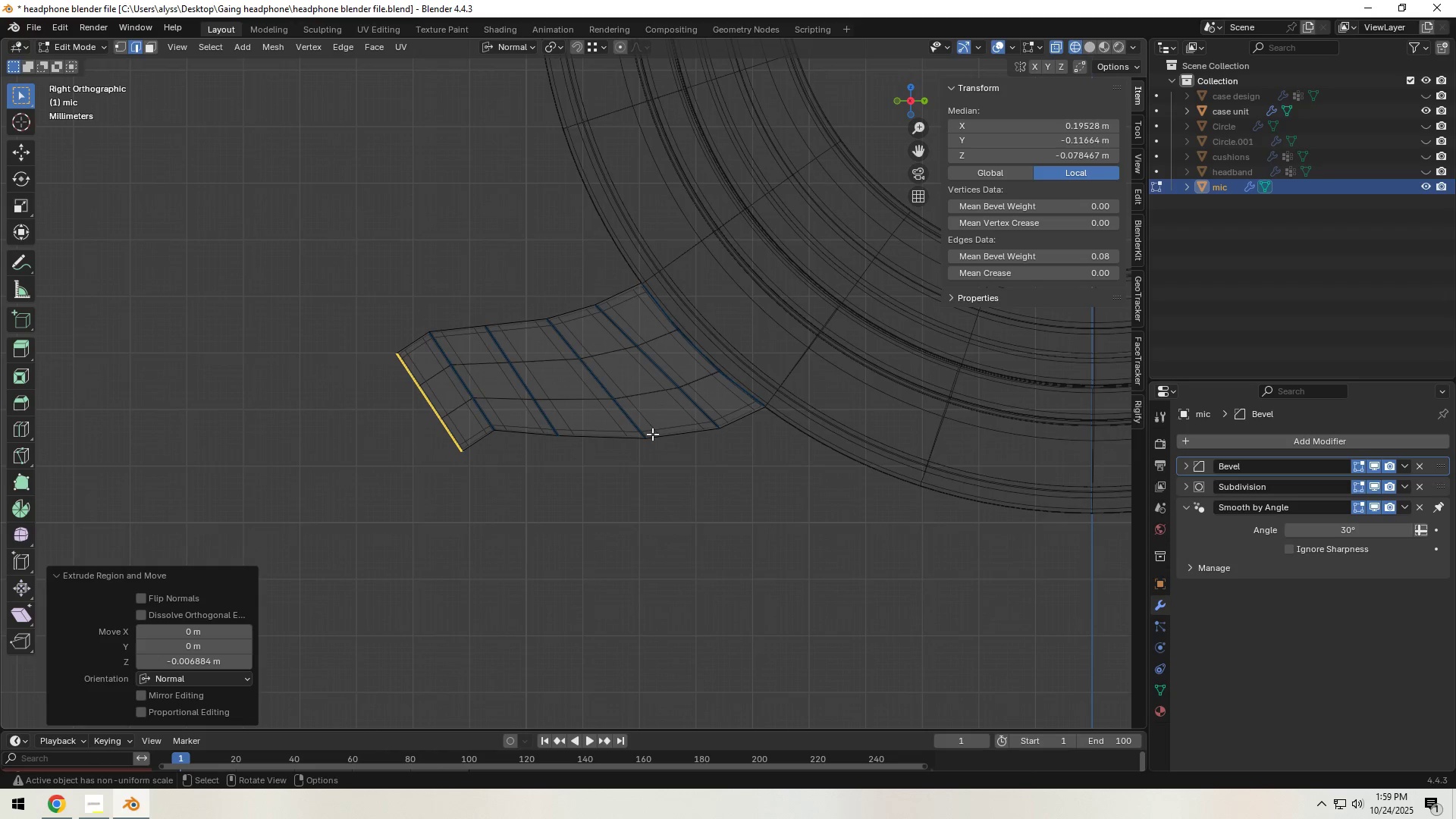 
key(G)
 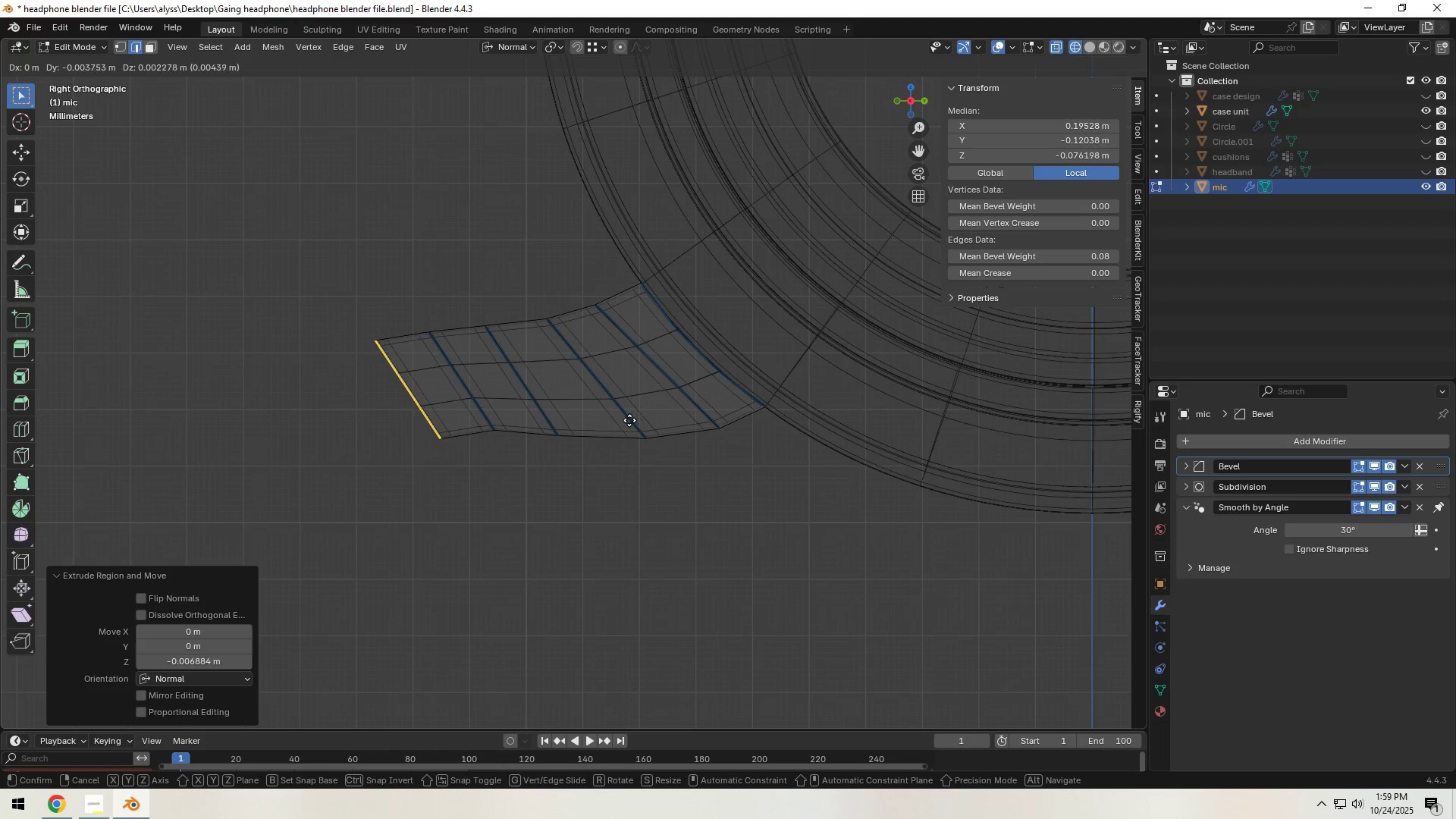 
left_click([629, 420])
 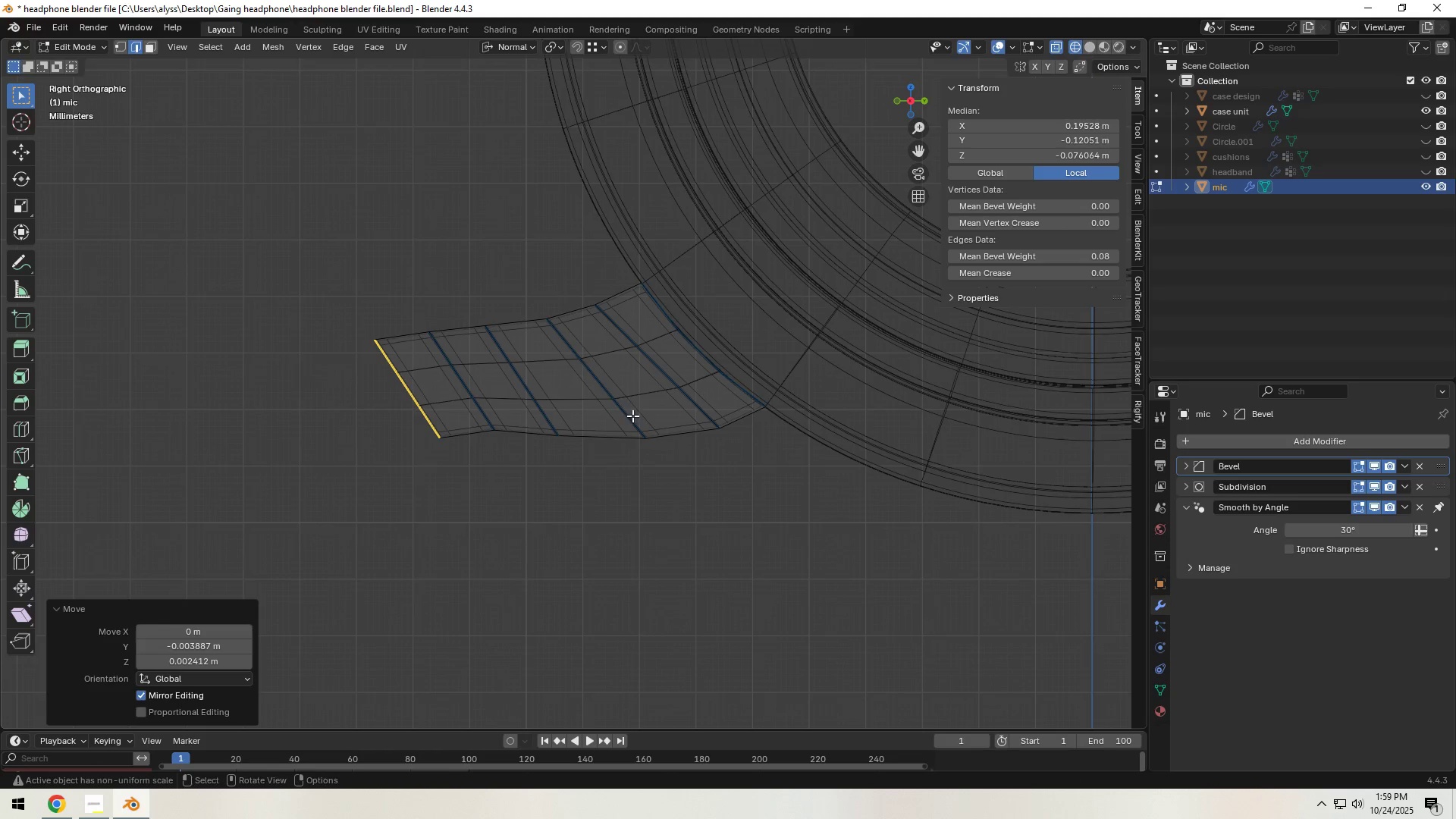 
key(R)
 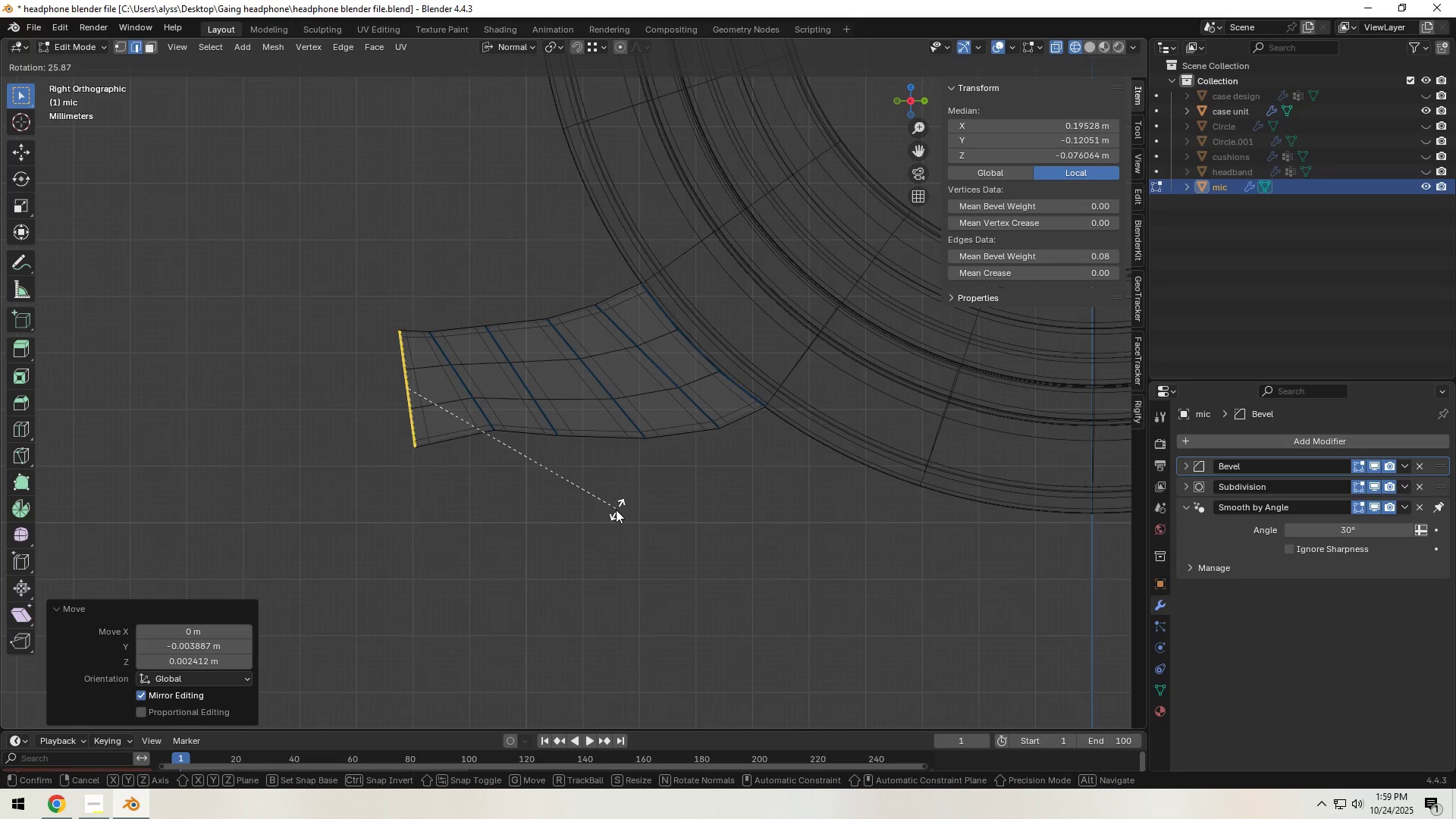 
left_click([613, 514])
 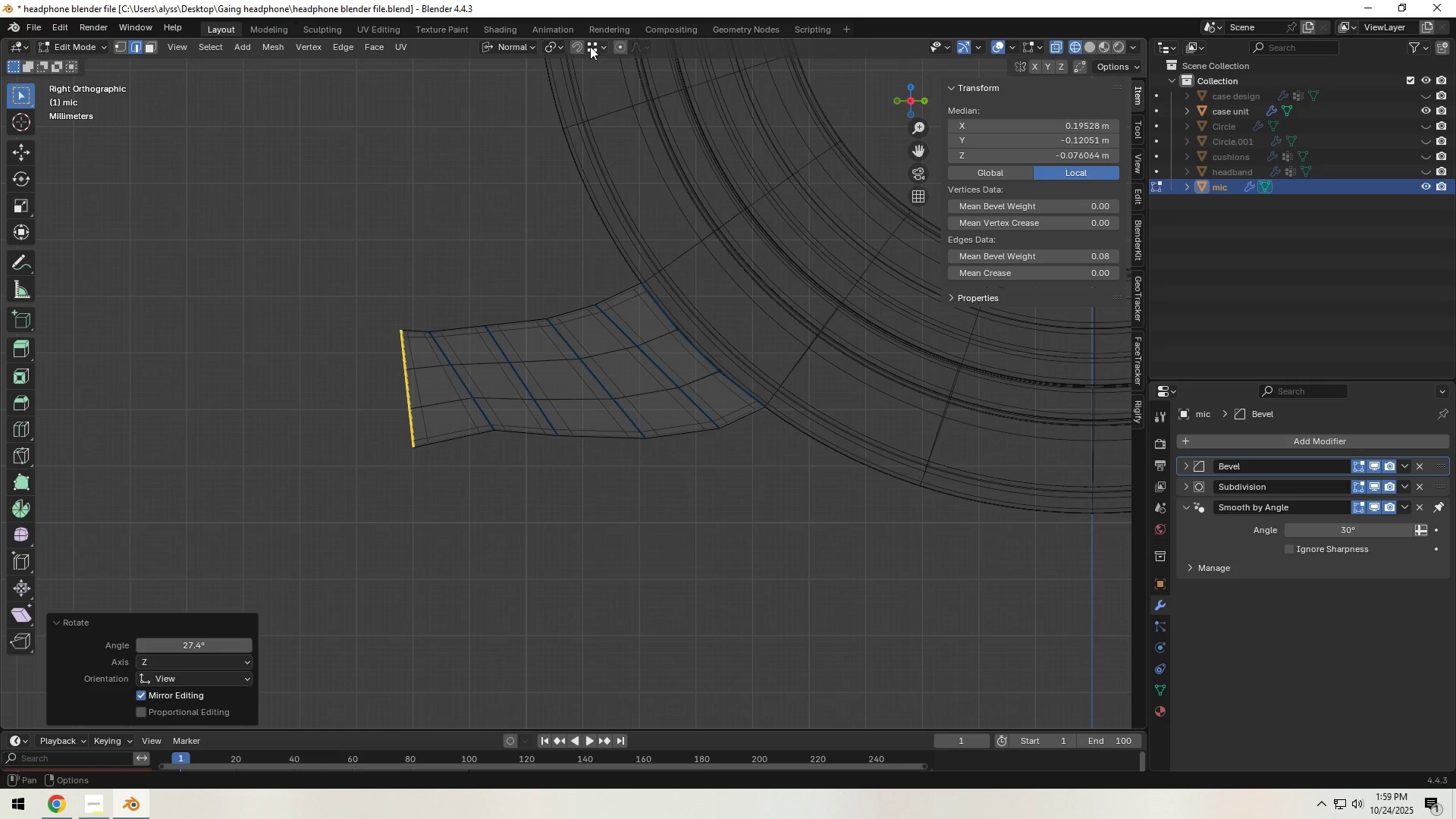 
mouse_move([556, 50])
 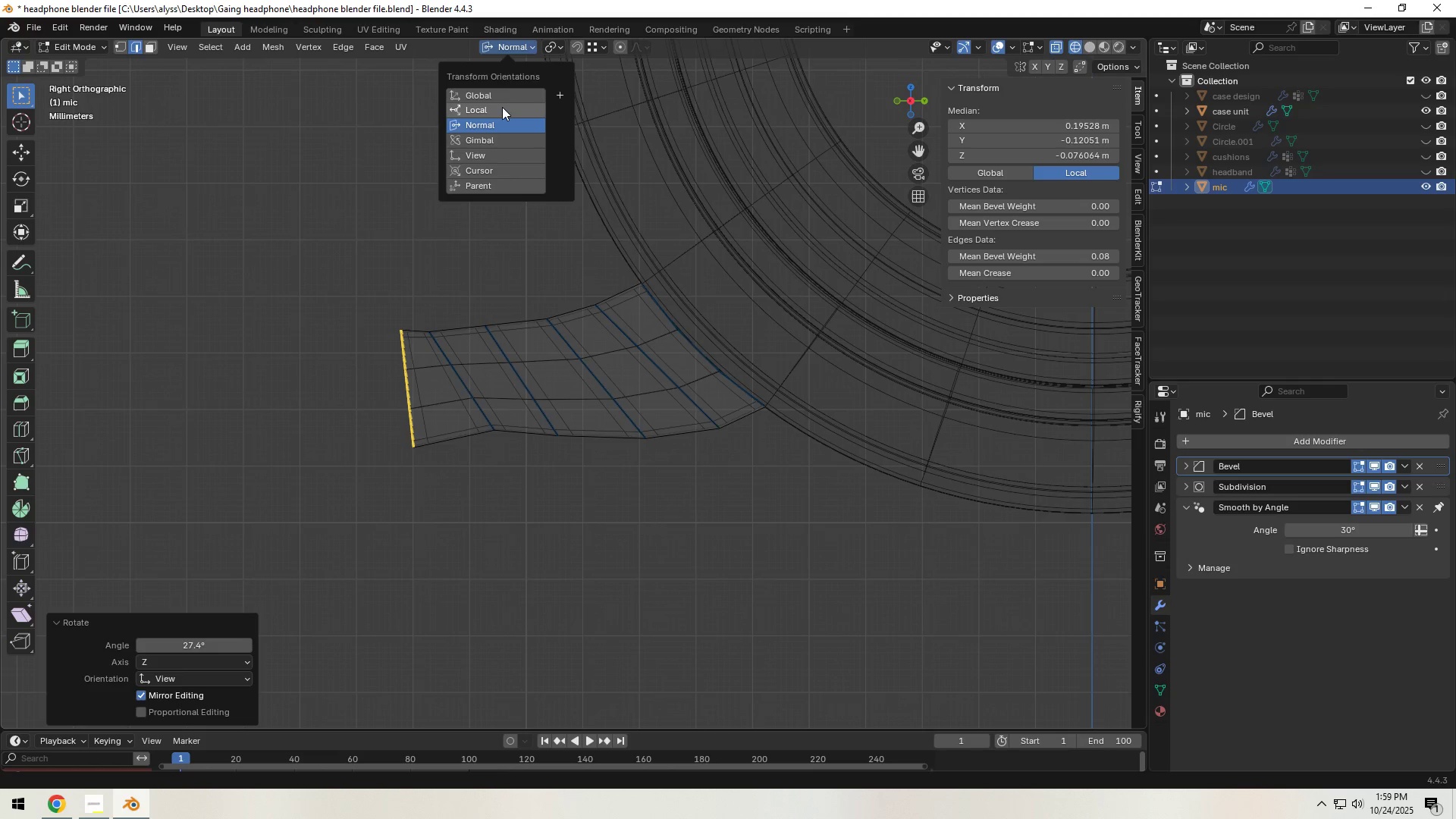 
left_click([501, 98])
 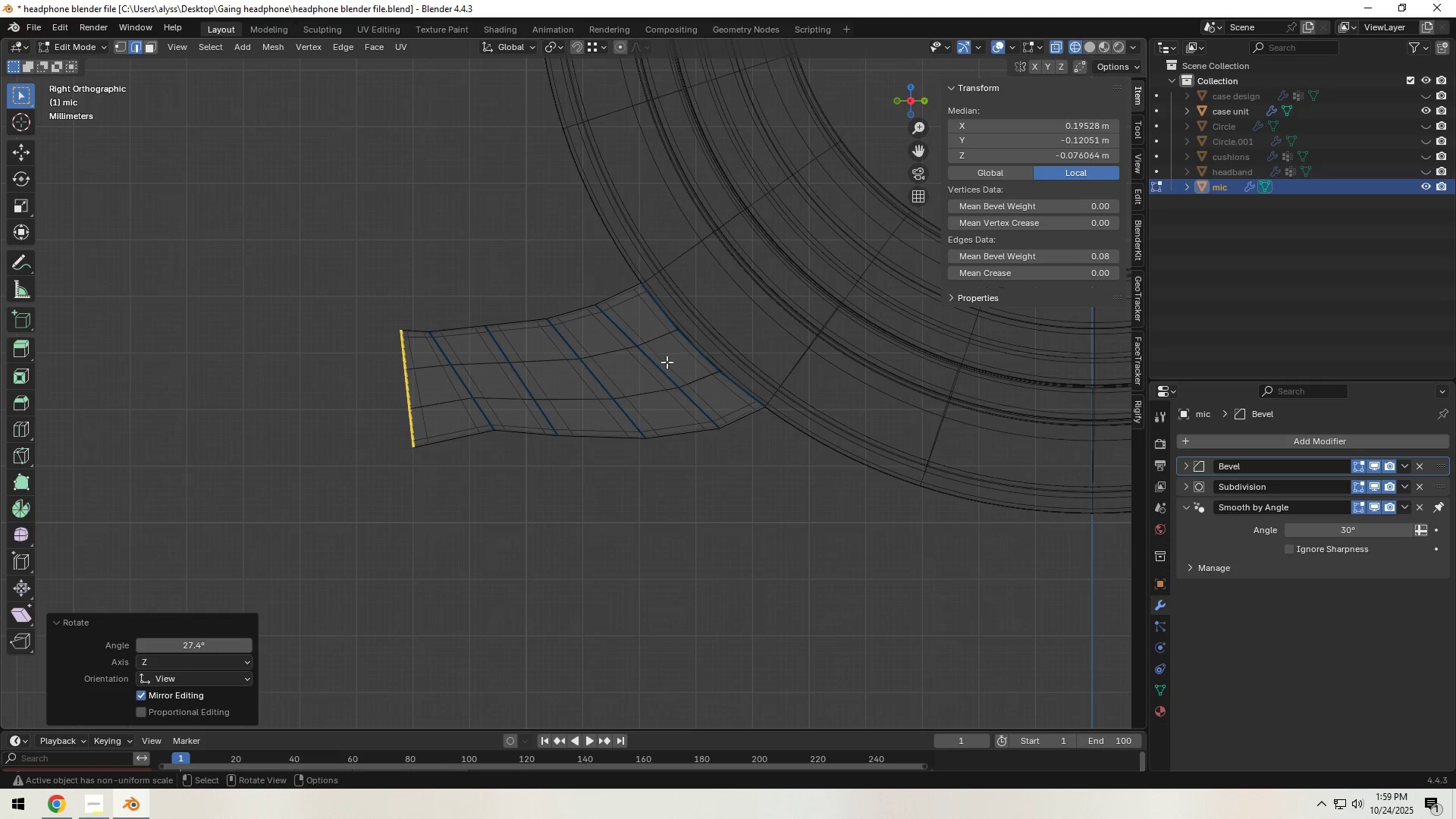 
type(sx0)
key(NumpadEnter)
type(sx0)
key(NumpadEnter)
 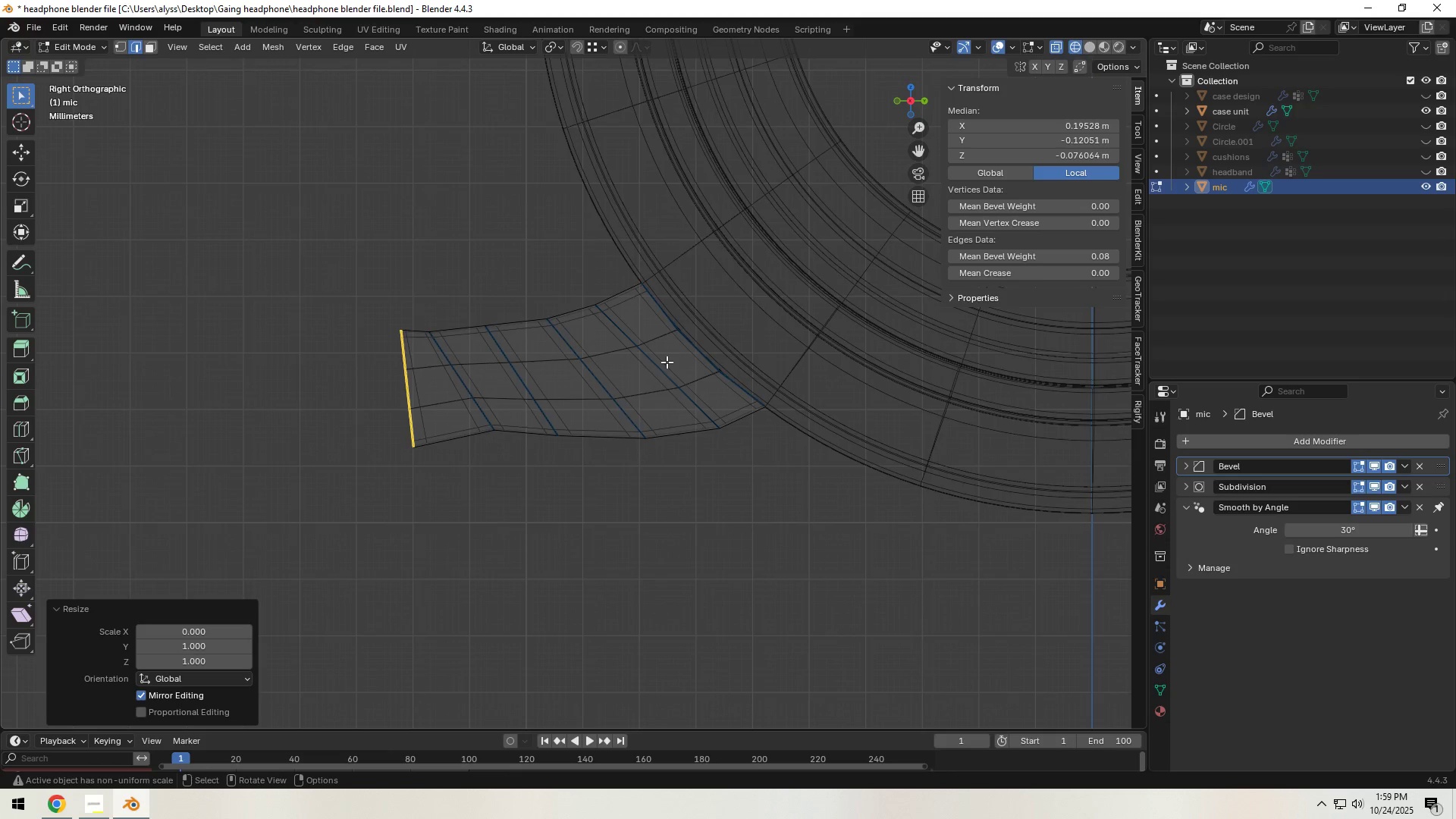 
scroll: coordinate [661, 373], scroll_direction: down, amount: 7.0
 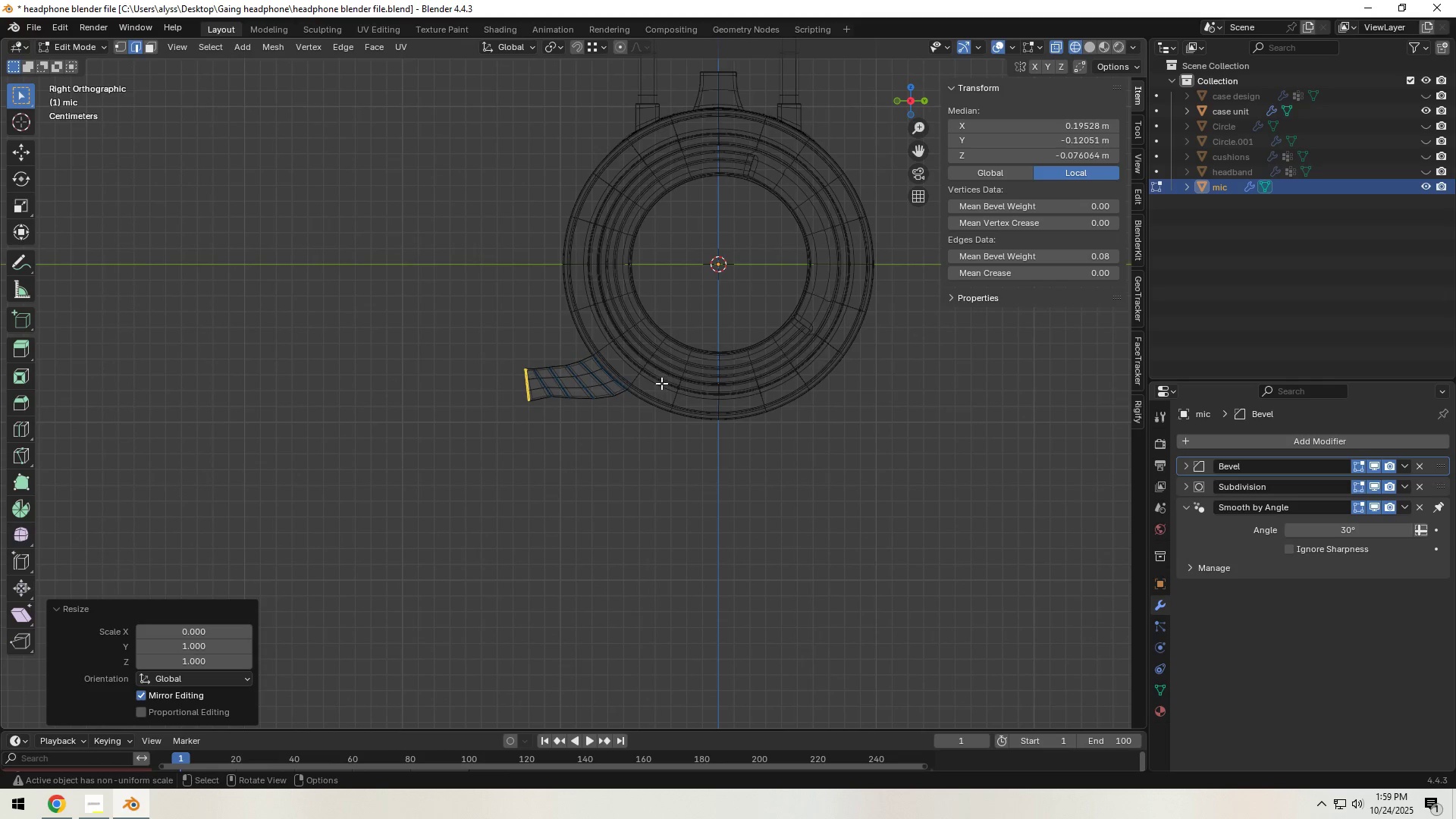 
hold_key(key=ControlLeft, duration=0.31)
scroll: coordinate [661, 388], scroll_direction: up, amount: 3.0
 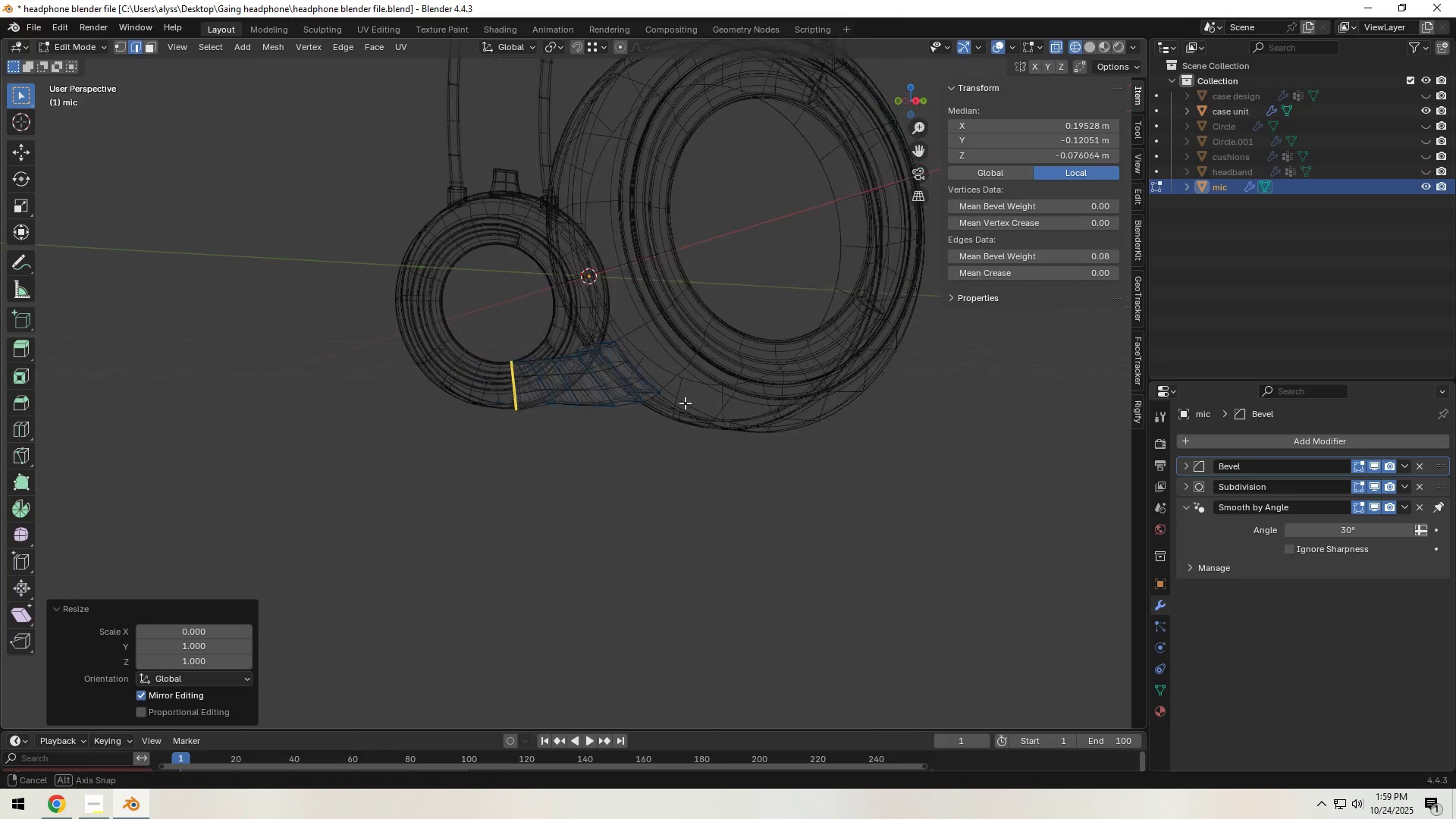 
hold_key(key=ControlLeft, duration=0.92)
 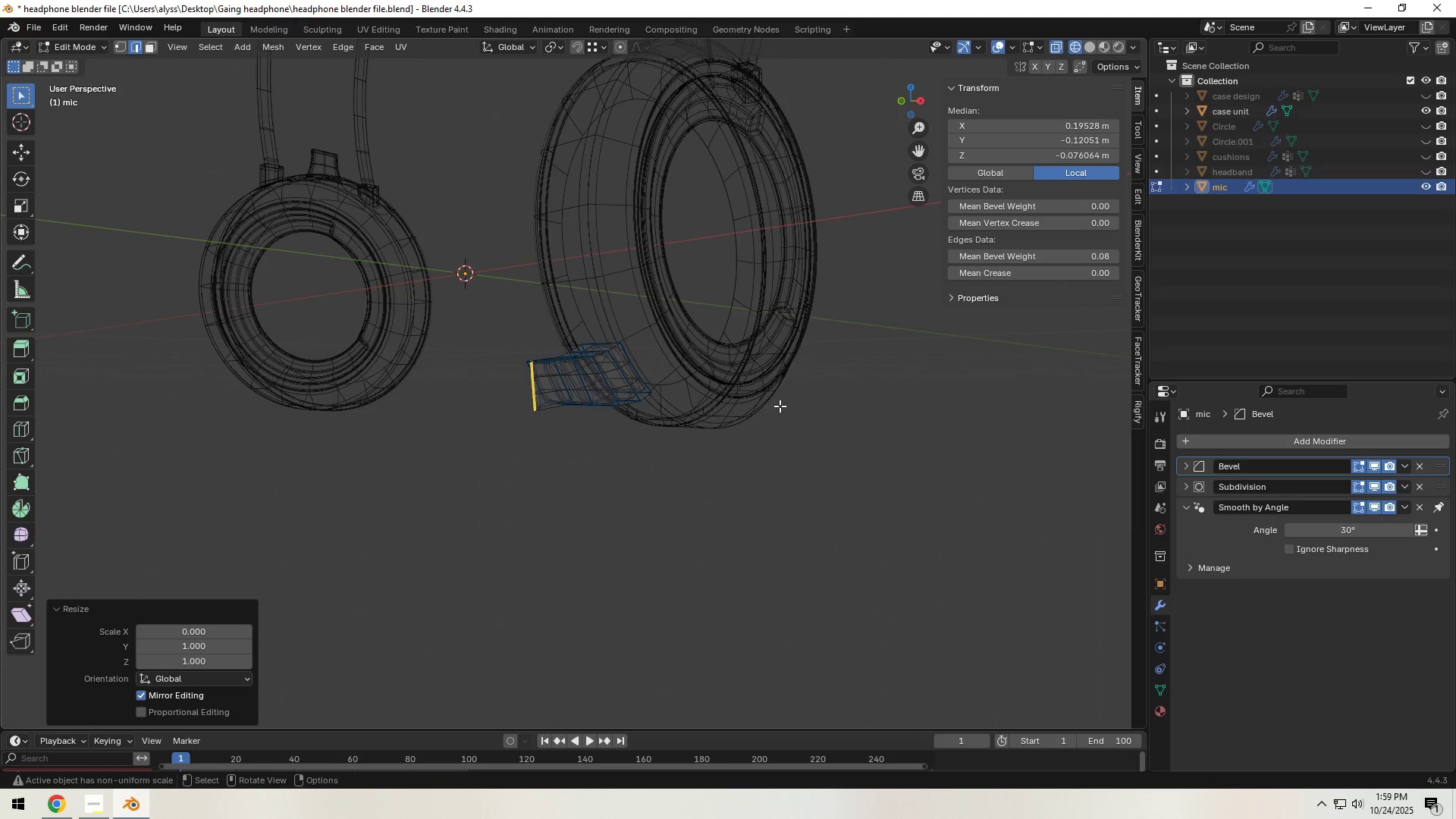 
key(Control+Z)
 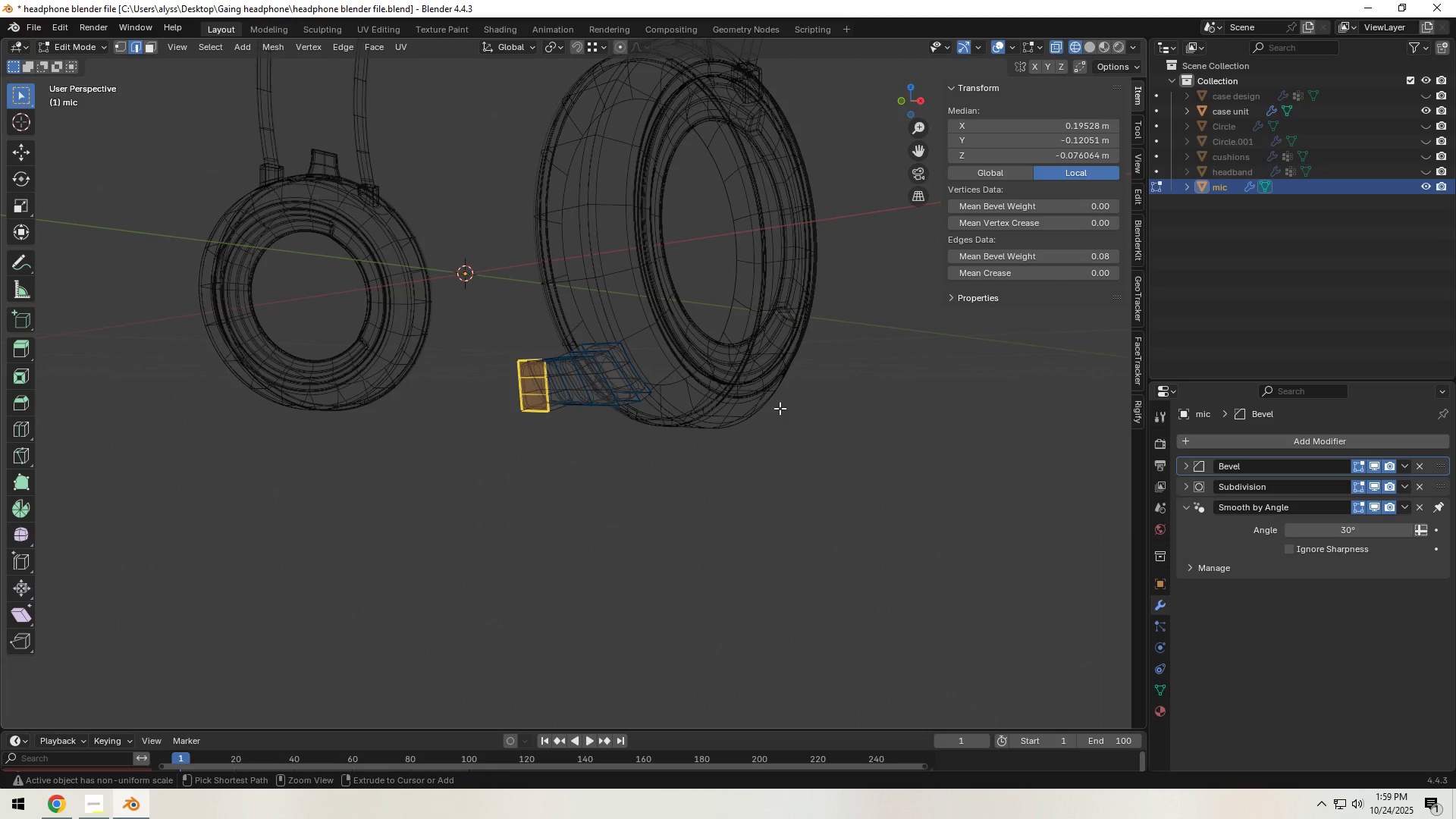 
key(Control+Z)
 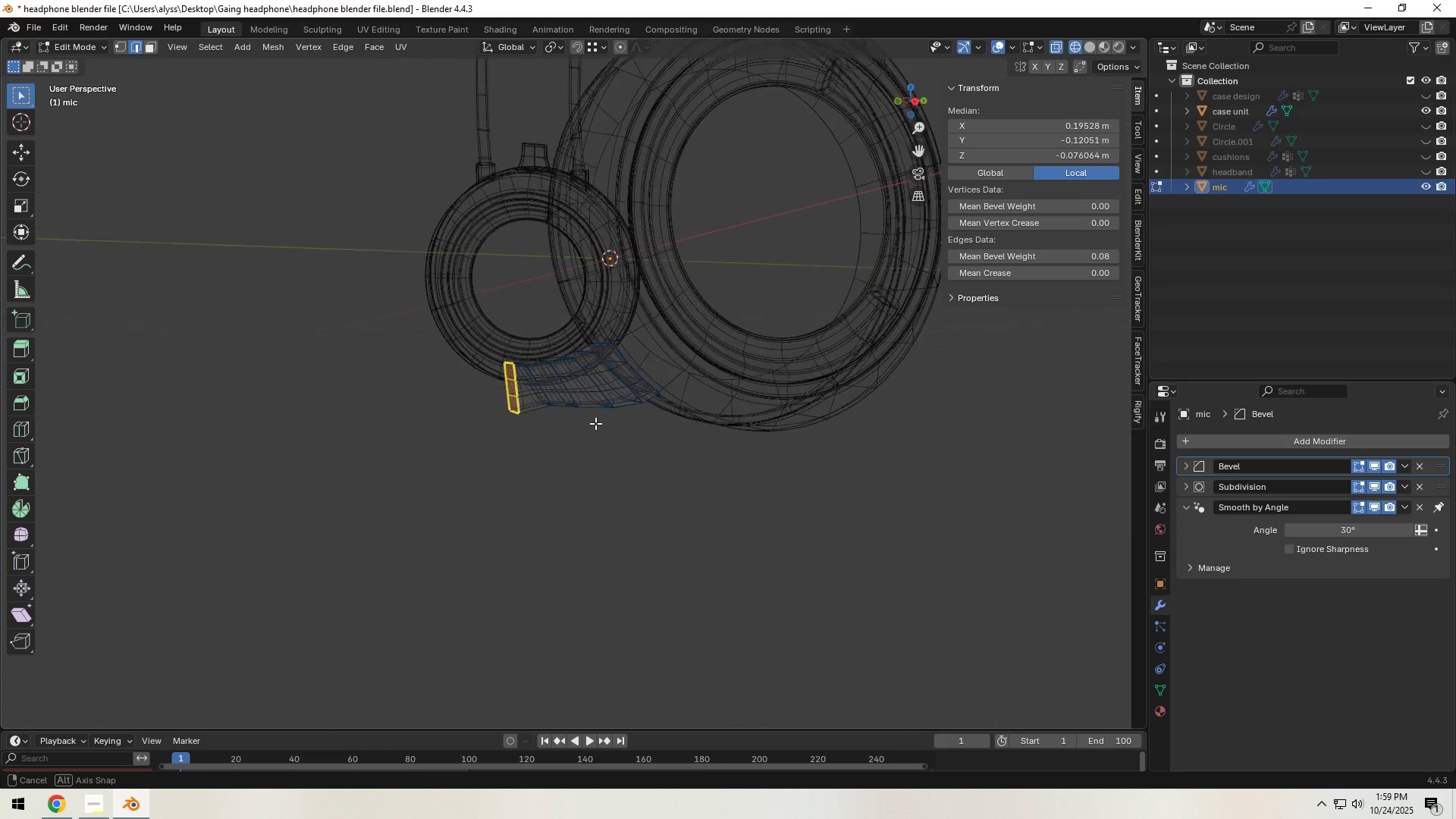 
type(sy0)
key(NumpadEnter)
type(`s)
 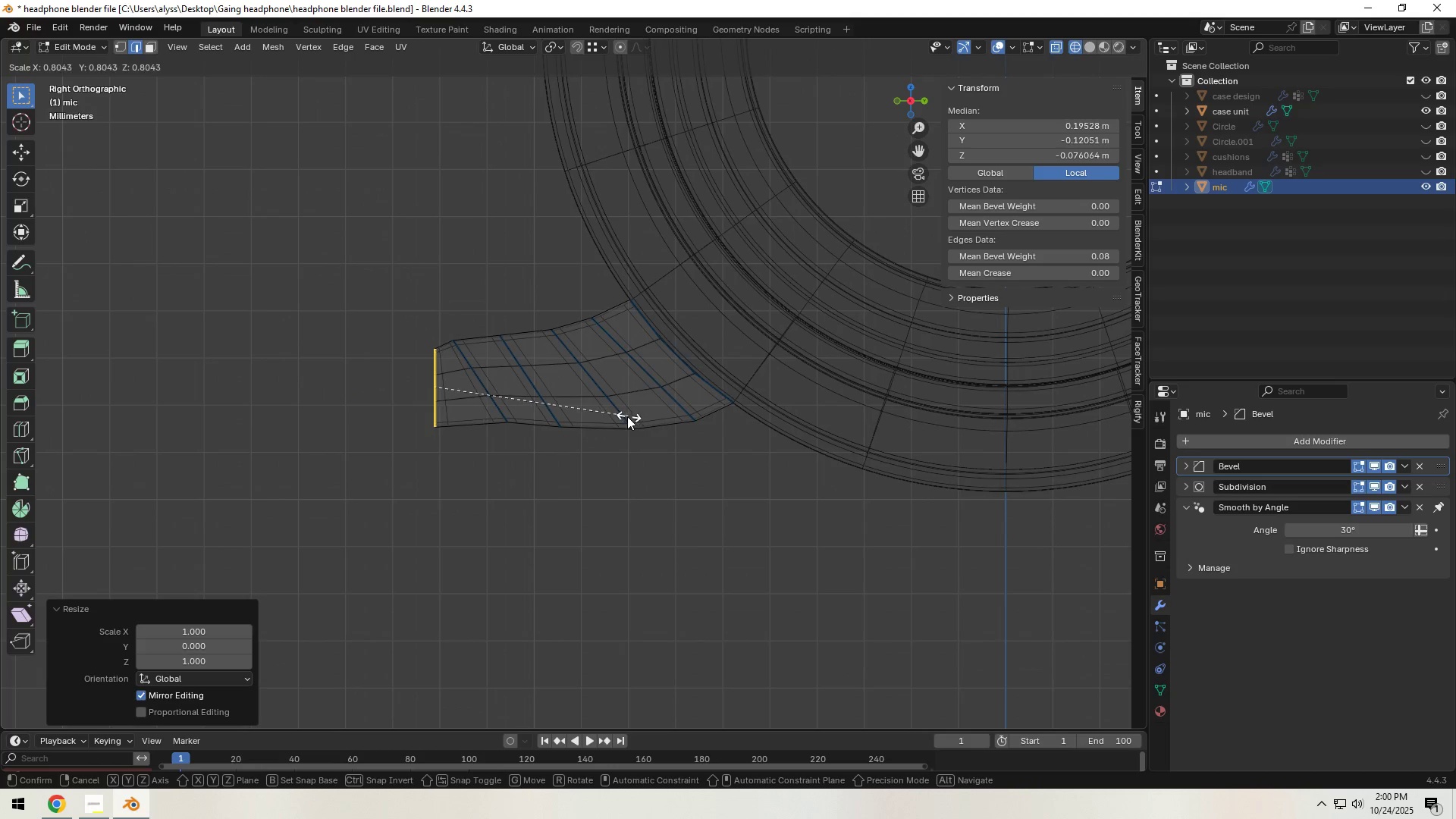 
scroll: coordinate [575, 403], scroll_direction: up, amount: 4.0
 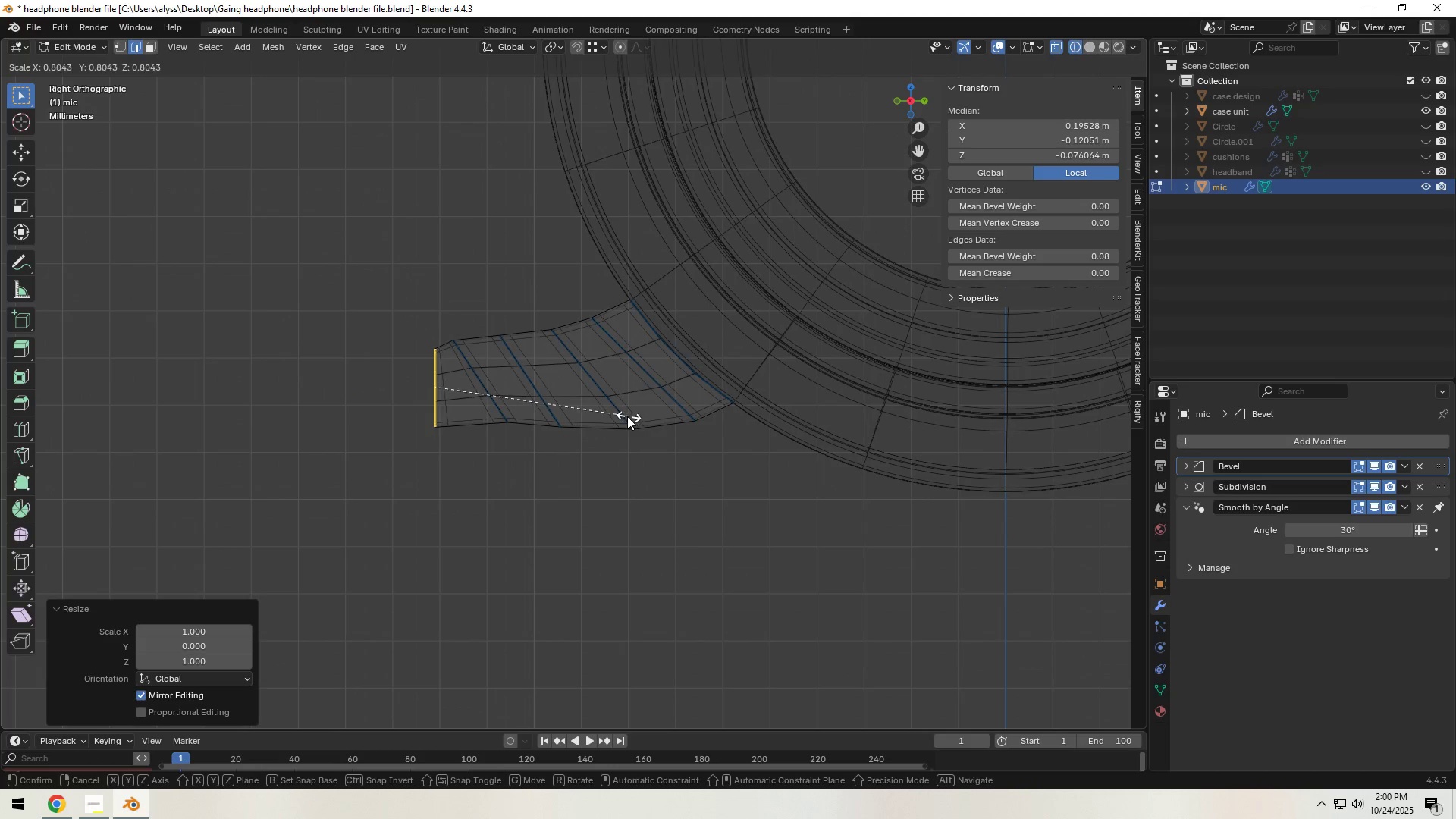 
left_click([627, 416])
 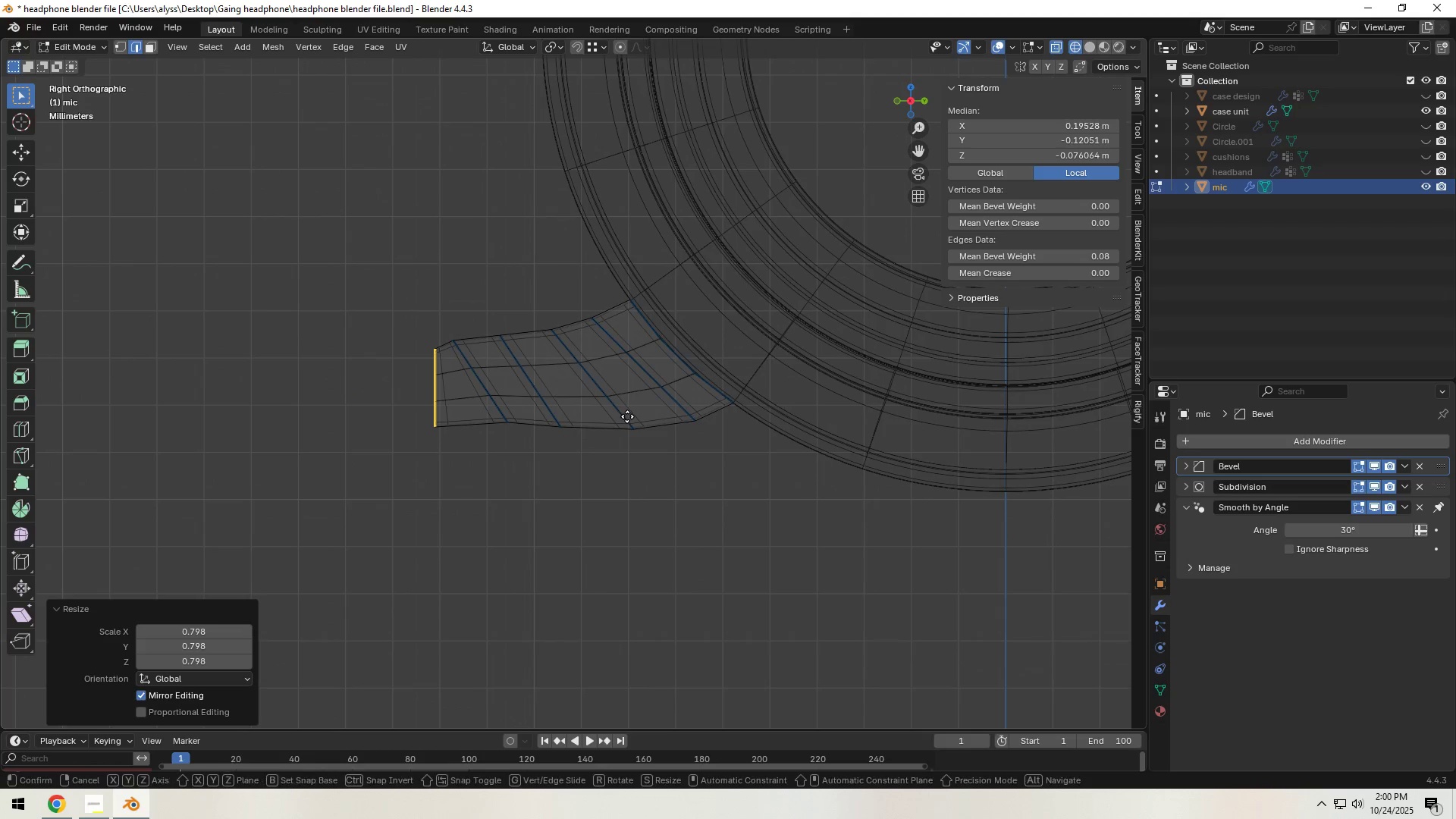 
type(gz)
 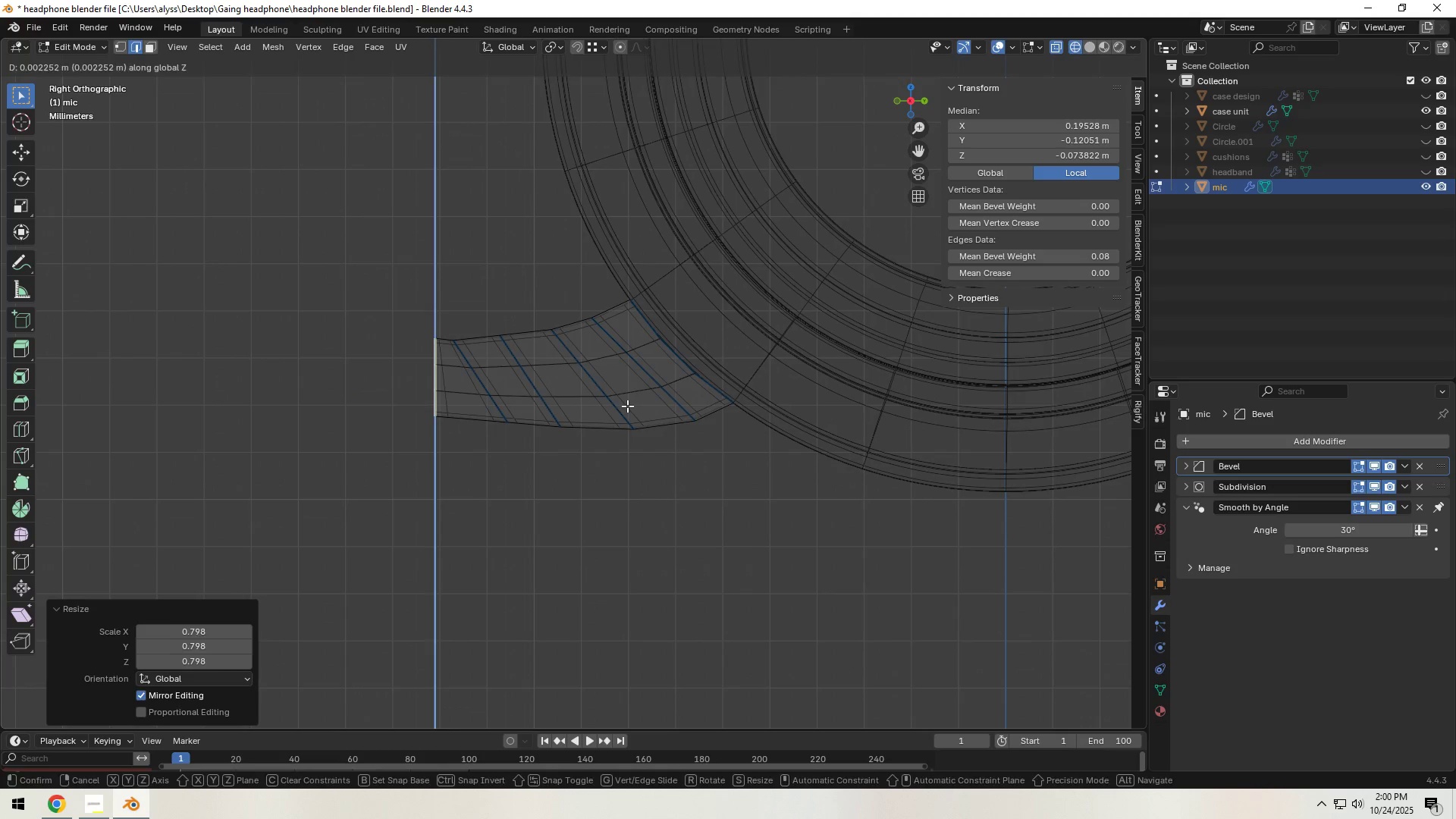 
double_click([651, 523])
 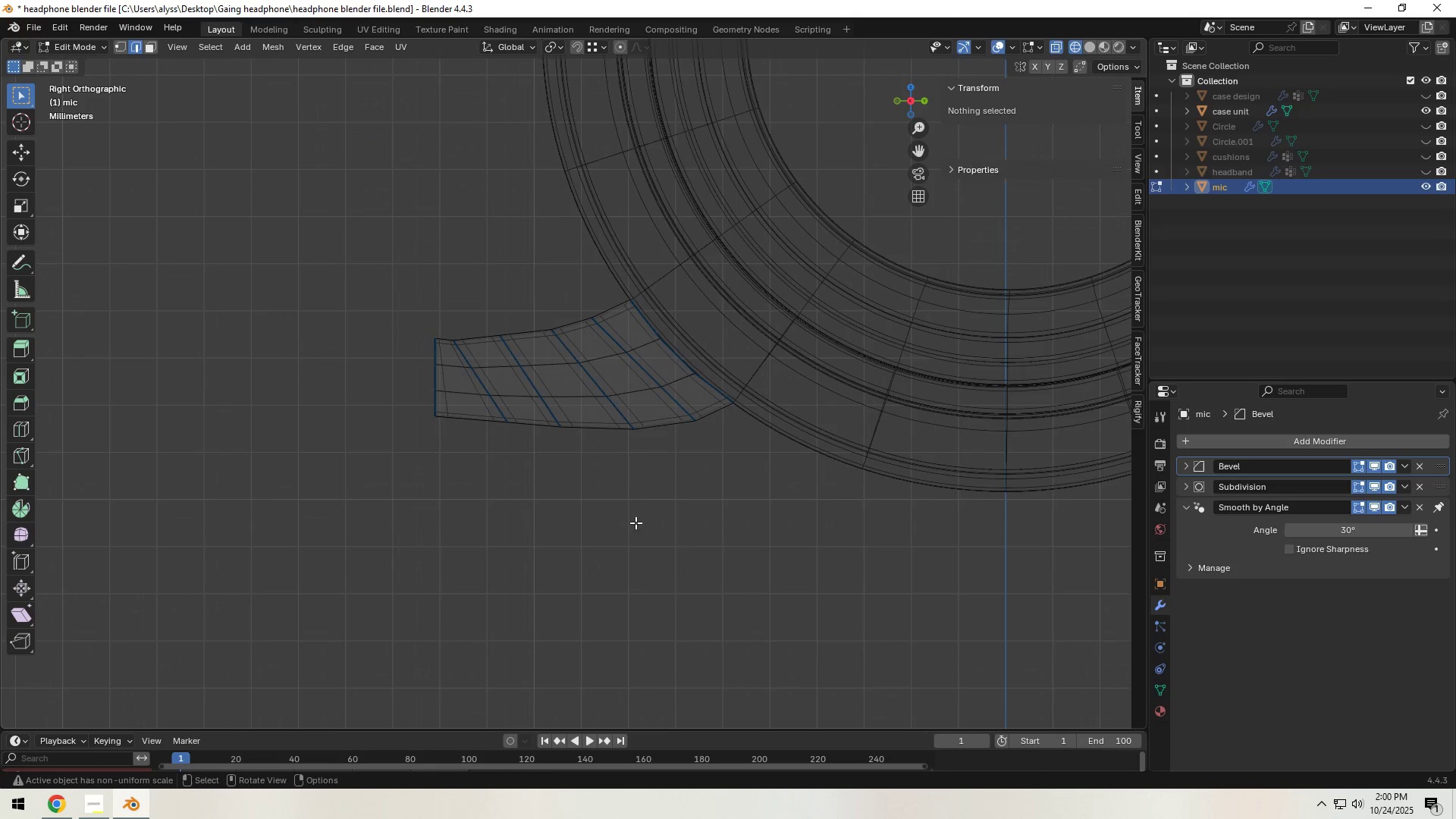 
key(Z)
 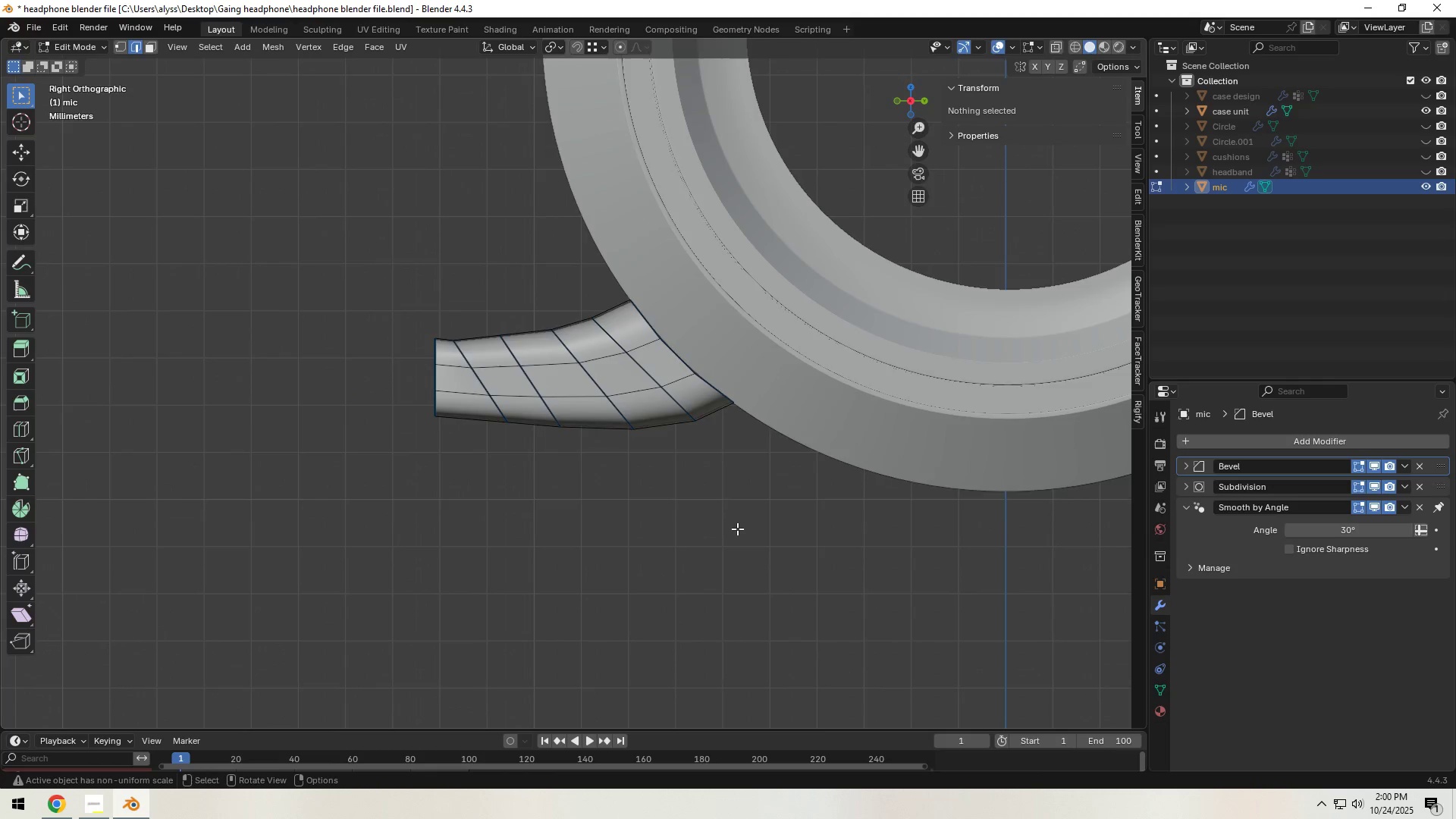 
scroll: coordinate [732, 526], scroll_direction: down, amount: 4.0
 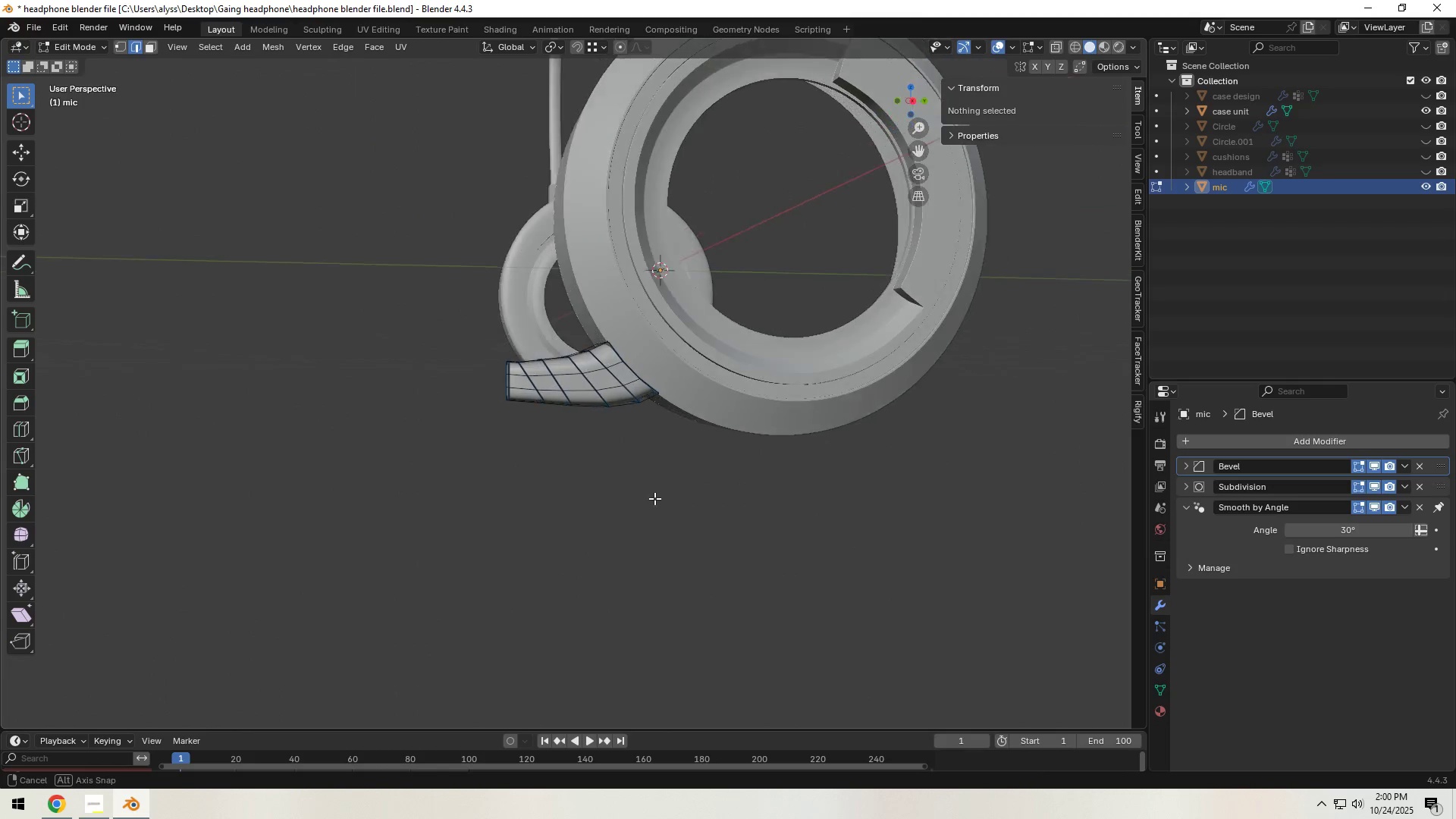 
key(Tab)
 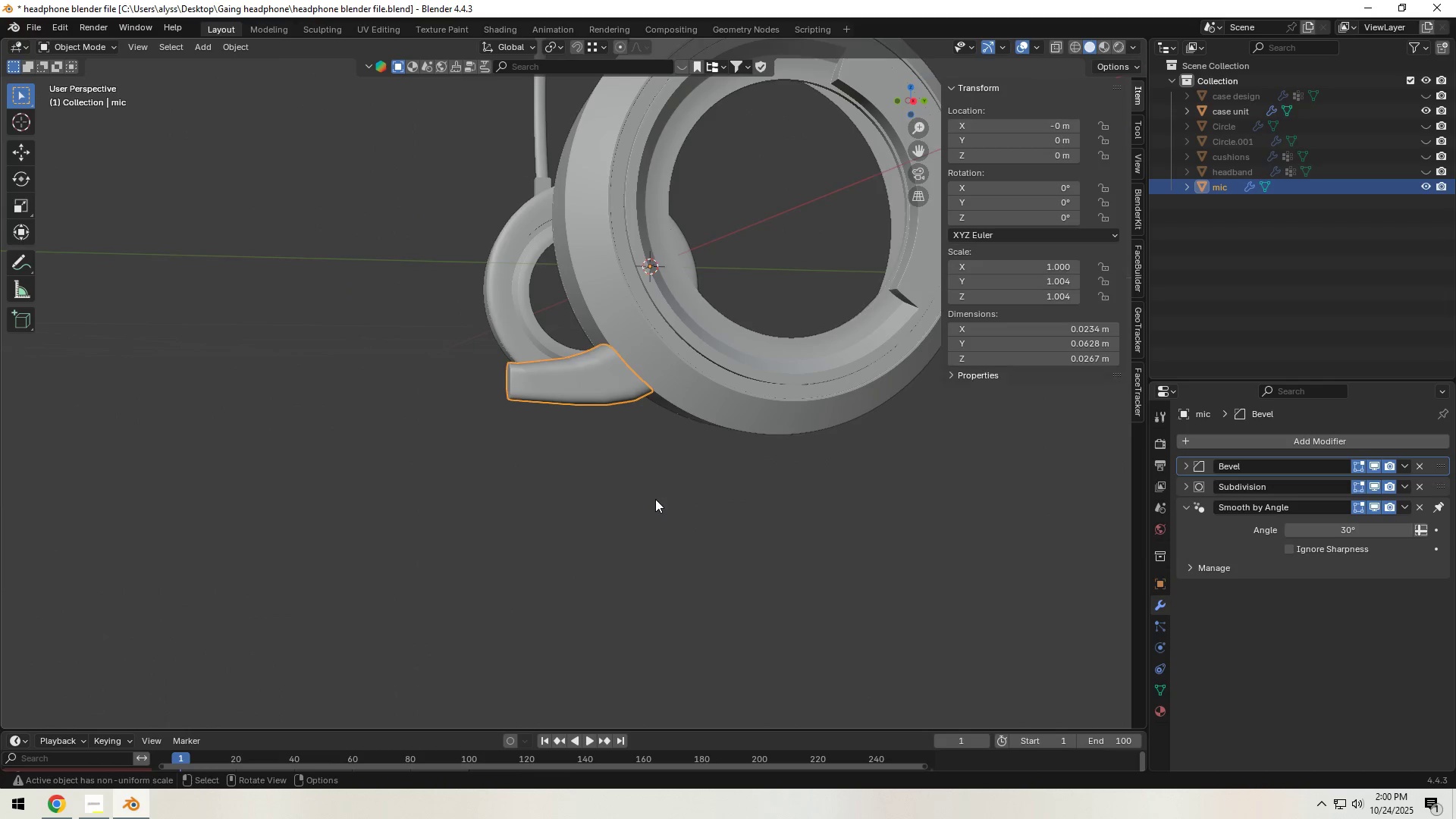 
scroll: coordinate [655, 497], scroll_direction: down, amount: 5.0
 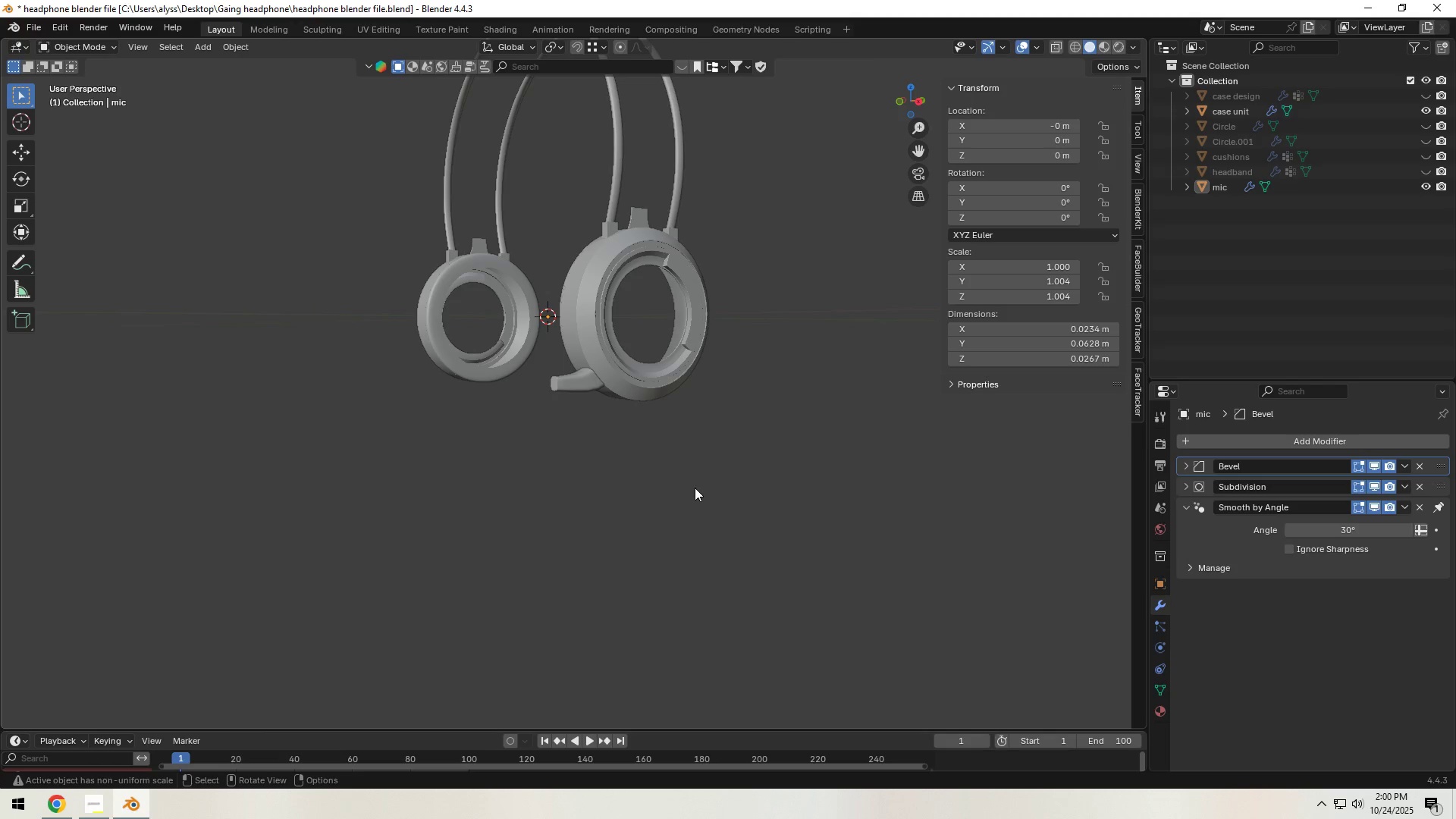 
wait(5.94)
 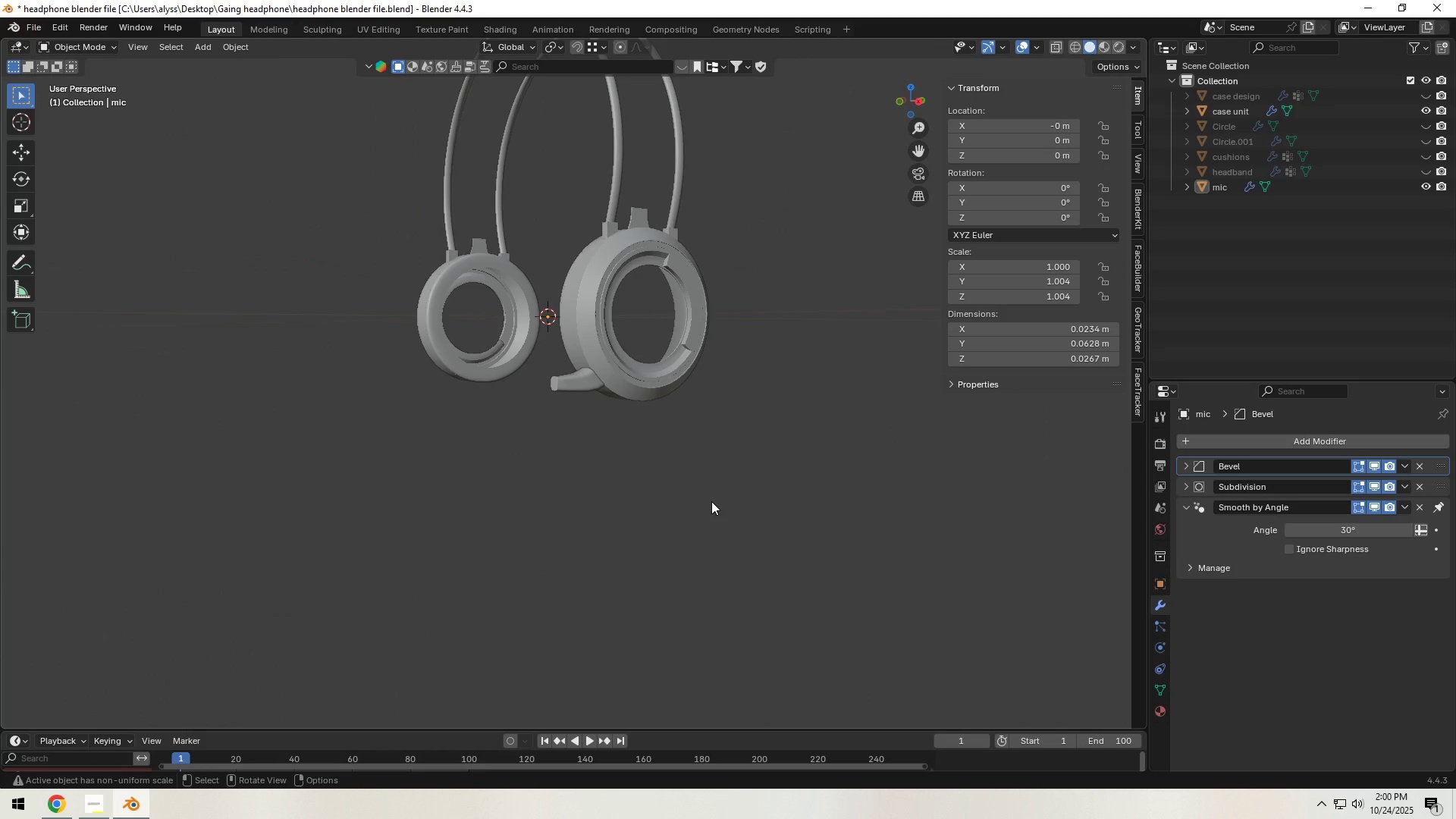 
scroll: coordinate [604, 514], scroll_direction: up, amount: 11.0
 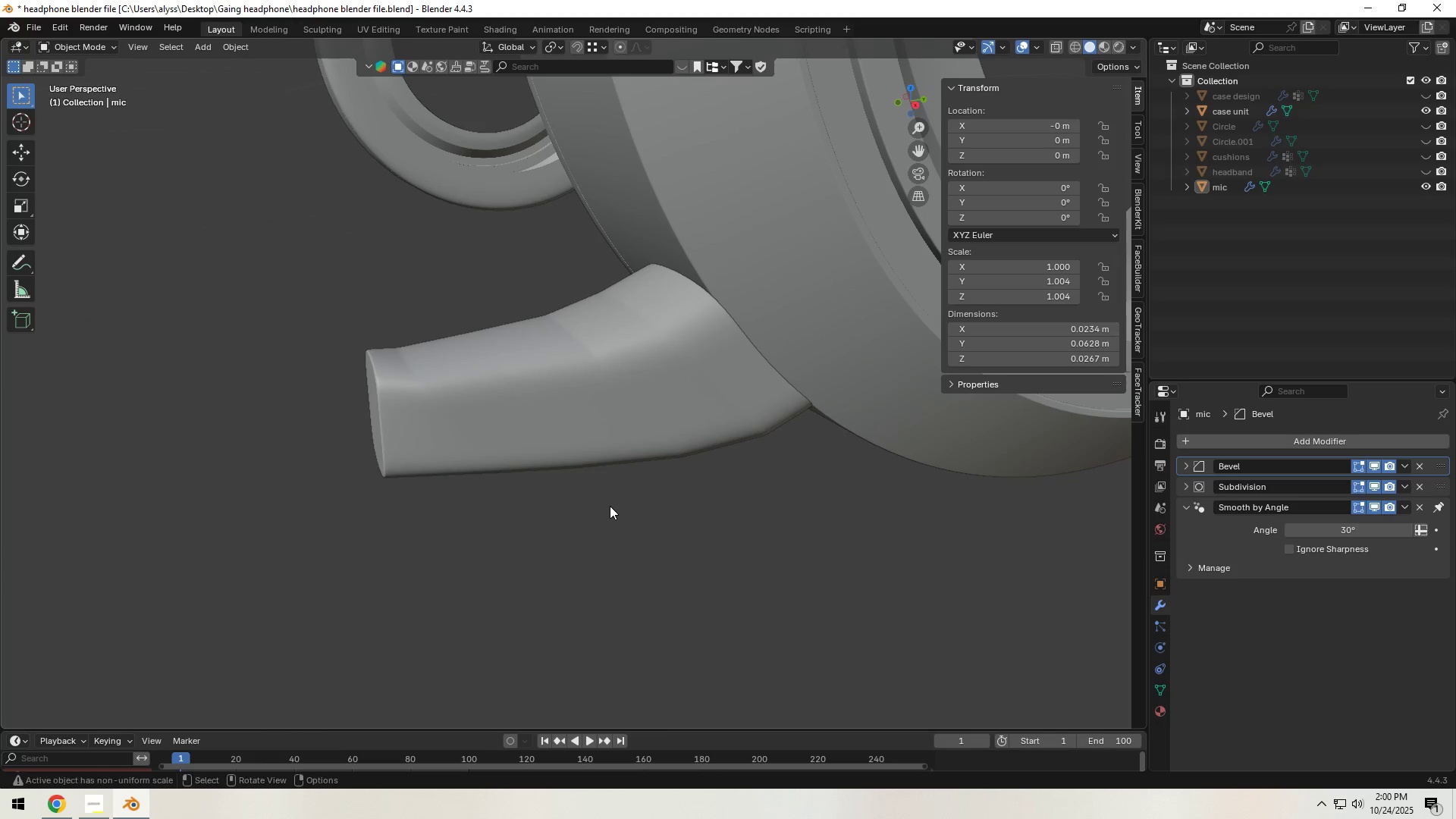 
left_click([560, 456])
 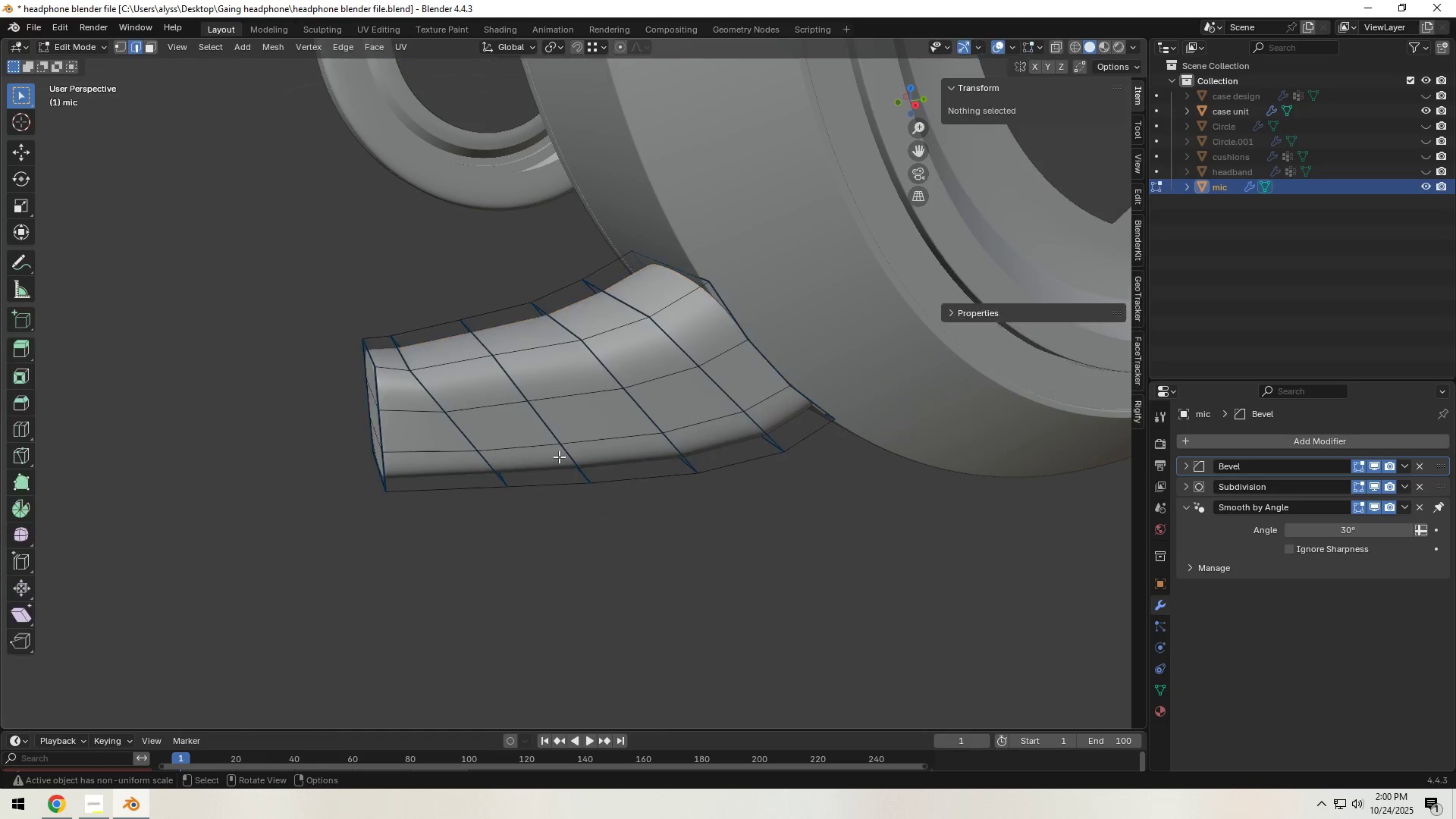 
key(Tab)
 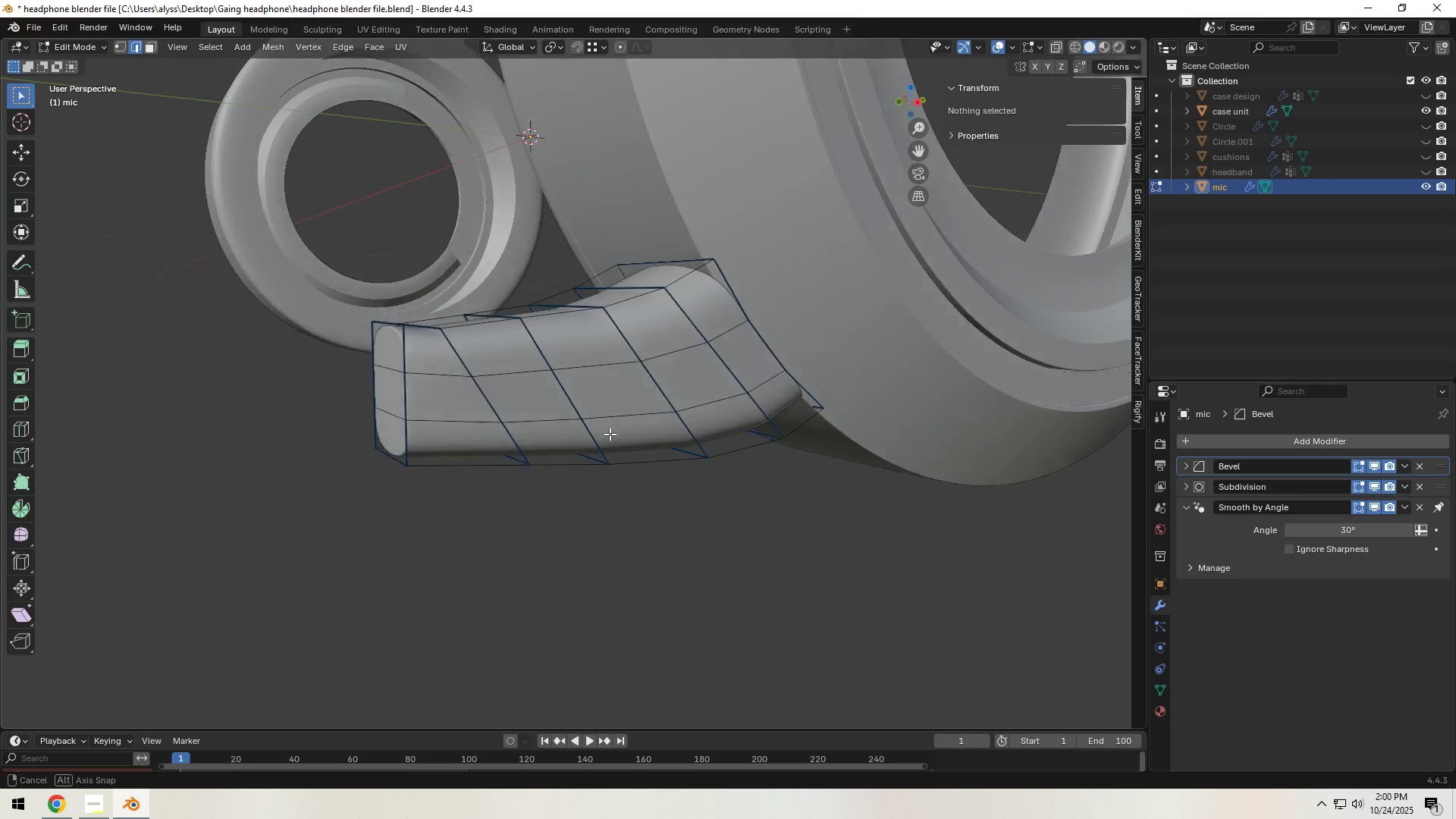 
wait(5.54)
 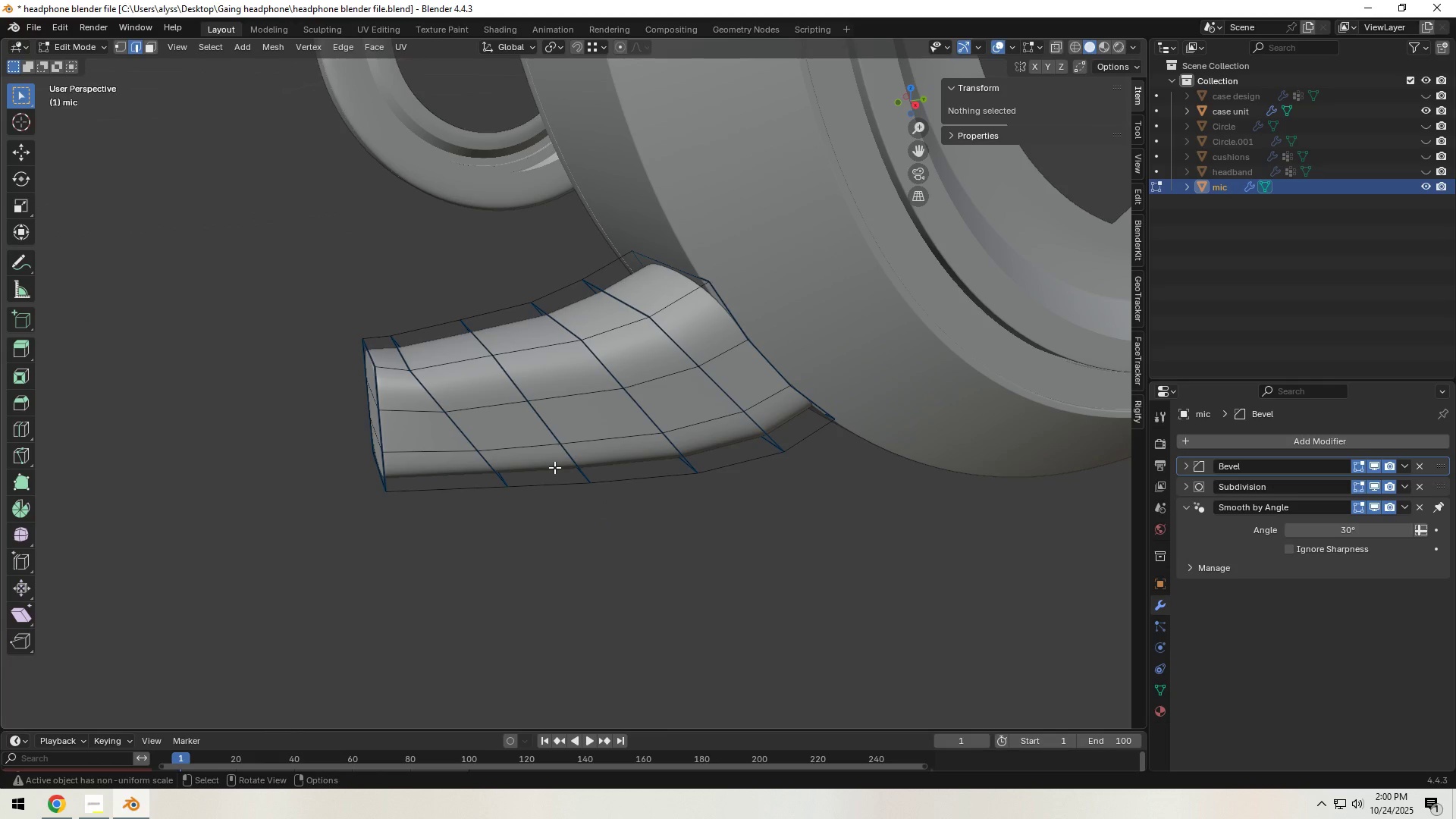 
left_click([465, 438])
 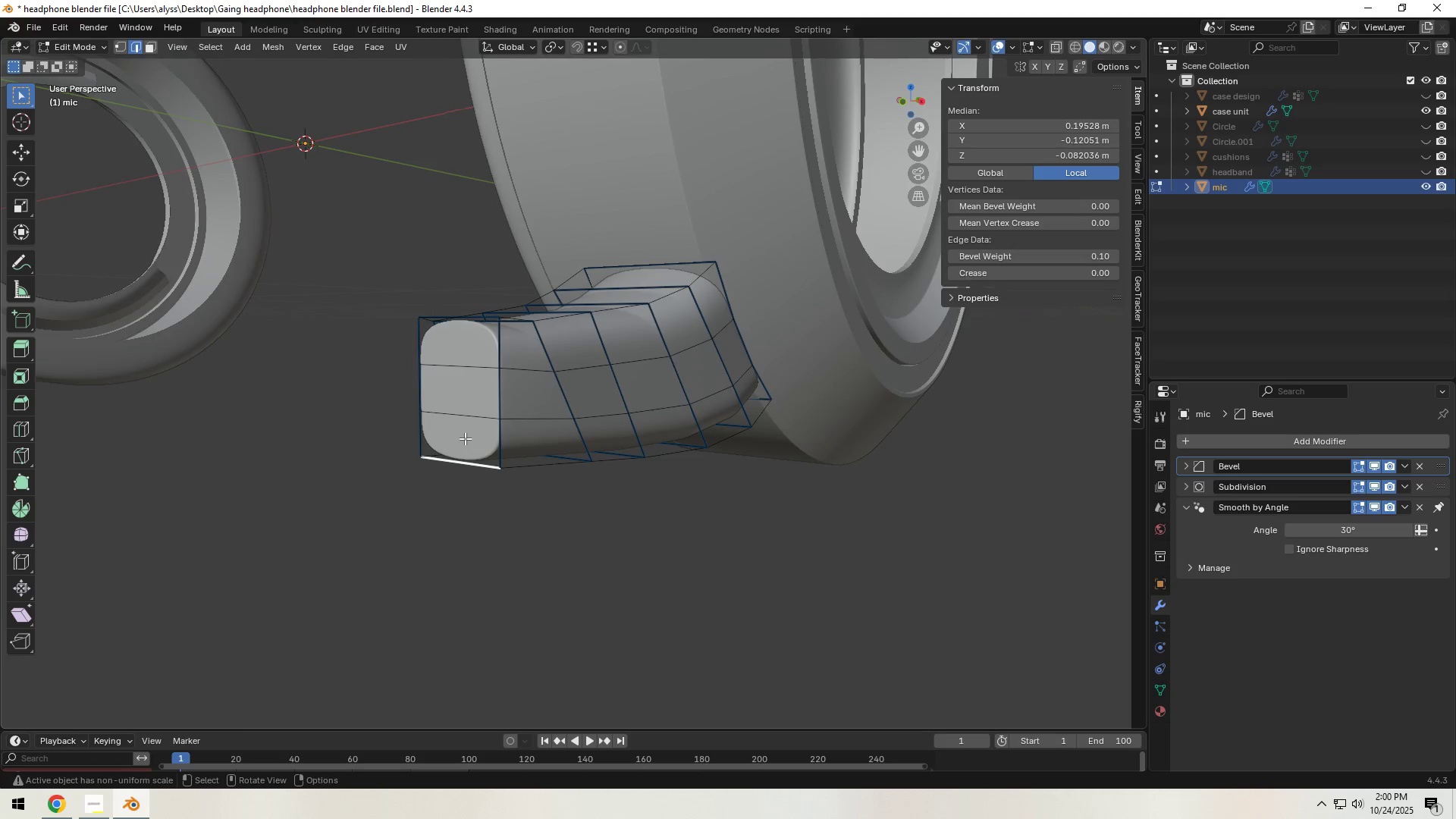 
key(3)
 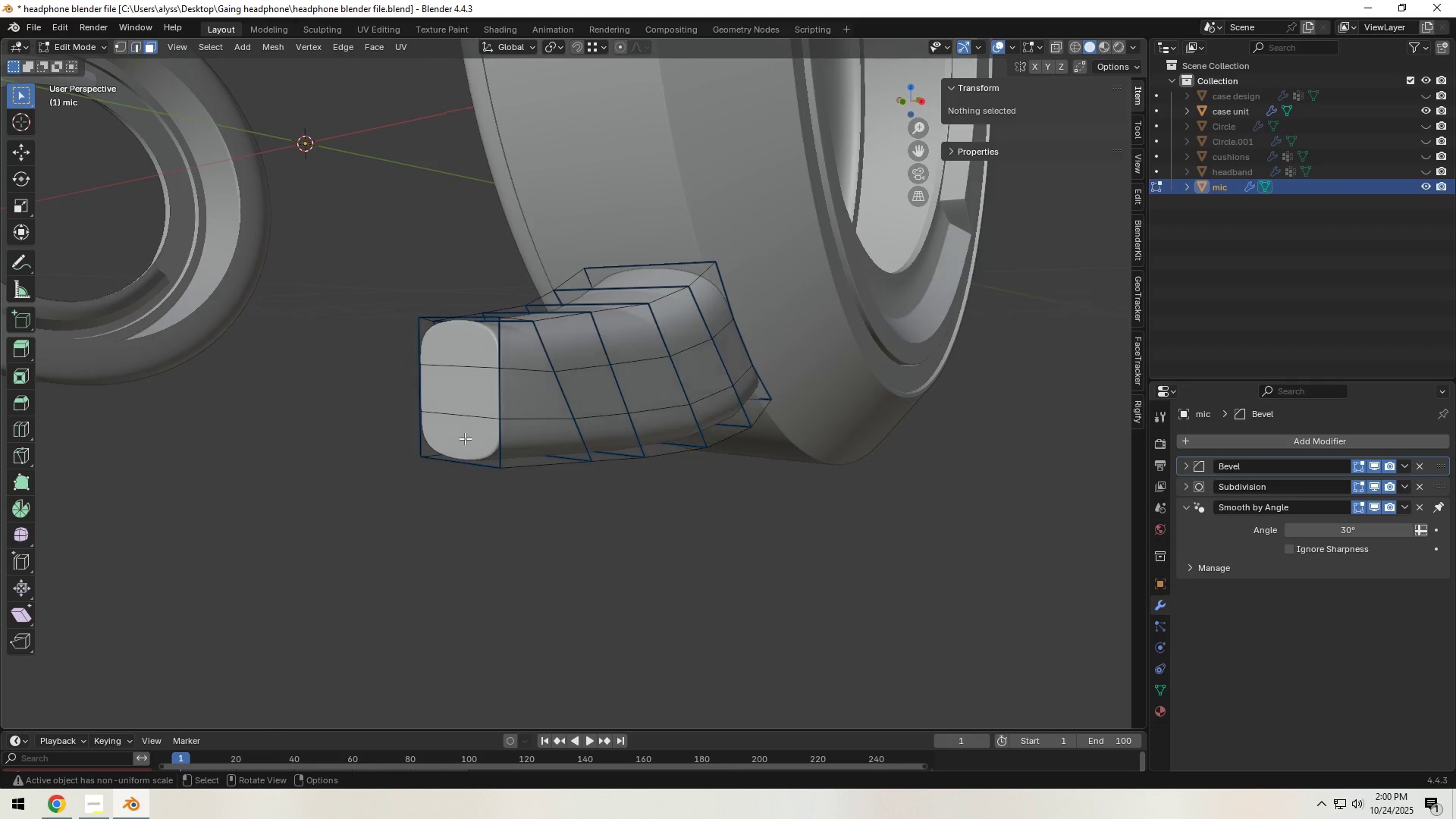 
left_click([465, 438])
 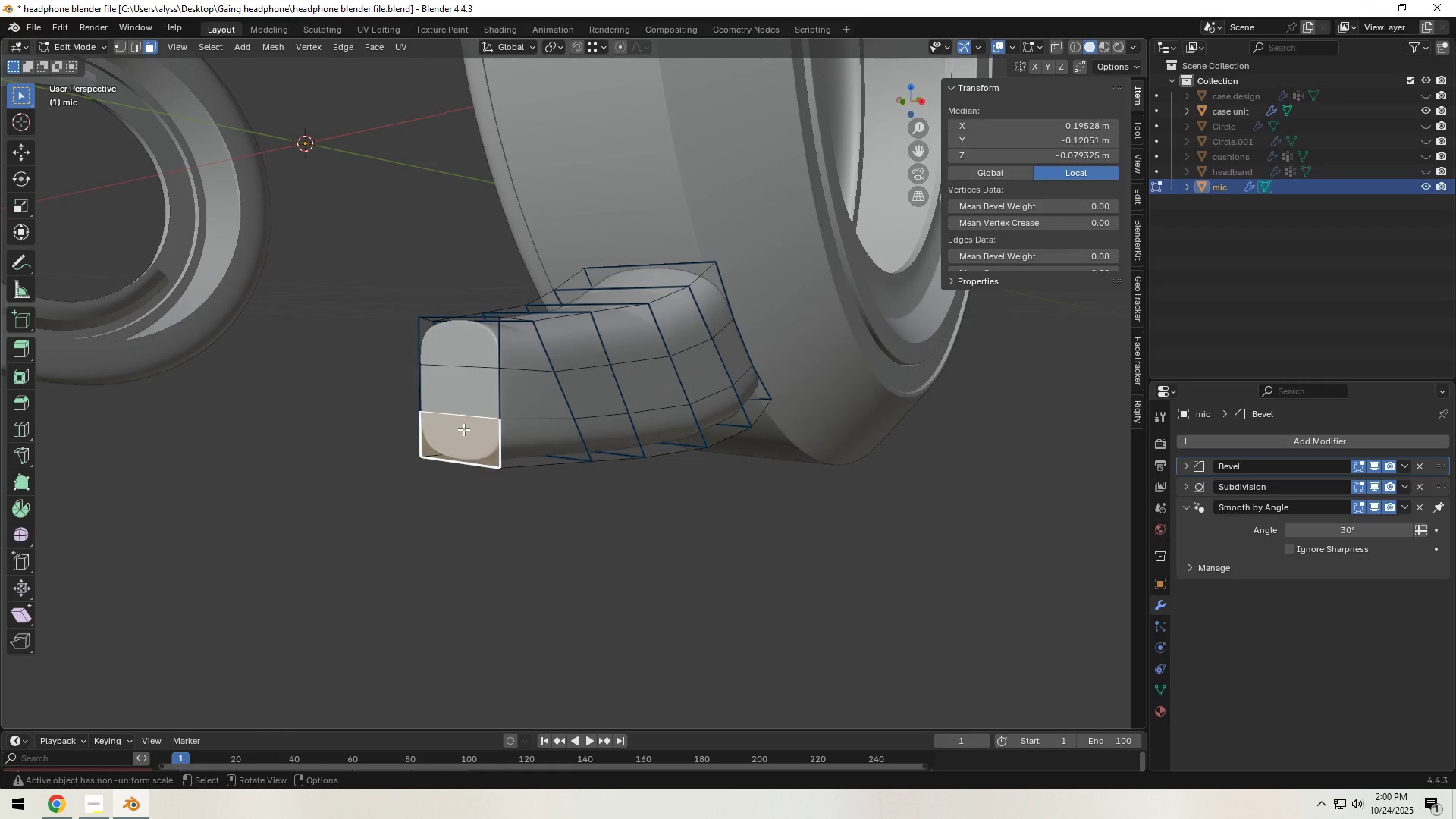 
hold_key(key=ShiftLeft, duration=0.49)
 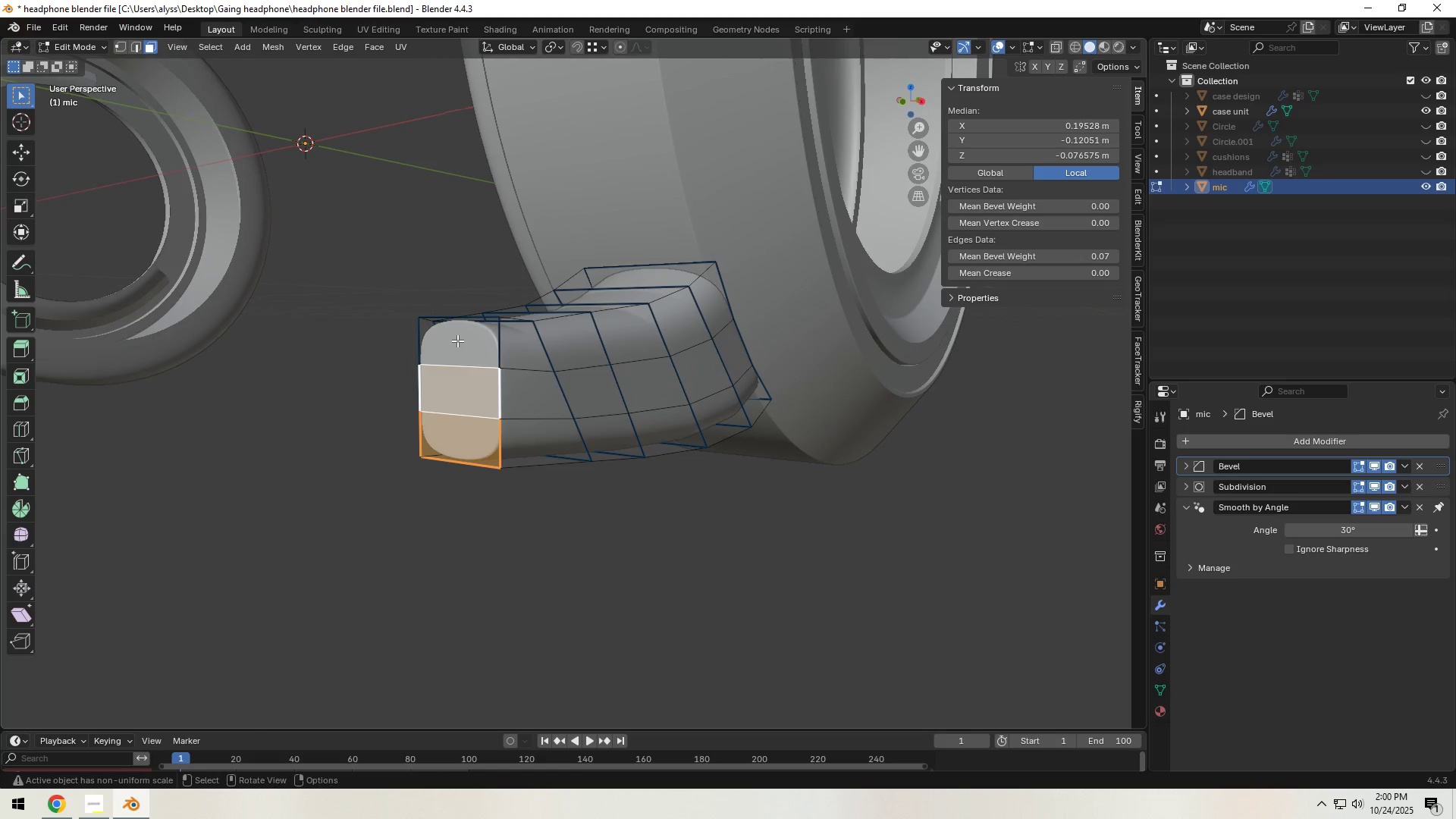 
triple_click([457, 340])
 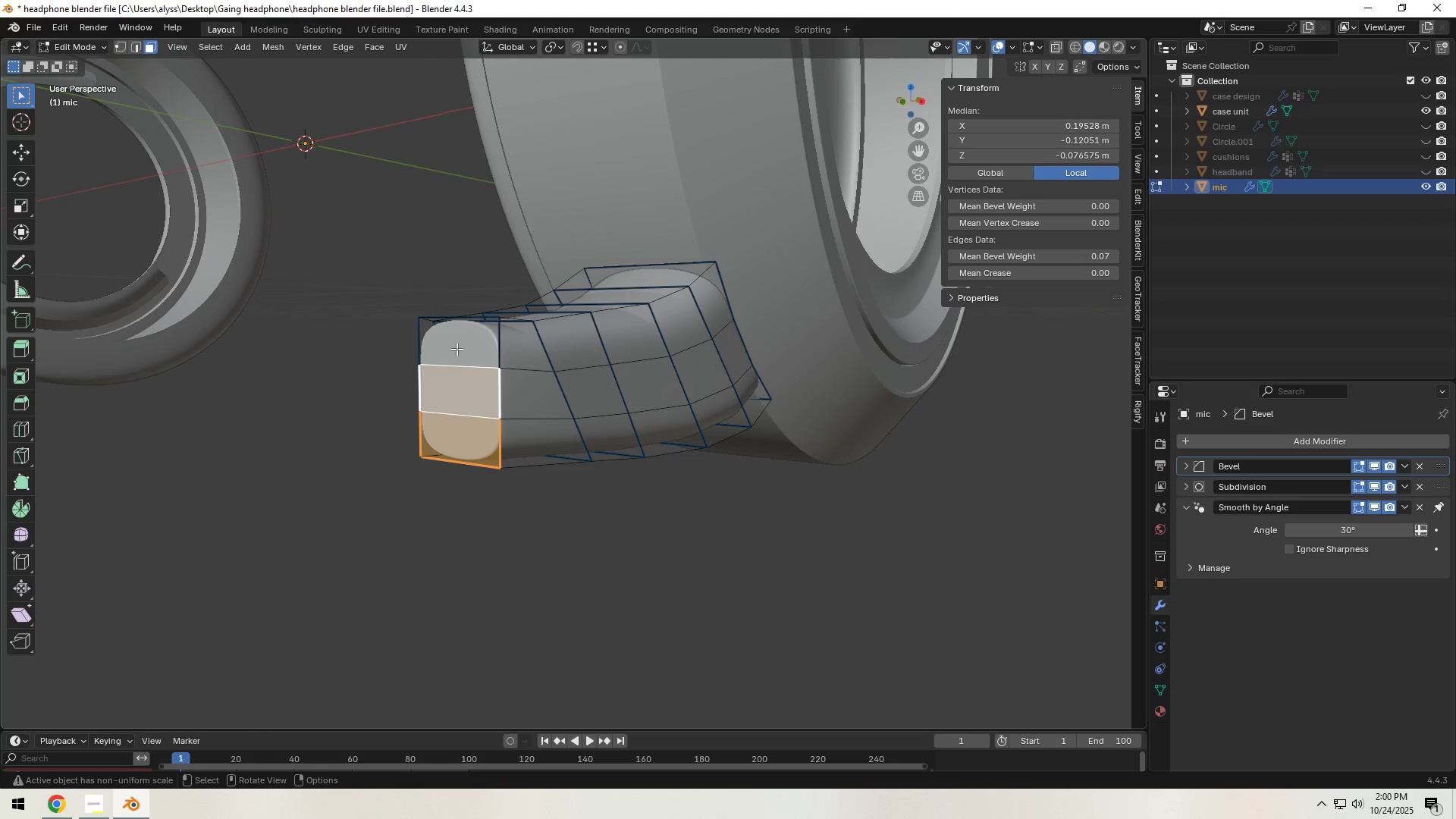 
key(Shift+ShiftLeft)
 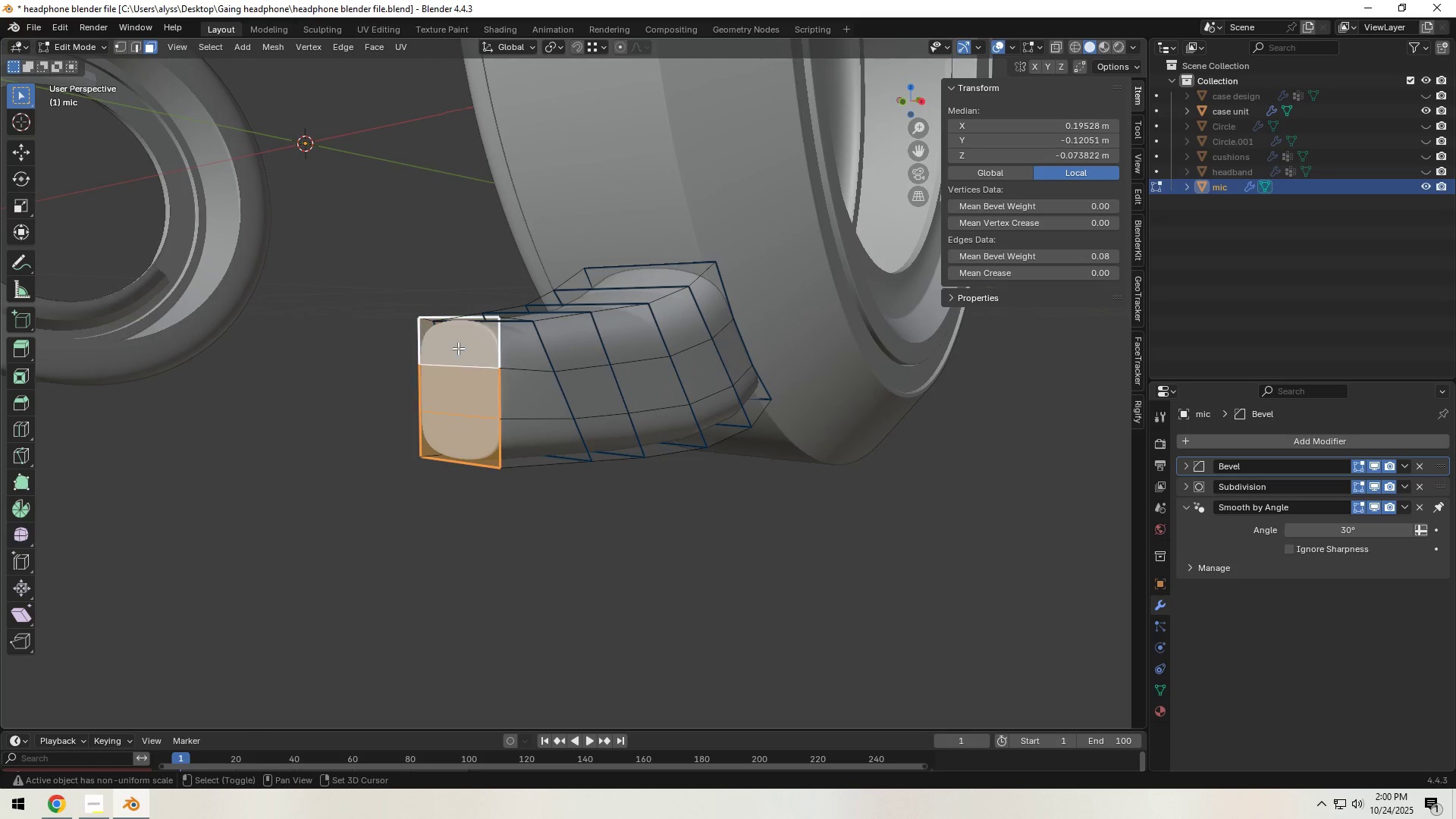 
left_click([458, 348])
 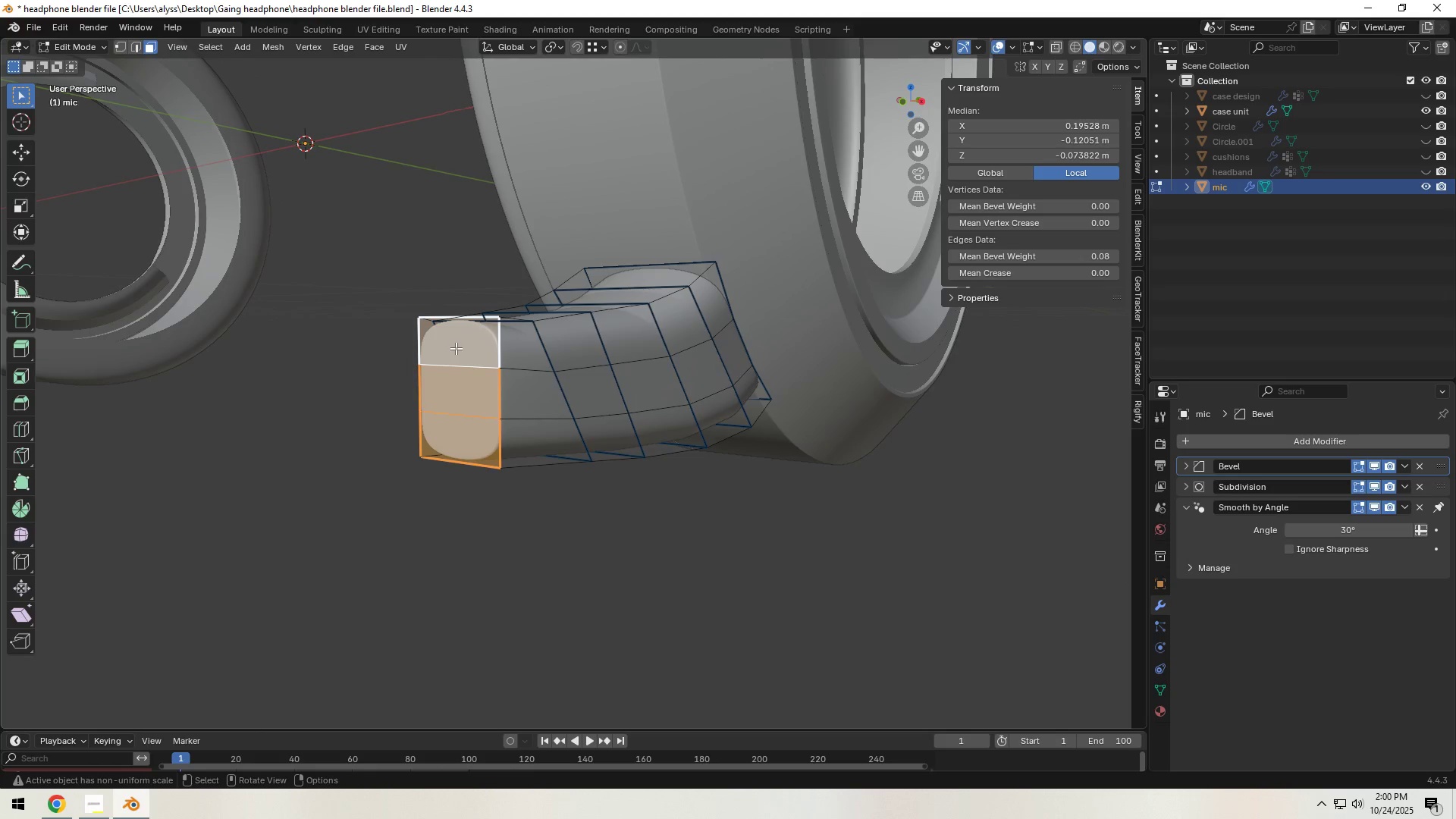 
key(Backquote)
 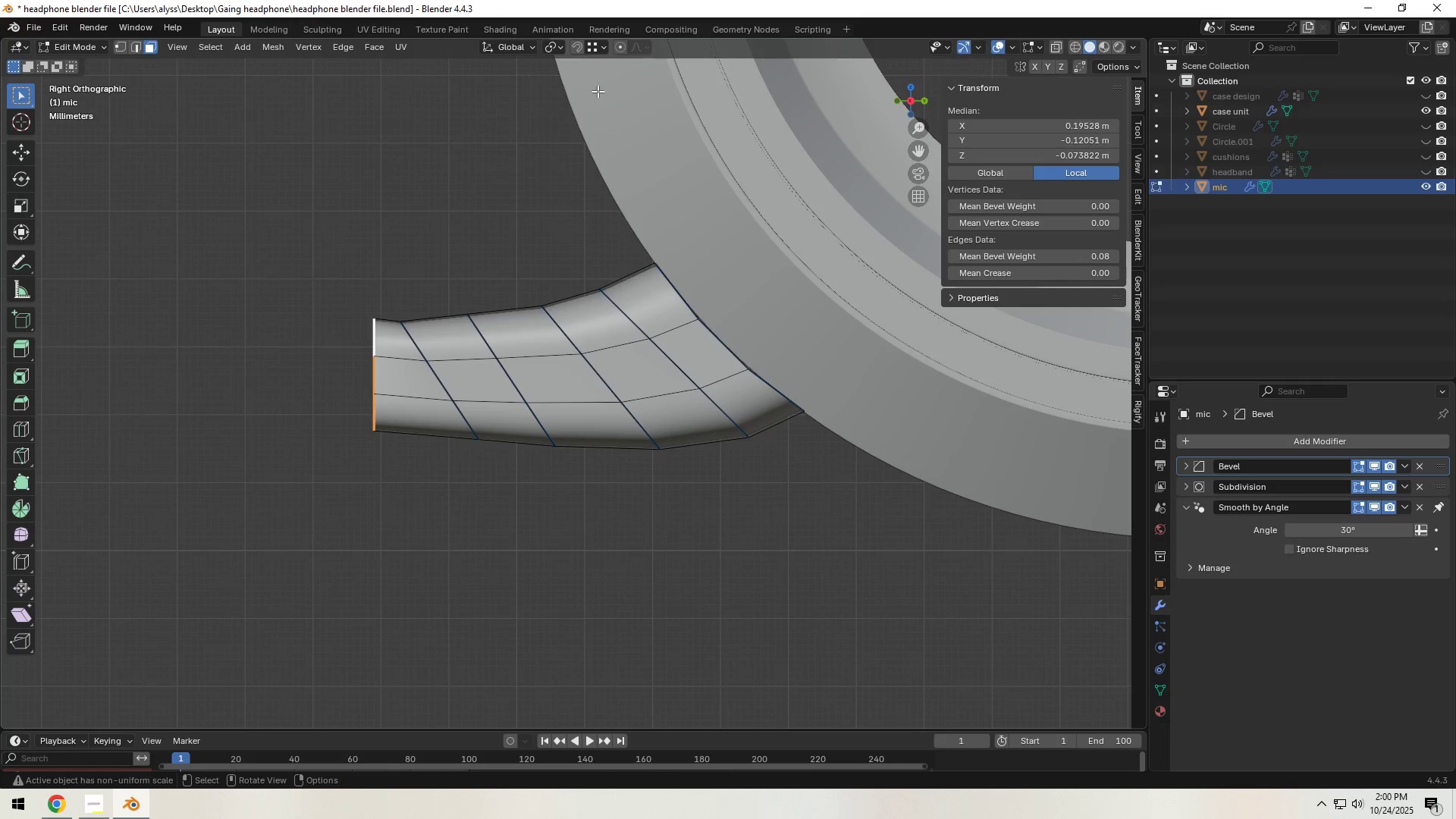 
left_click([621, 46])
 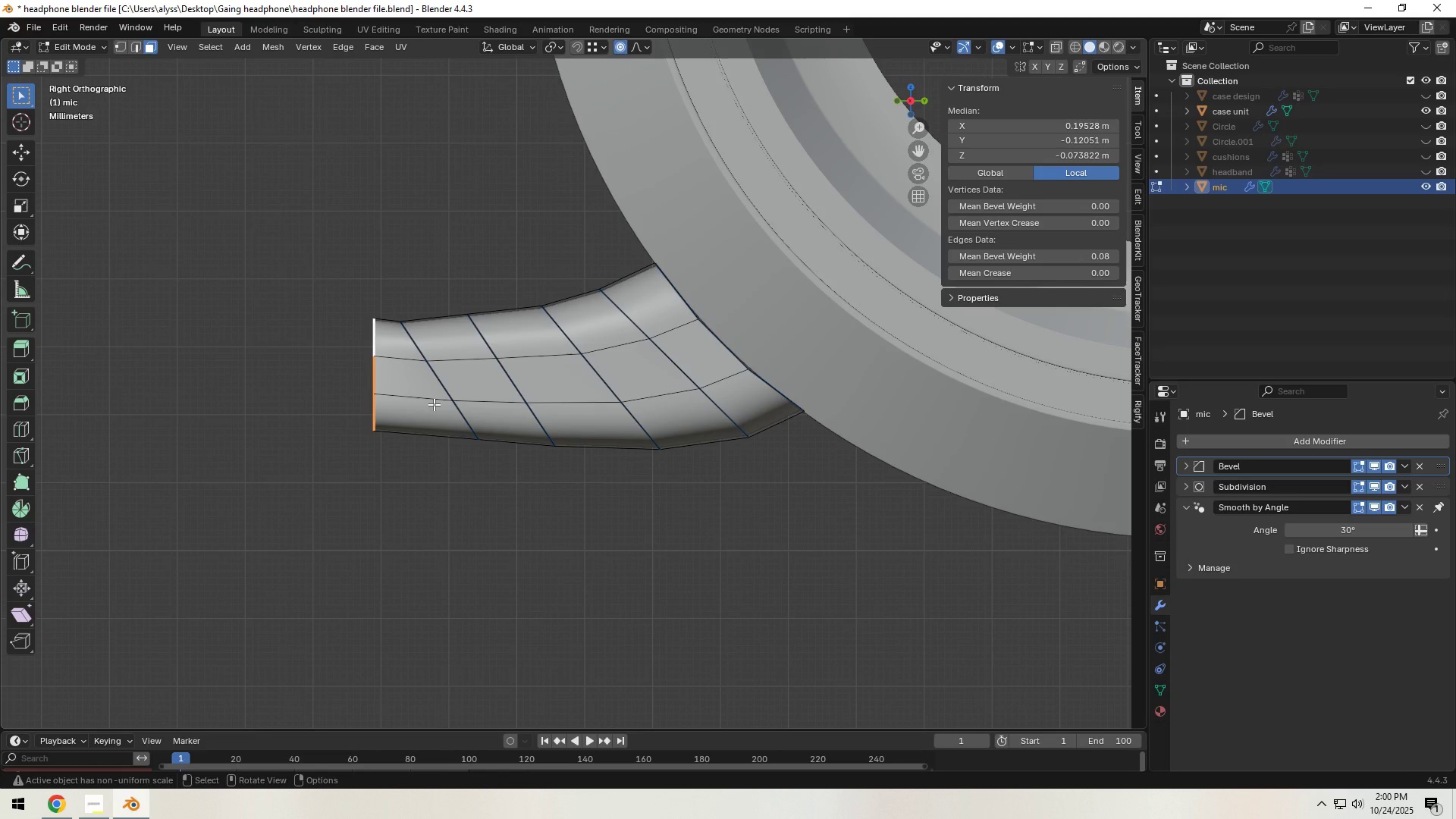 
type(gy)
 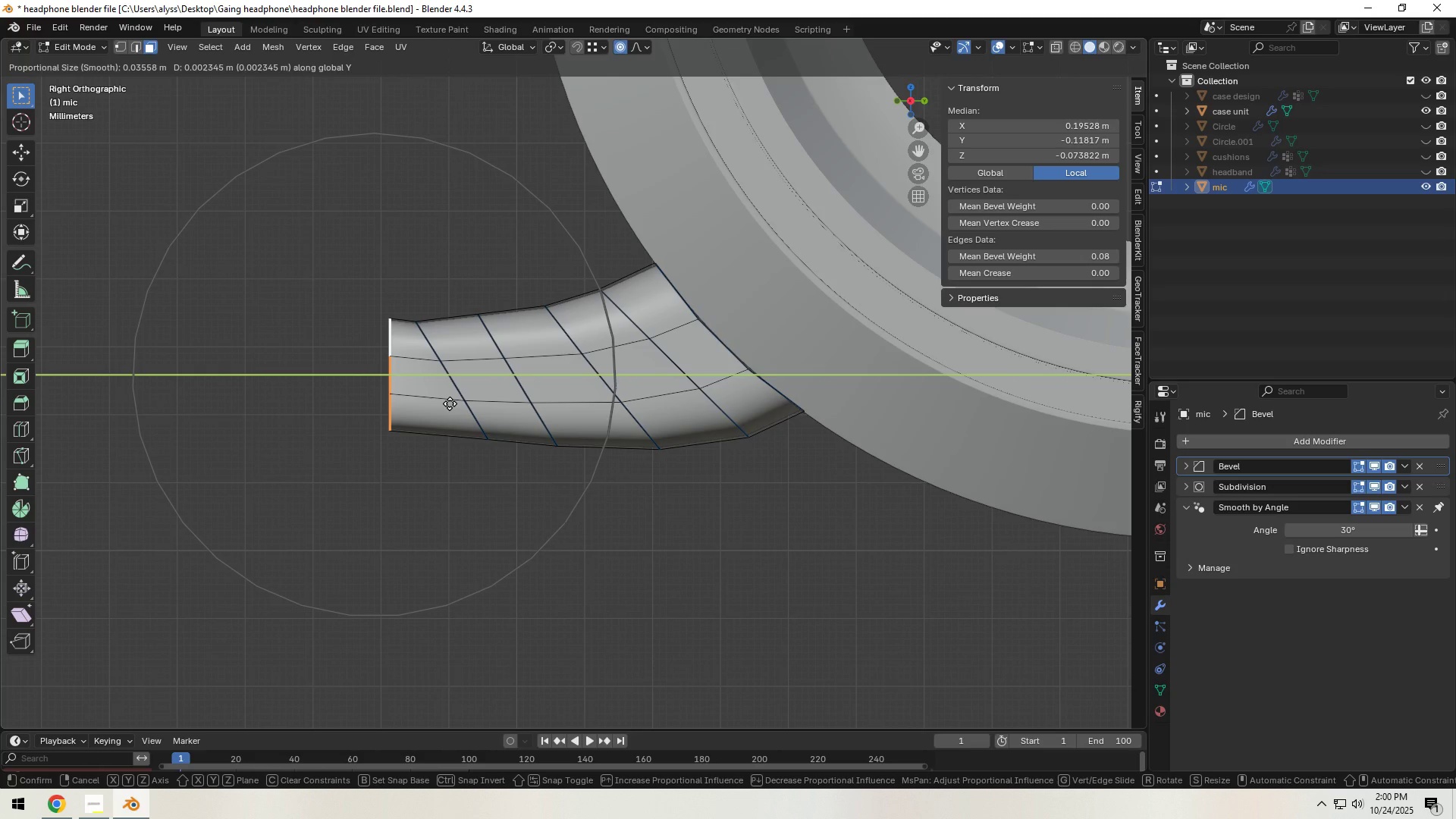 
scroll: coordinate [486, 405], scroll_direction: down, amount: 7.0
 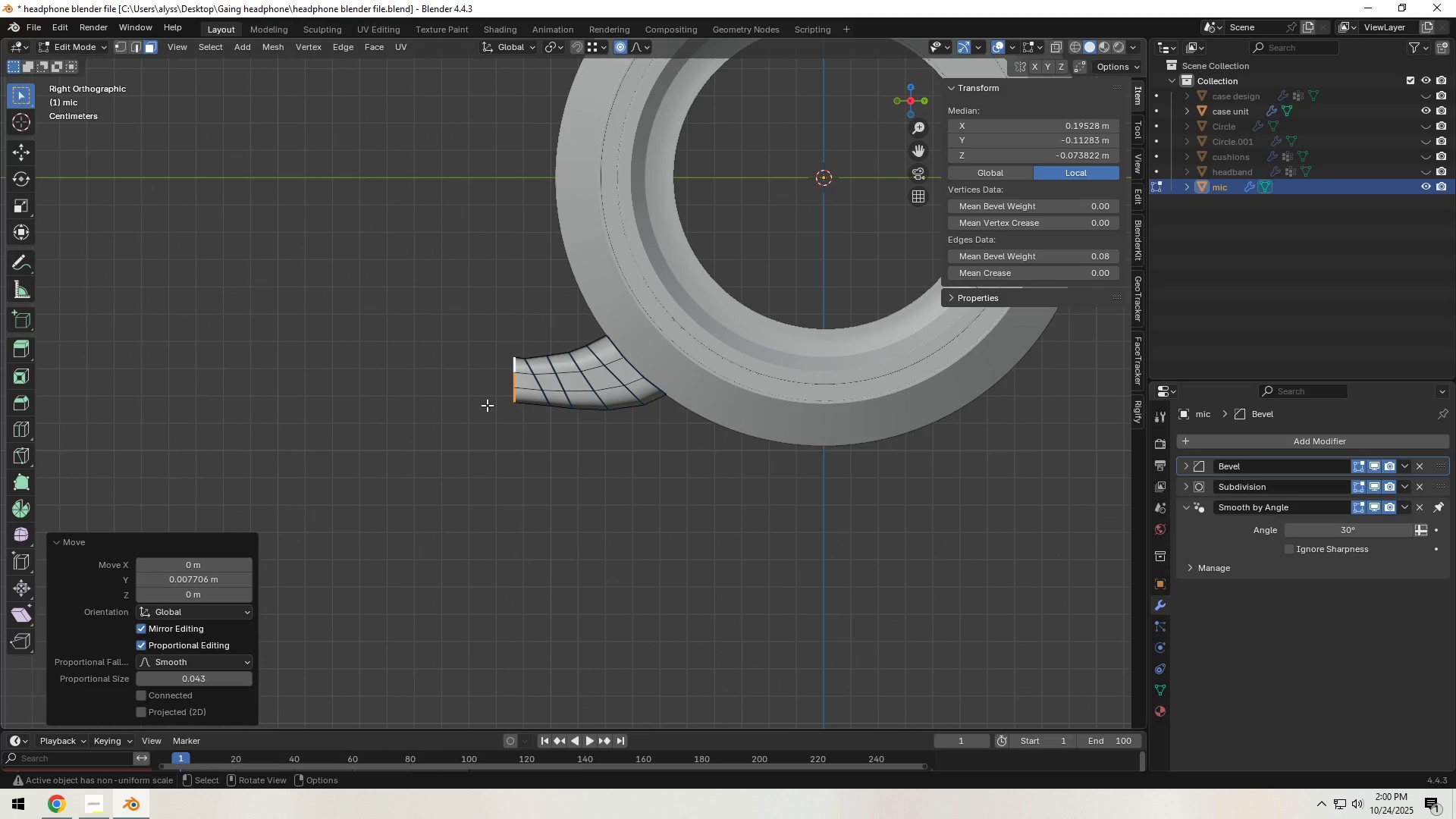 
scroll: coordinate [488, 406], scroll_direction: up, amount: 3.0
 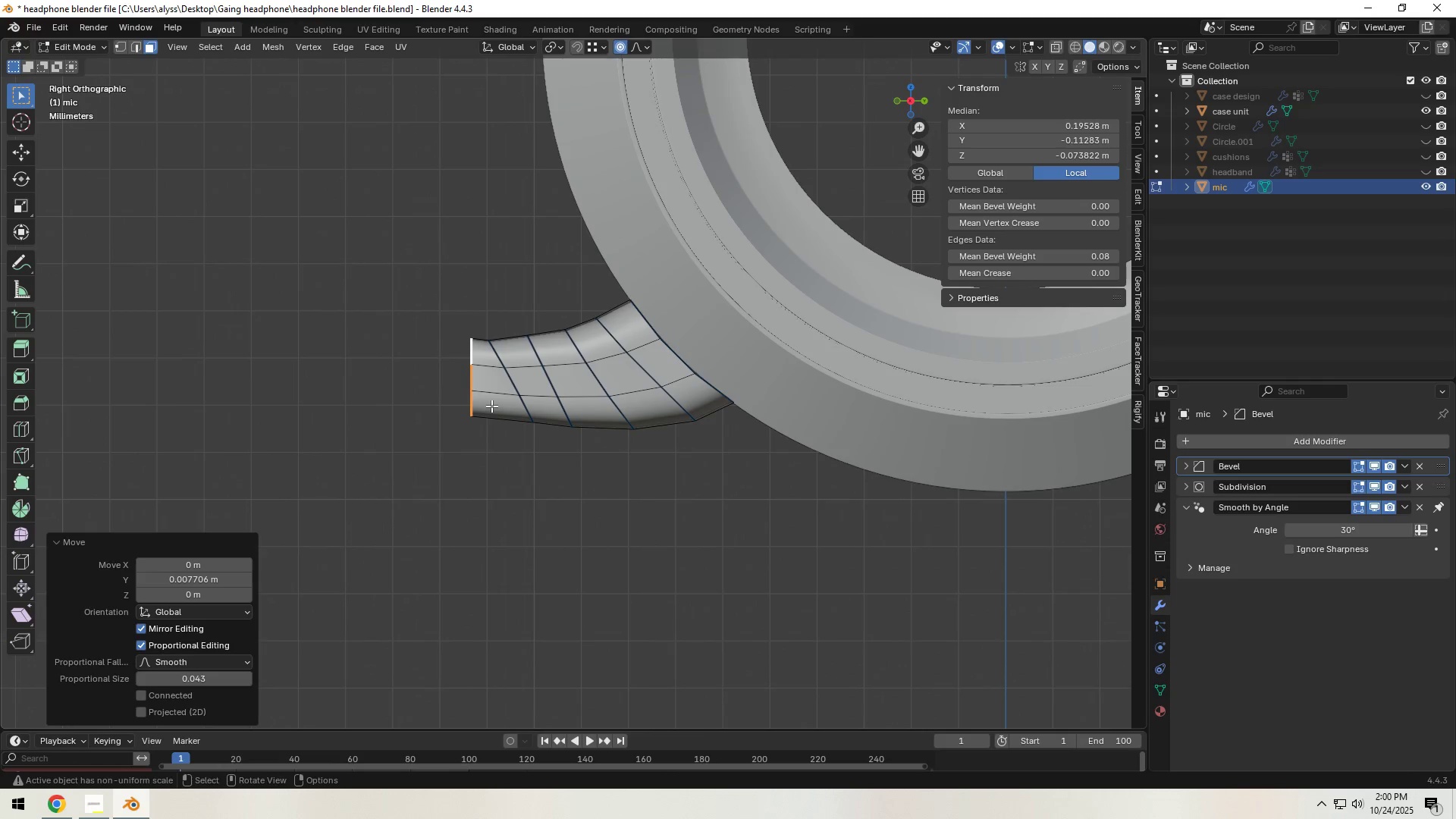 
type(gy)
 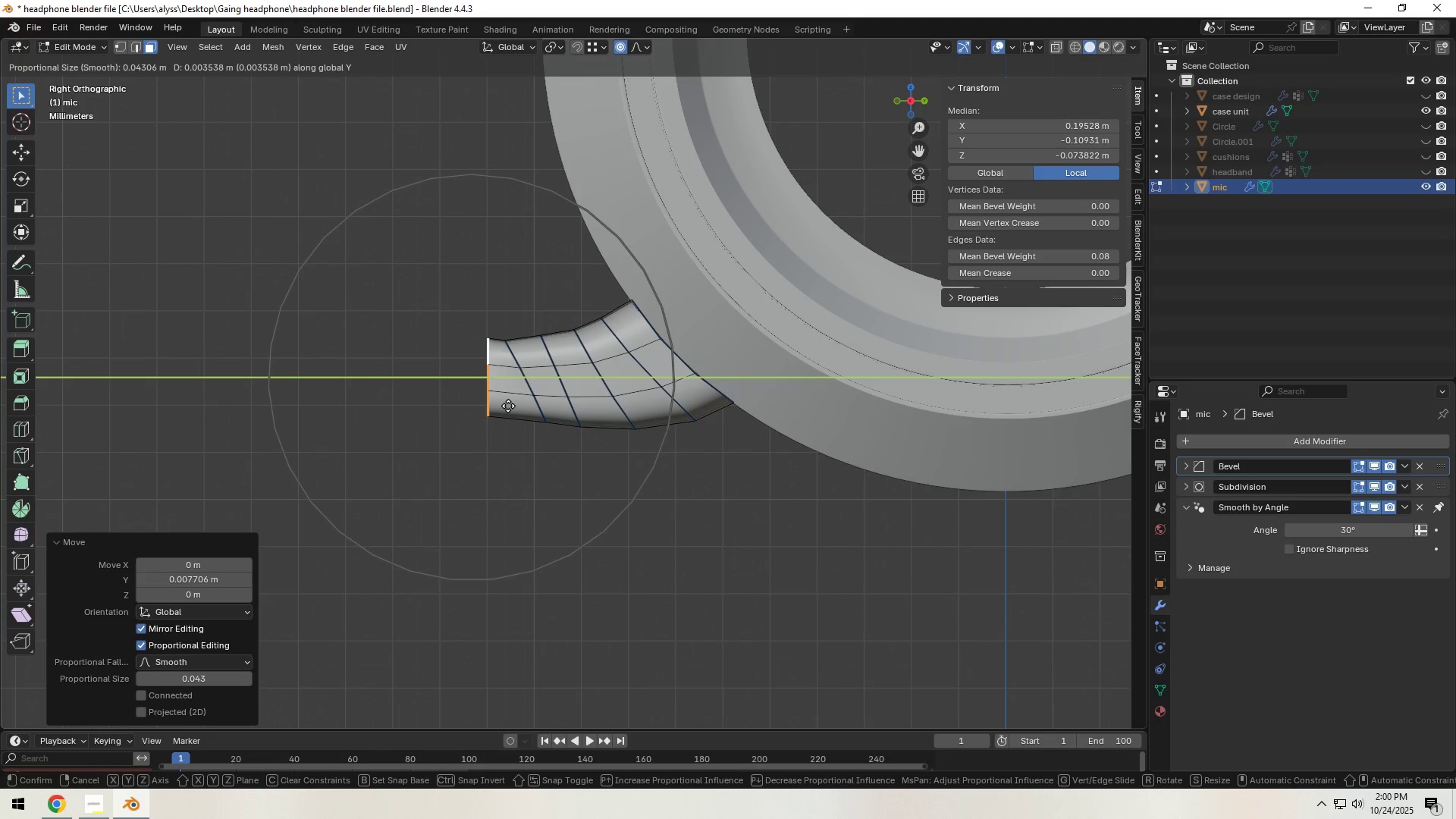 
scroll: coordinate [509, 406], scroll_direction: up, amount: 2.0
 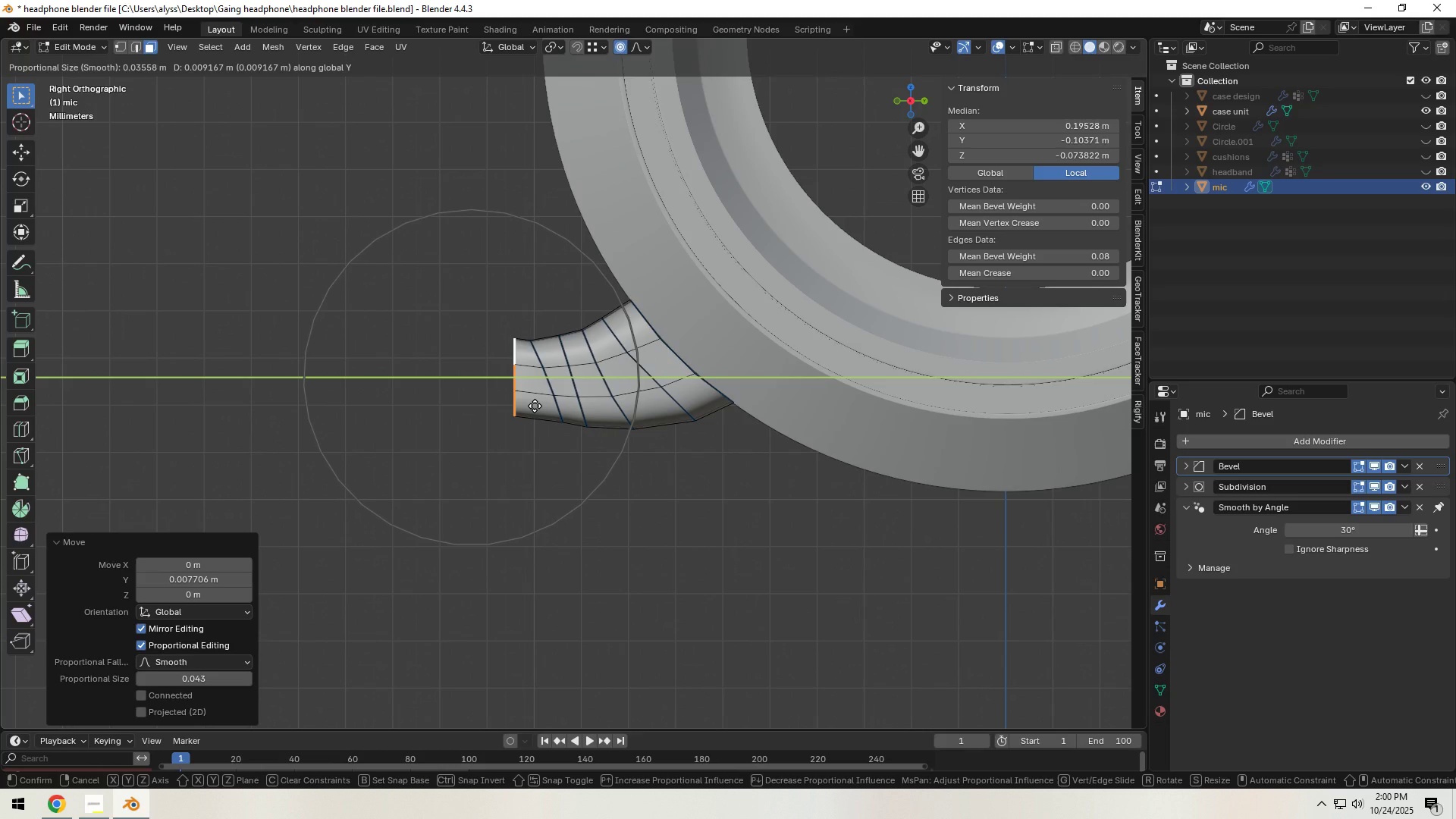 
double_click([457, 419])
 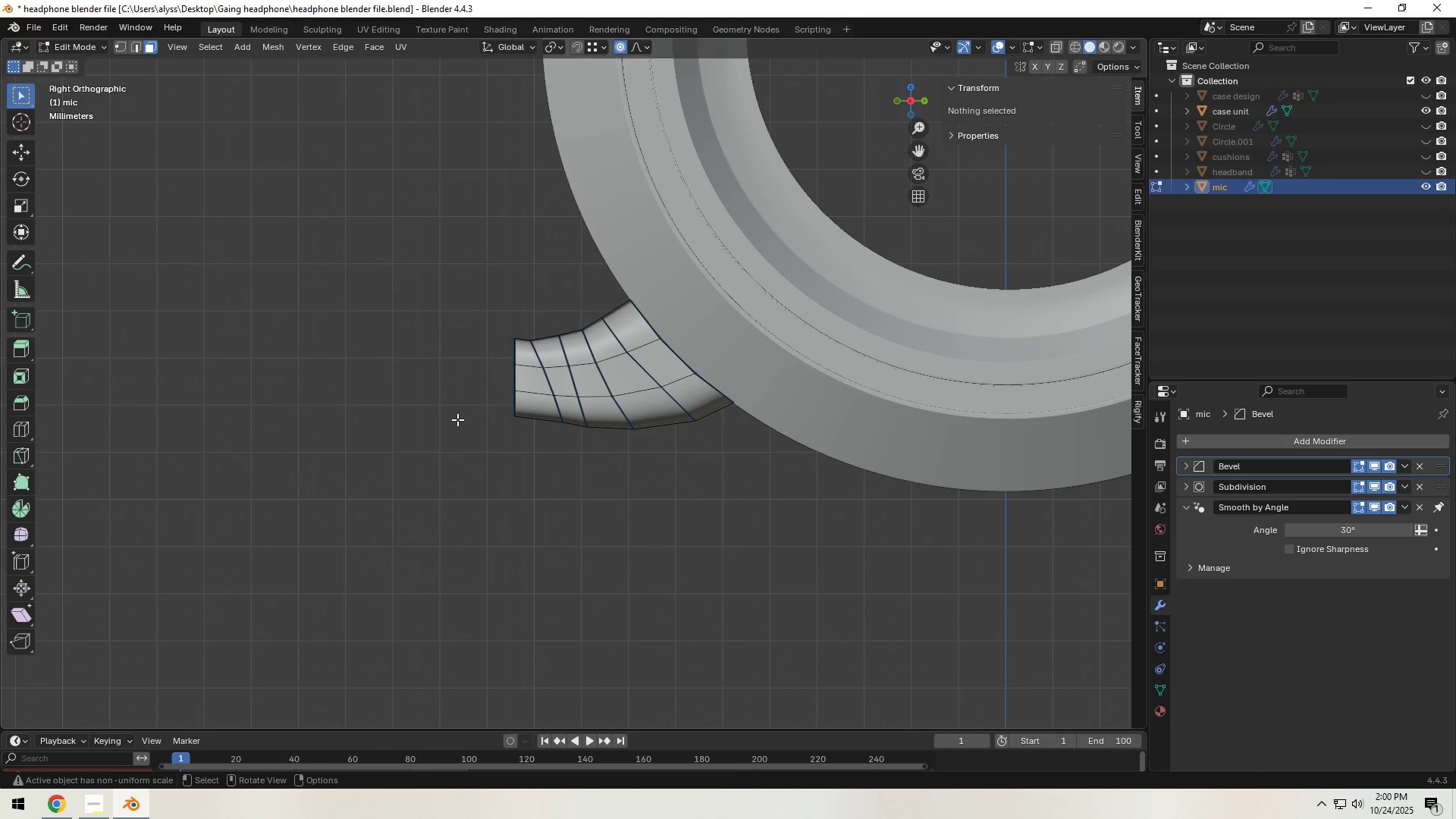 
scroll: coordinate [457, 419], scroll_direction: down, amount: 7.0
 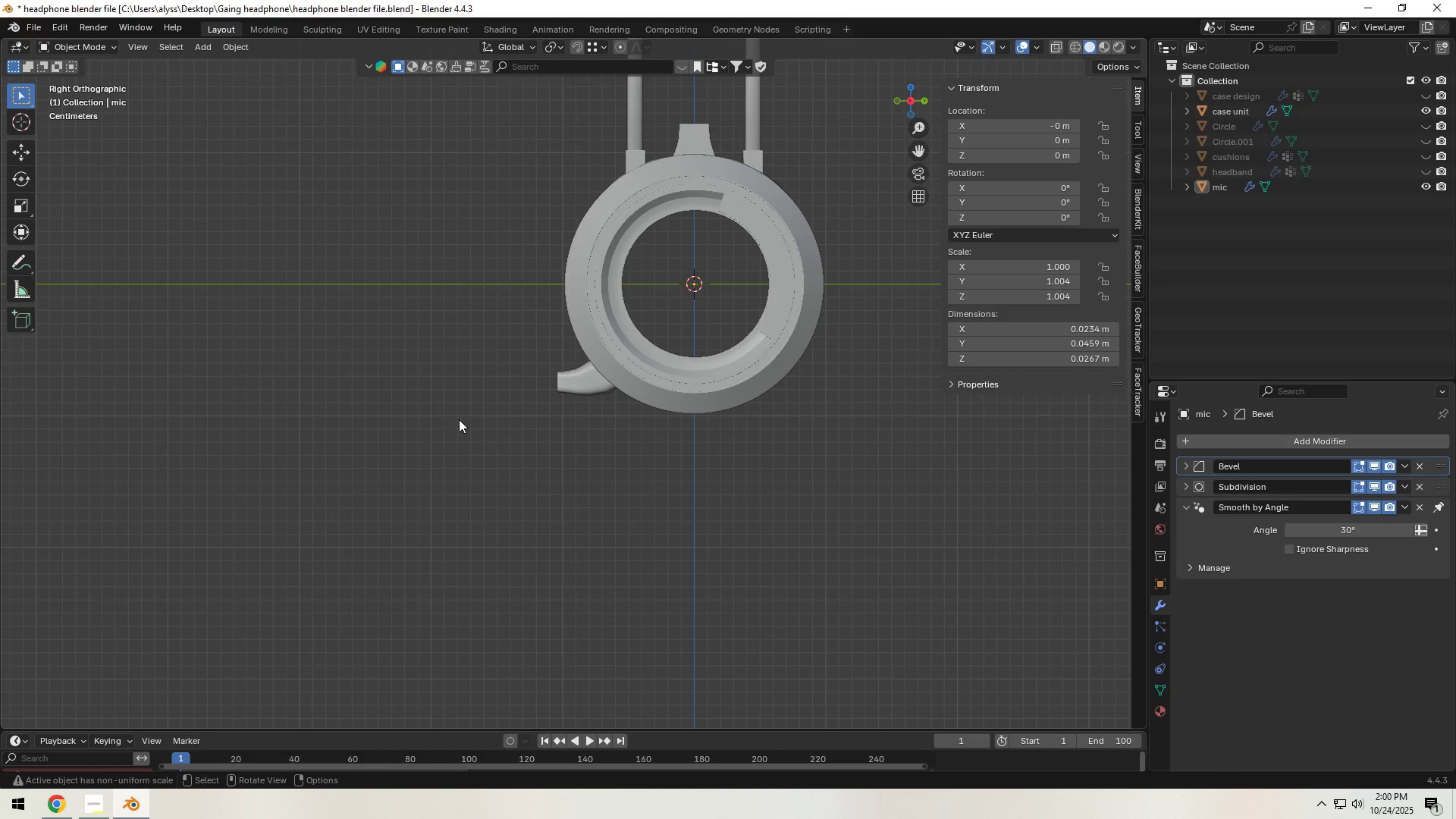 
key(Tab)
 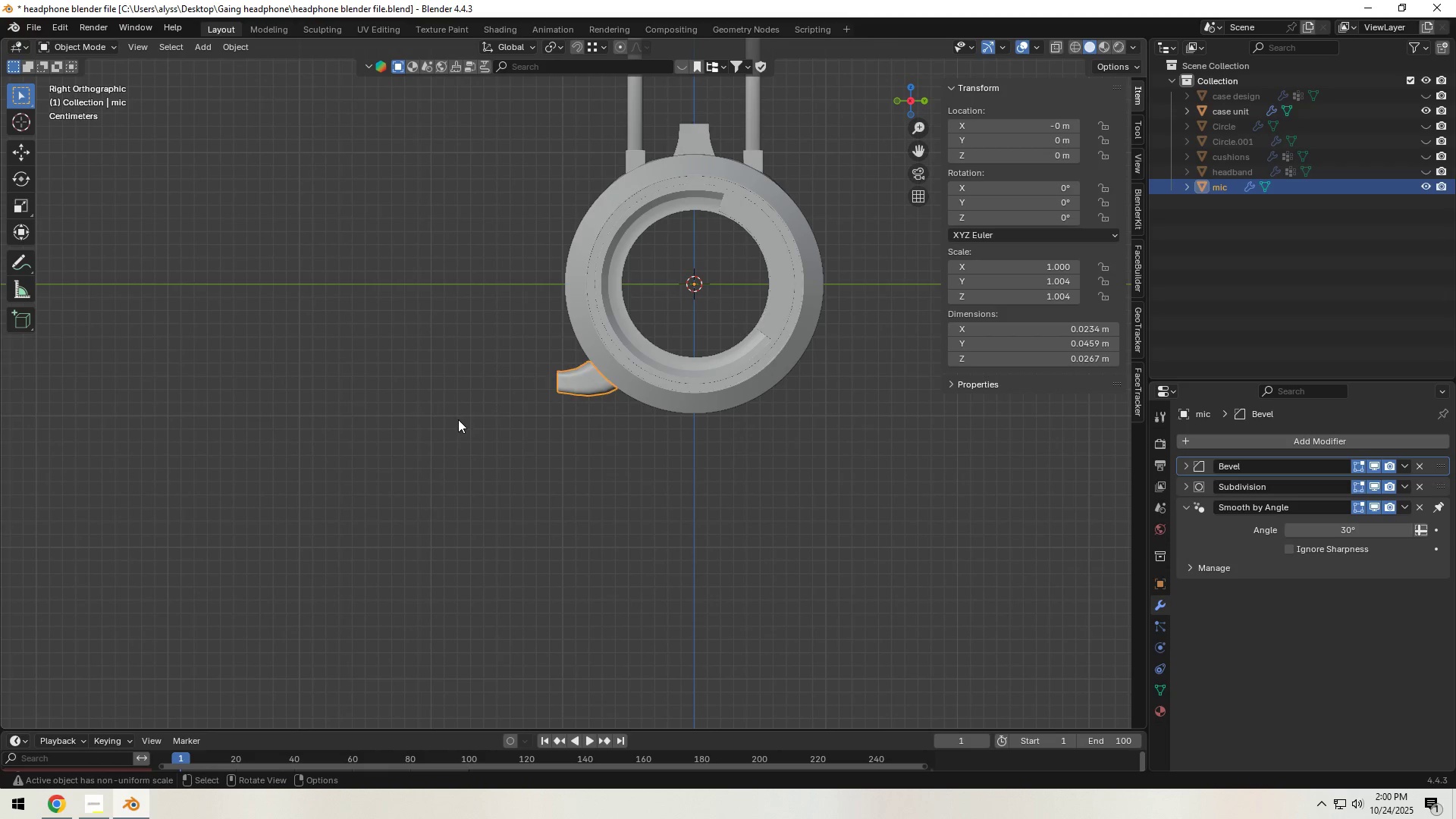 
left_click([459, 419])
 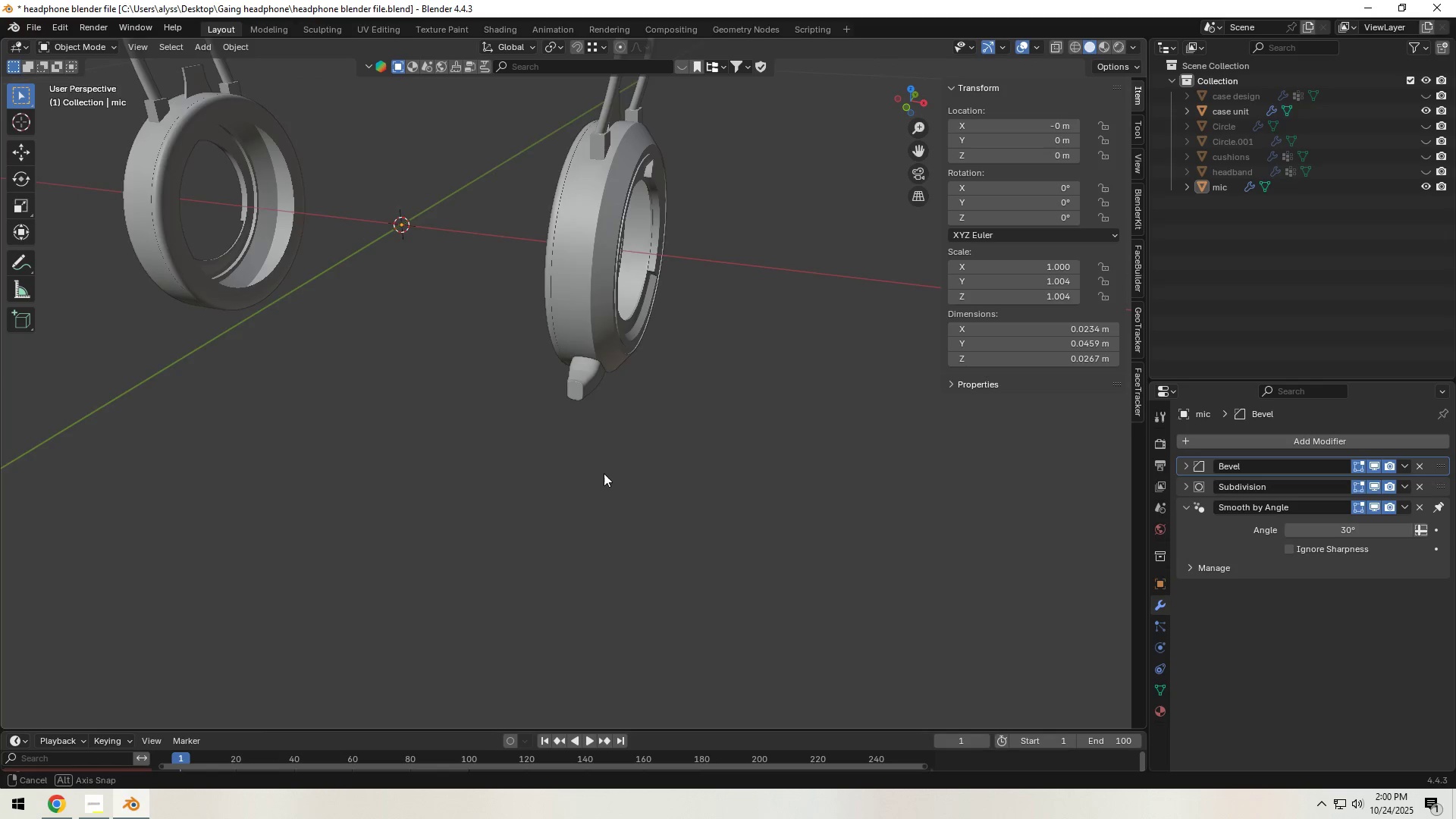 
scroll: coordinate [540, 422], scroll_direction: up, amount: 8.0
 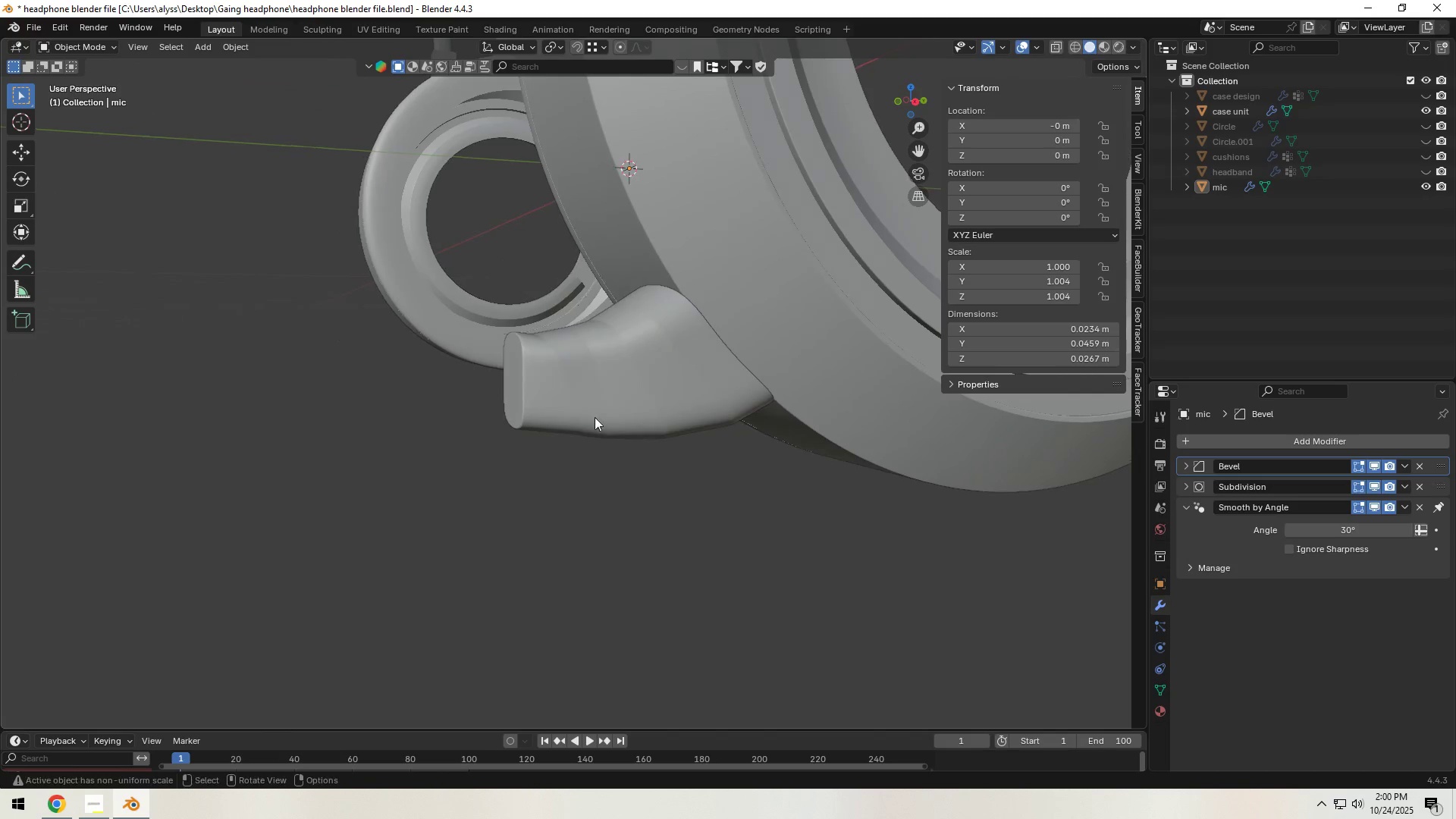 
left_click([638, 394])
 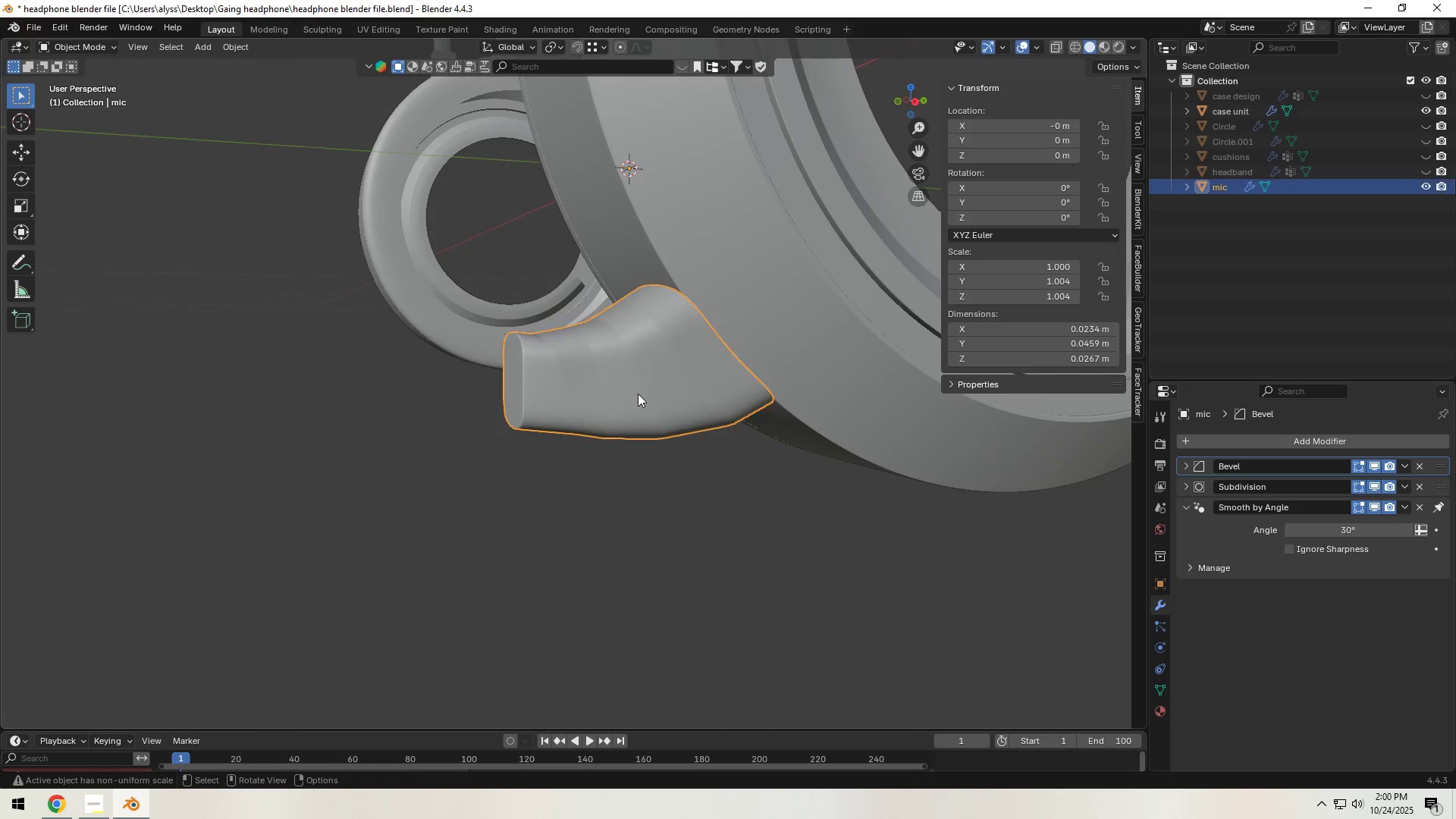 
key(Tab)
 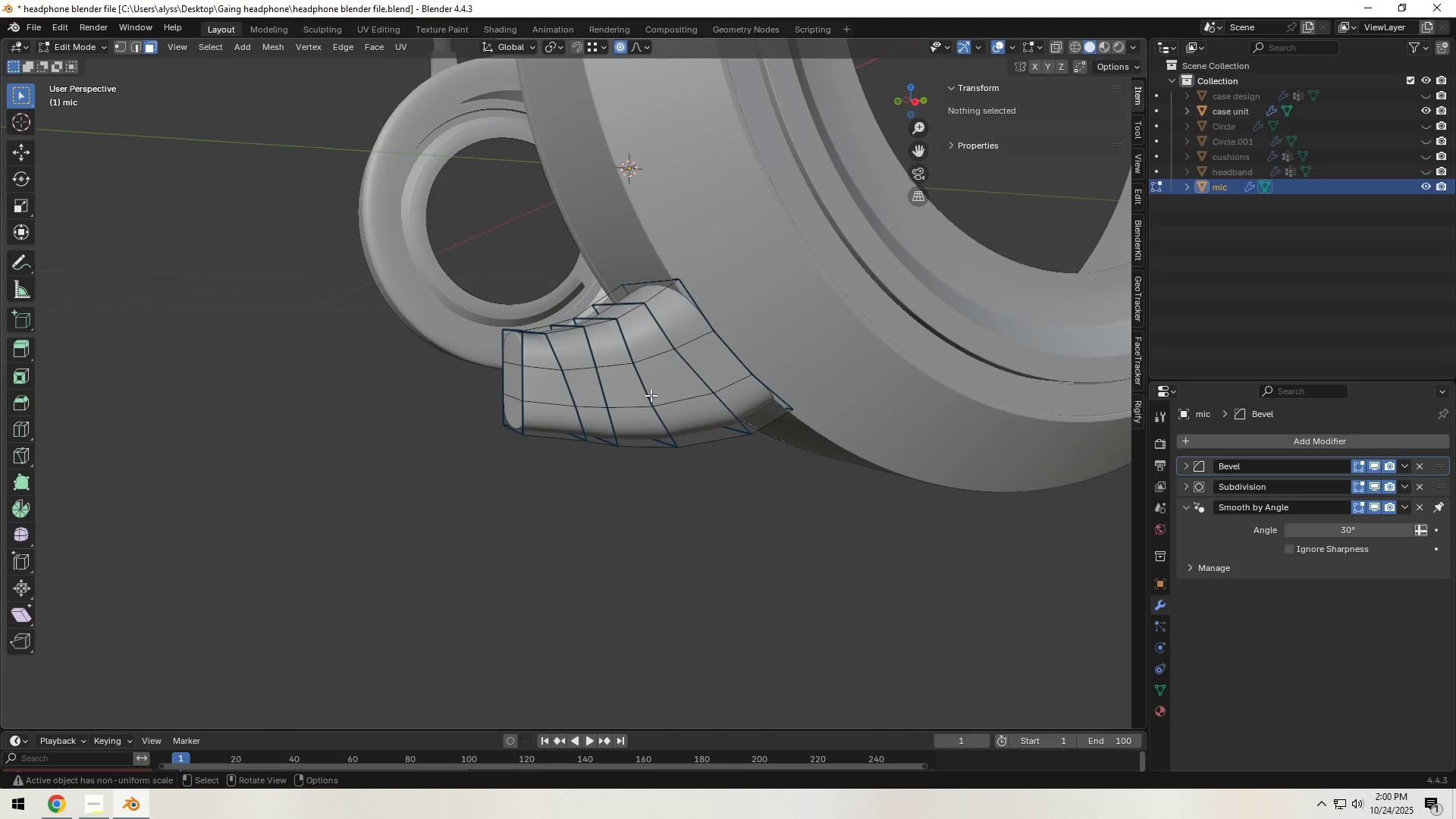 
key(Shift+ShiftLeft)
 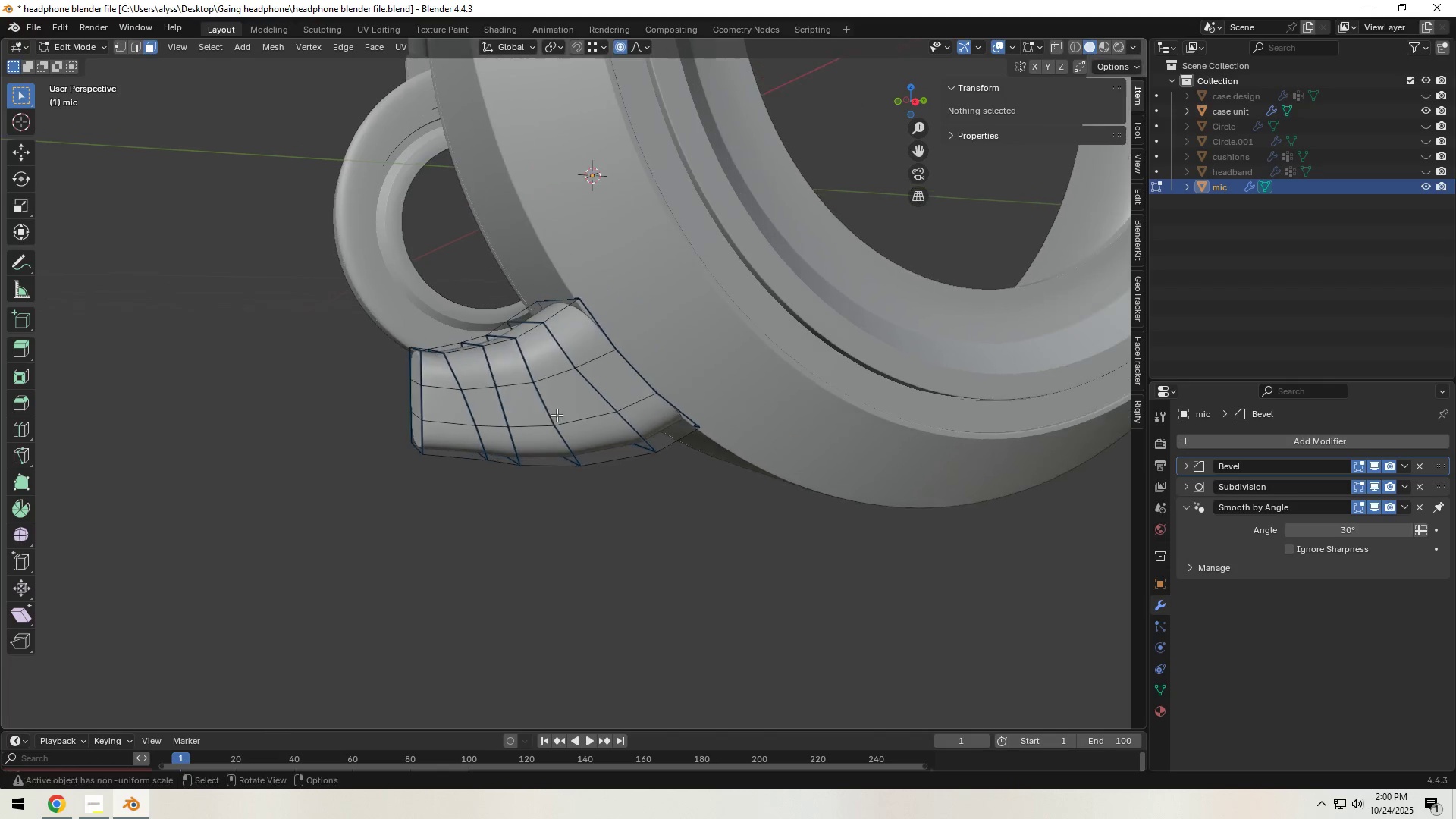 
scroll: coordinate [556, 415], scroll_direction: up, amount: 2.0
 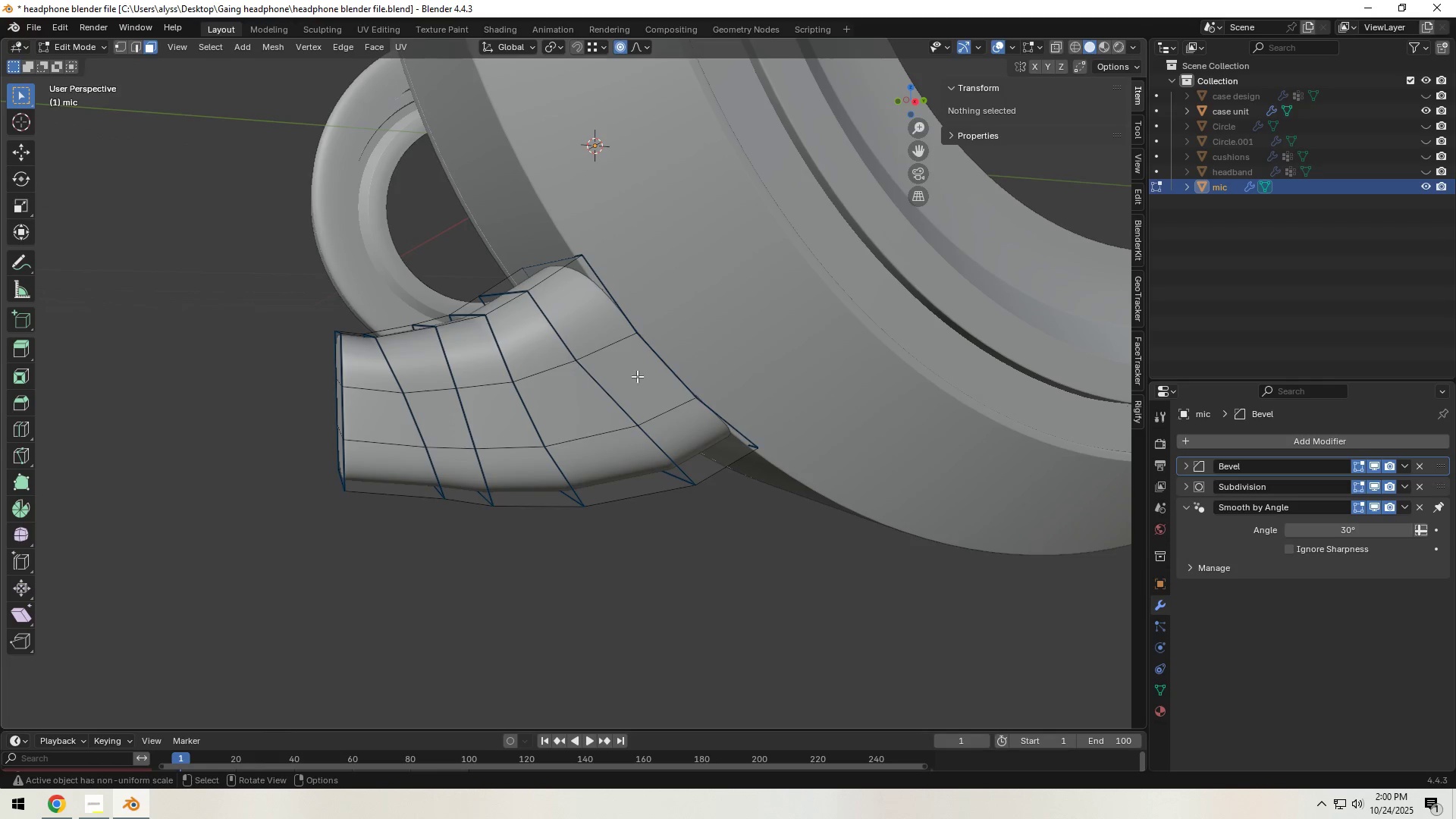 
hold_key(key=AltLeft, duration=0.7)
left_click([664, 361])
 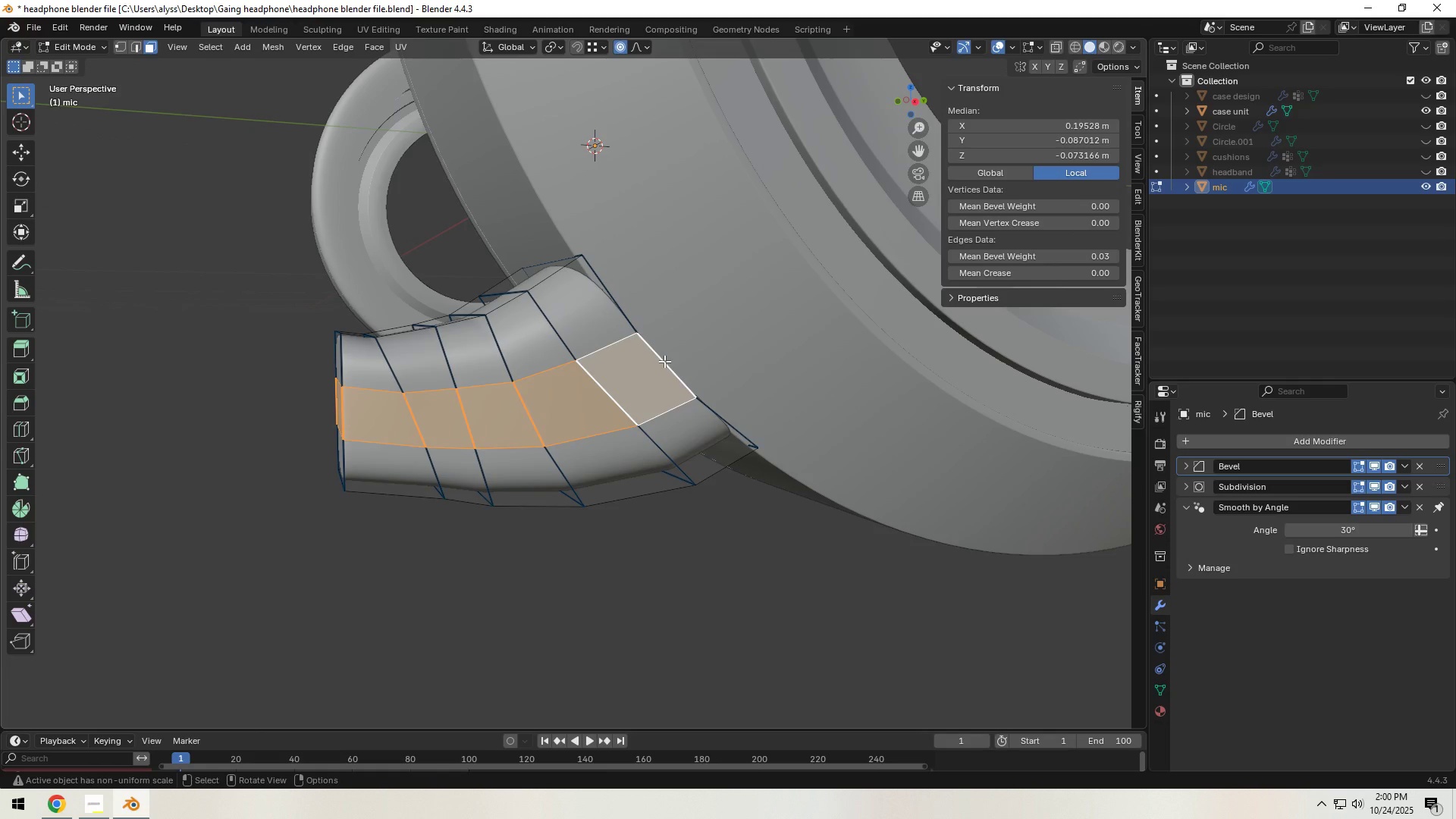 
key(2)
 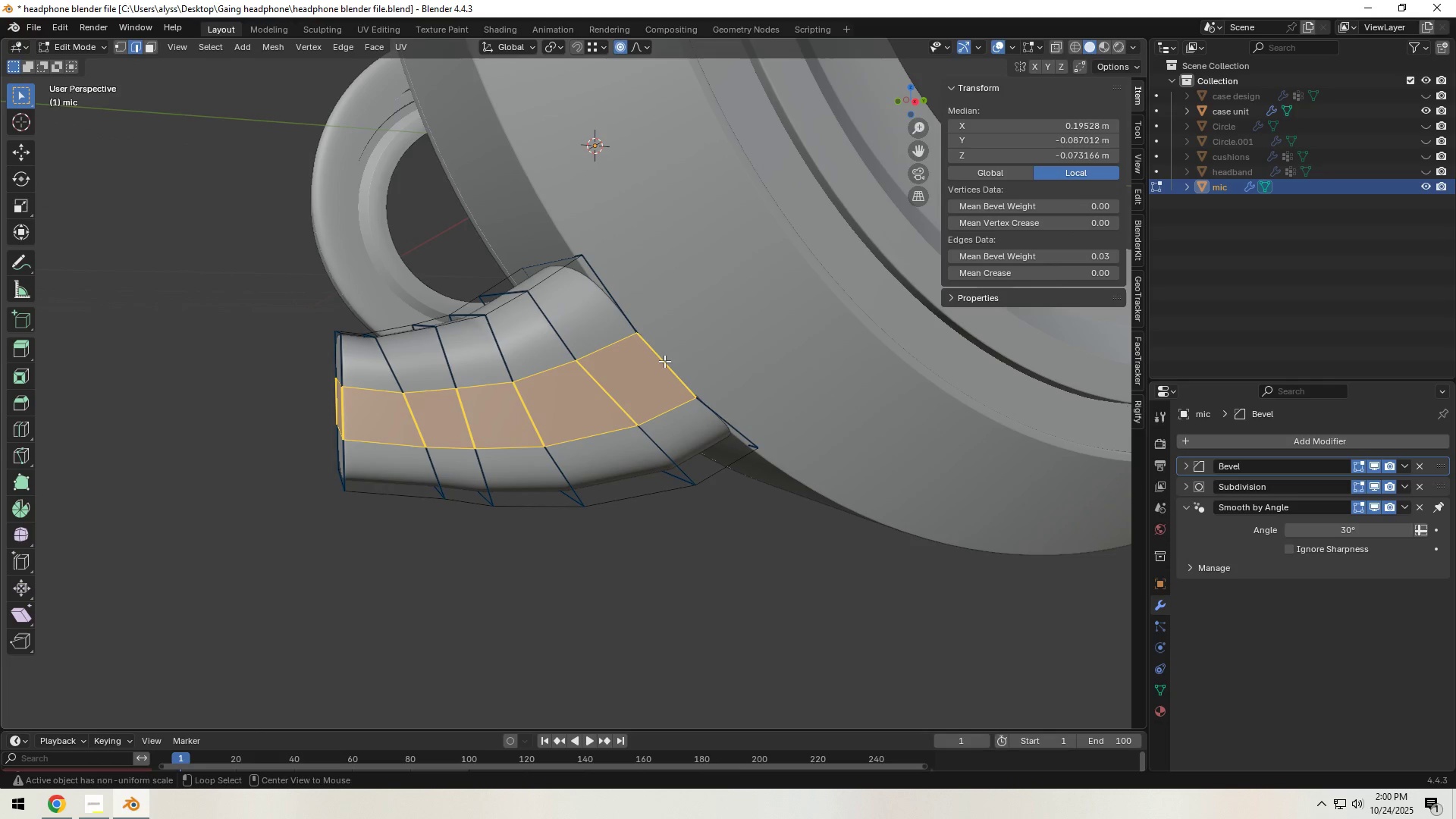 
hold_key(key=AltLeft, duration=0.74)
left_click([664, 361])
 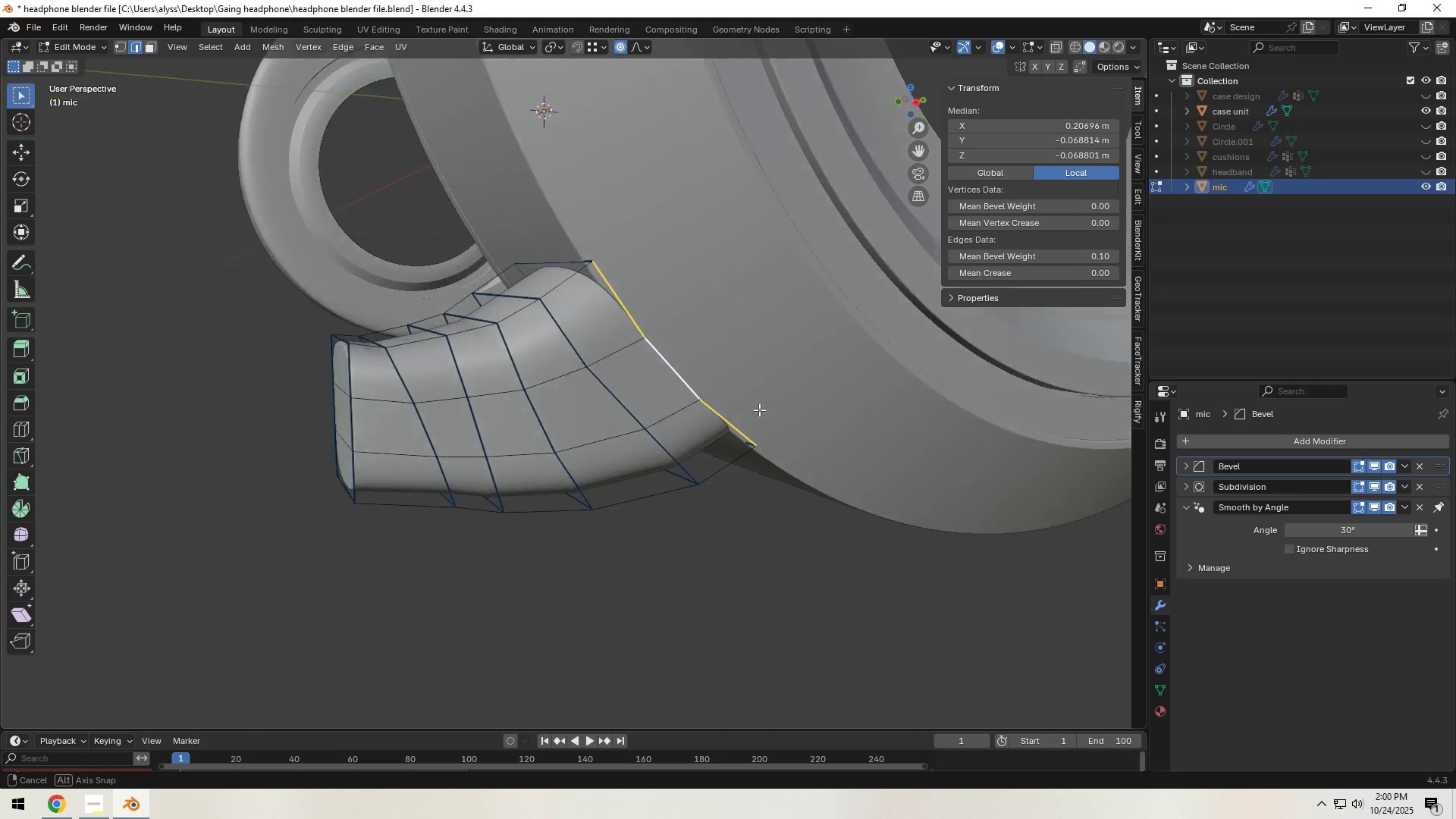 
hold_key(key=ShiftLeft, duration=0.66)
hold_key(key=AltLeft, duration=0.48)
left_click([593, 277])
 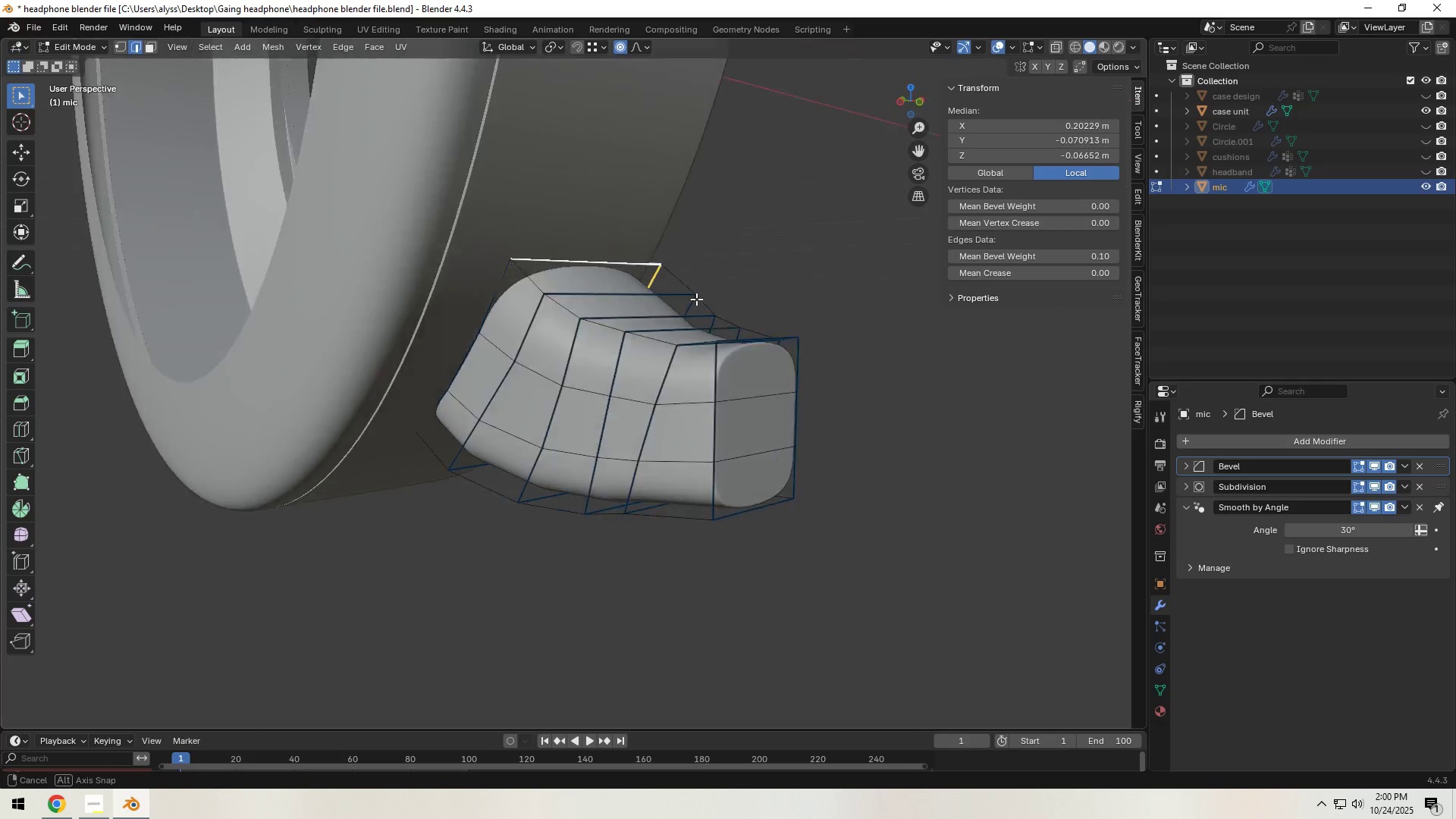 
hold_key(key=ShiftLeft, duration=0.98)
 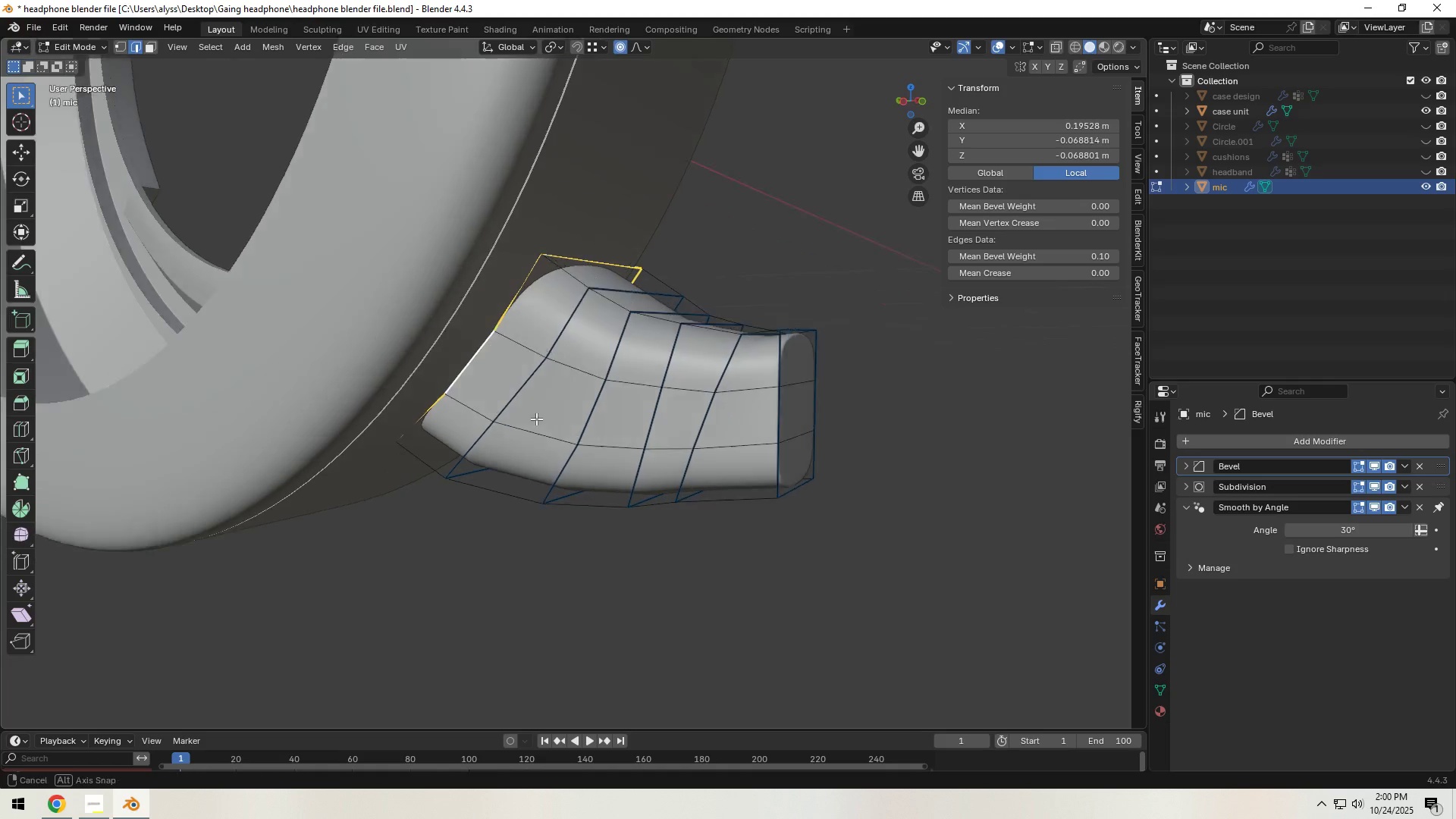 
hold_key(key=AltLeft, duration=0.7)
 